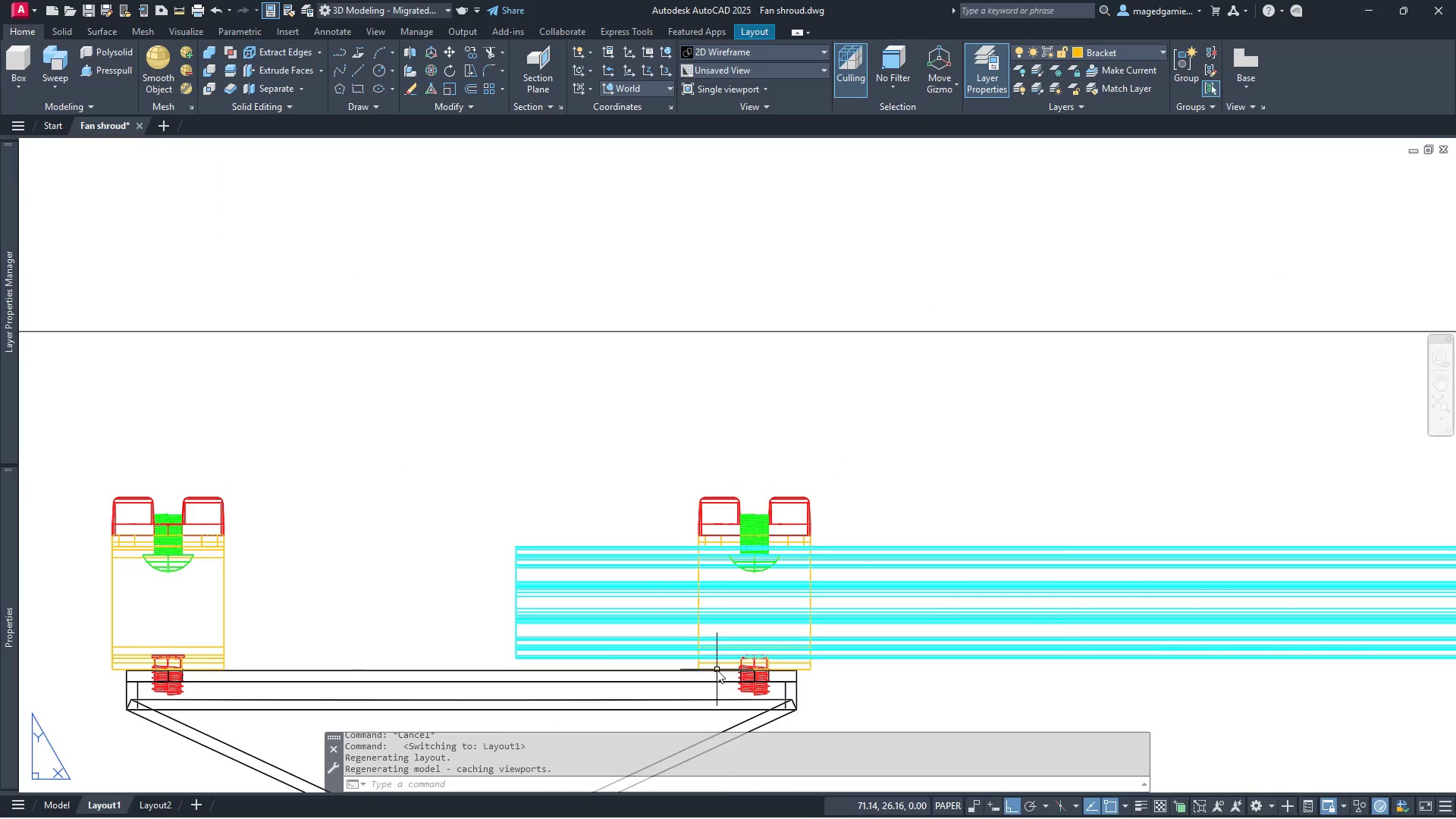 
scroll: coordinate [752, 600], scroll_direction: down, amount: 3.0
 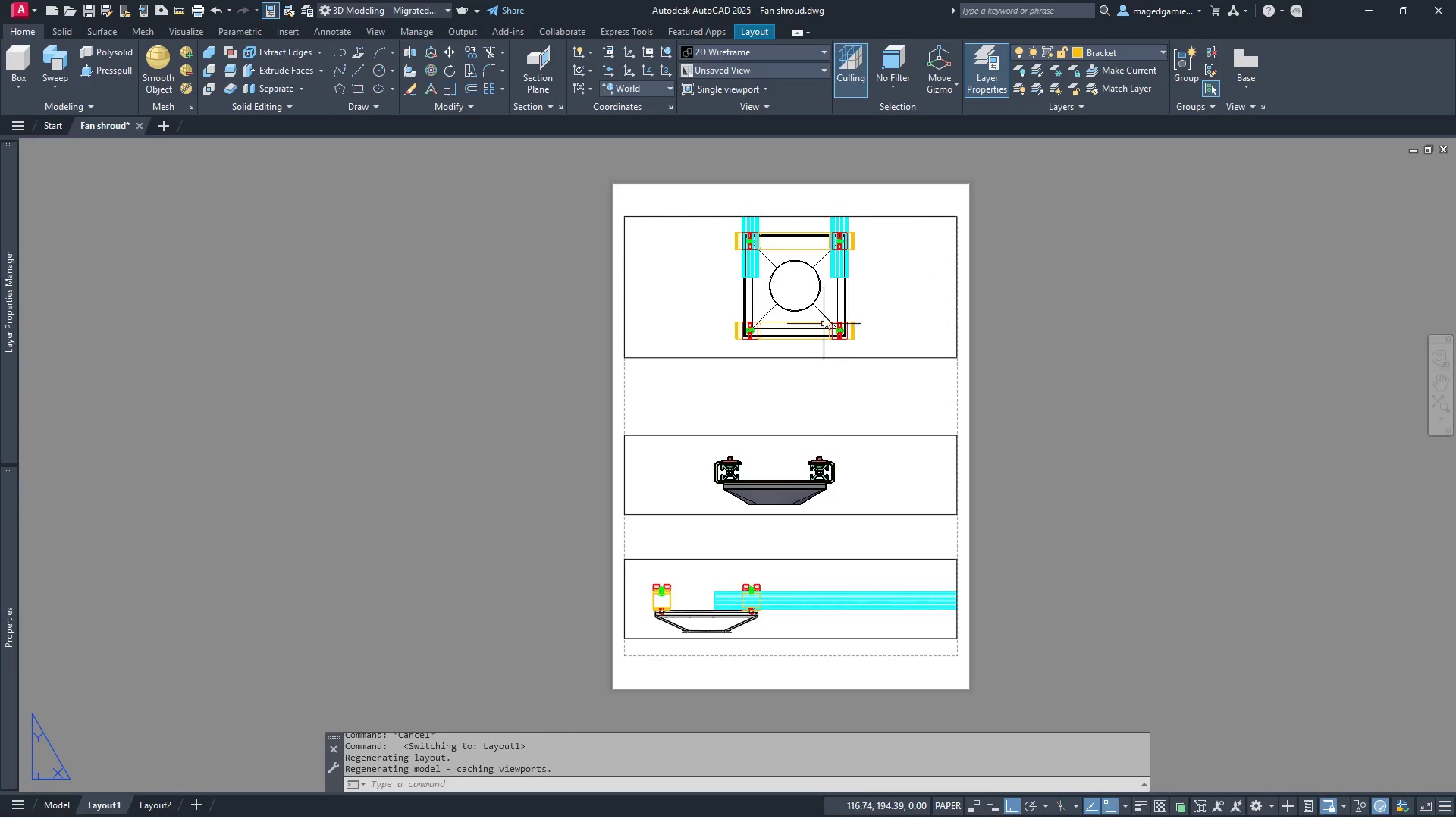 
scroll: coordinate [883, 378], scroll_direction: up, amount: 6.0
 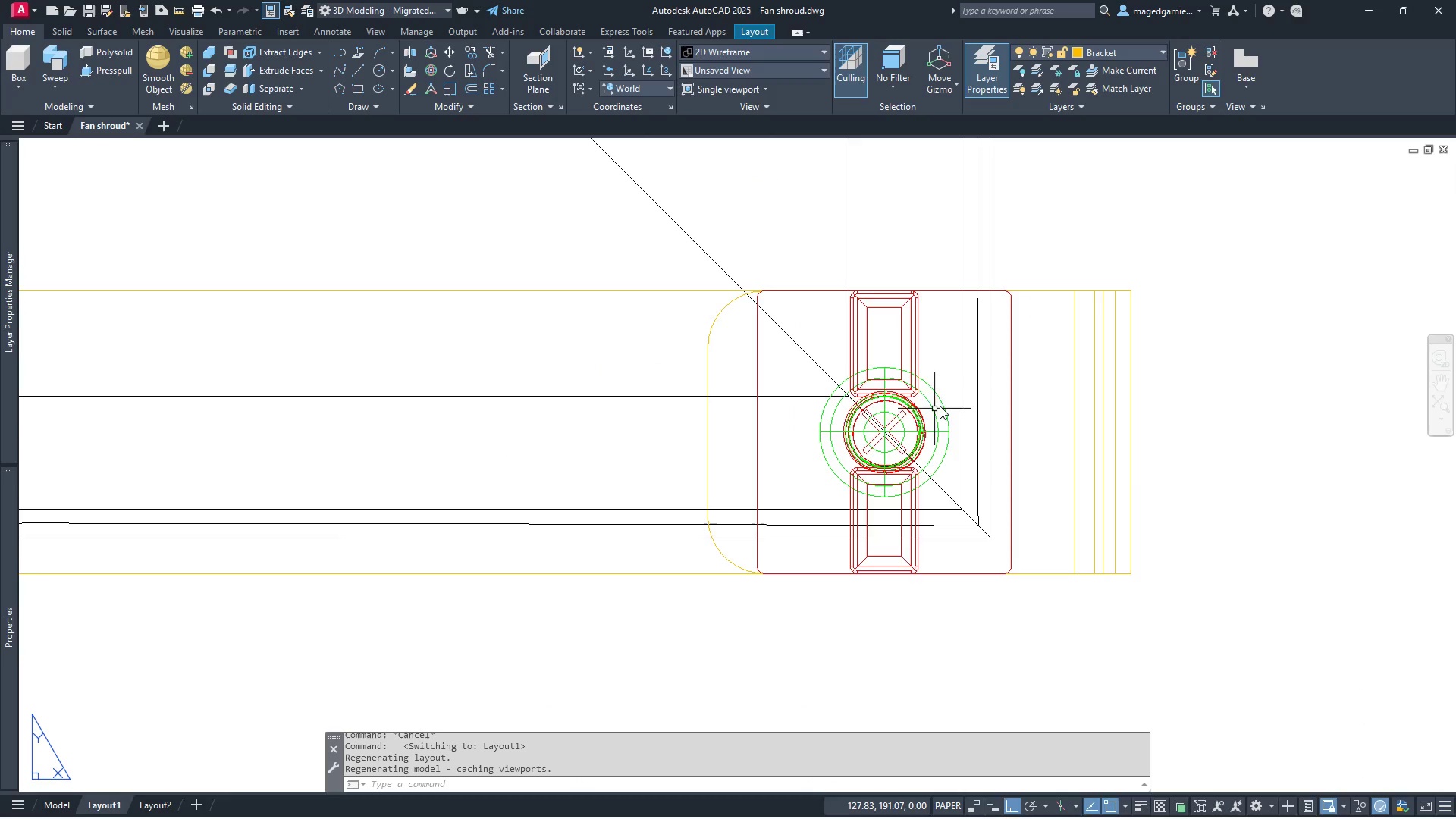 
scroll: coordinate [951, 361], scroll_direction: down, amount: 5.0
 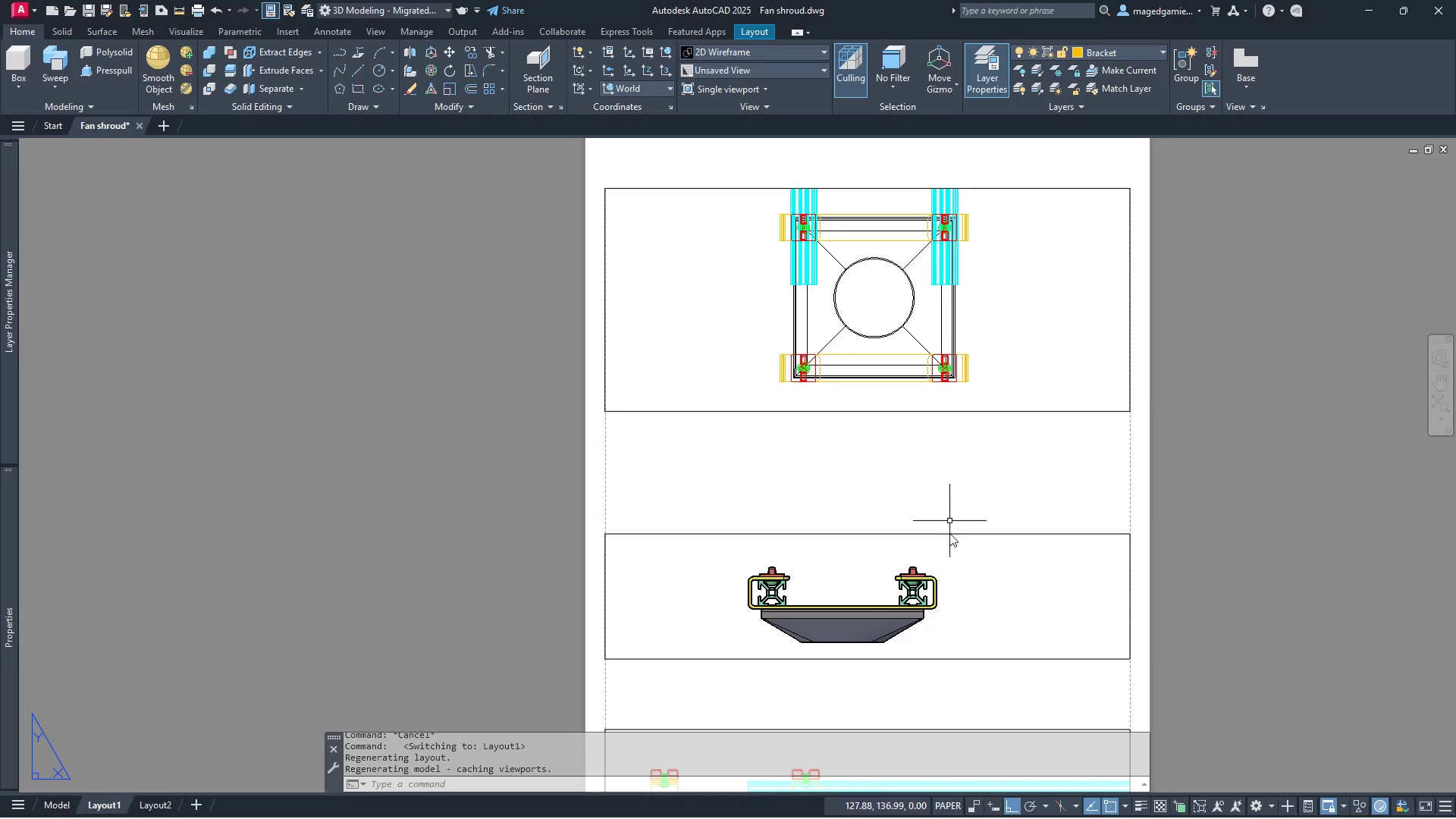 
scroll: coordinate [924, 595], scroll_direction: up, amount: 5.0
 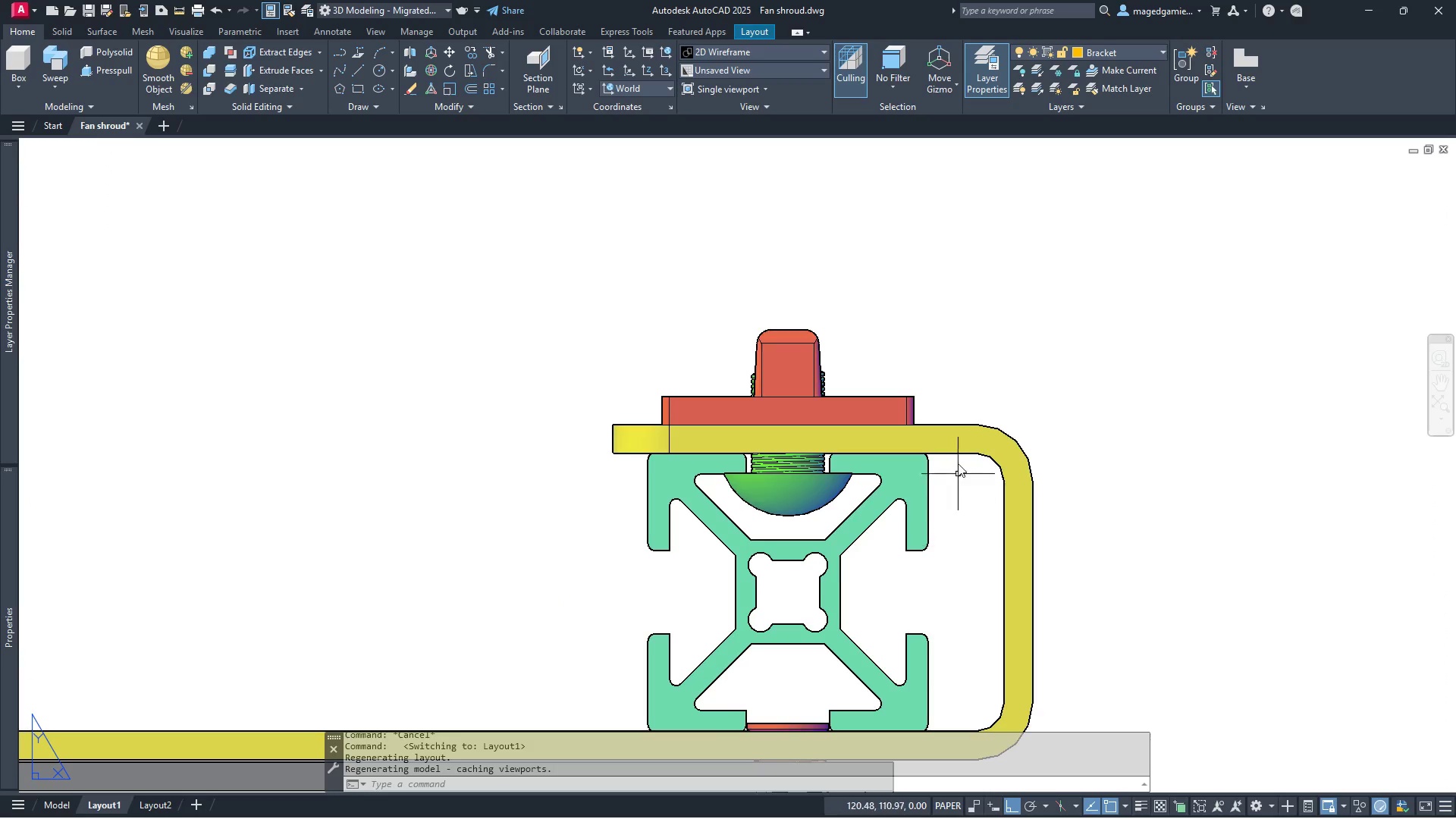 
scroll: coordinate [957, 435], scroll_direction: down, amount: 1.0
 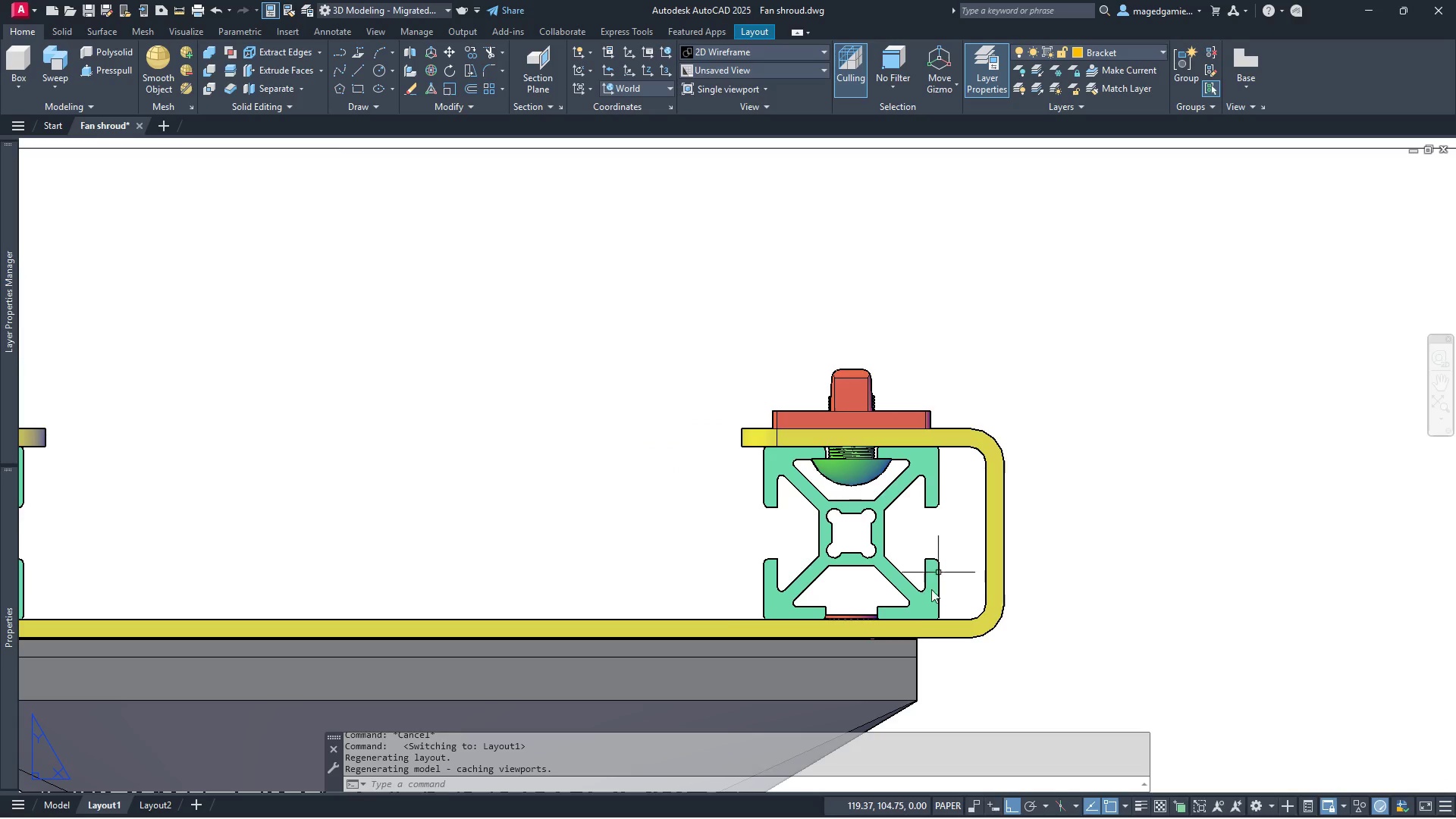 
scroll: coordinate [915, 617], scroll_direction: up, amount: 2.0
 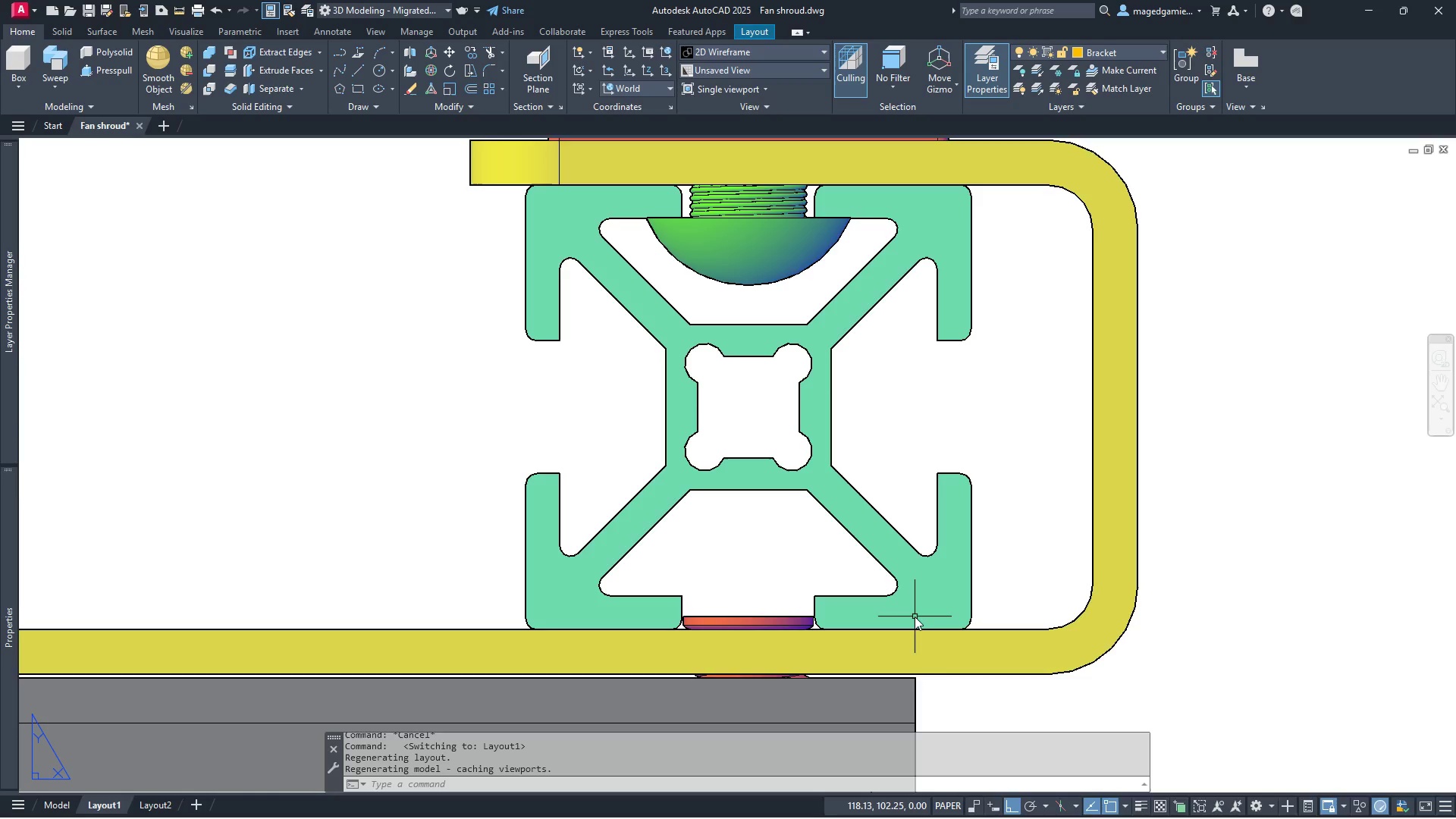 
scroll: coordinate [868, 554], scroll_direction: down, amount: 4.0
 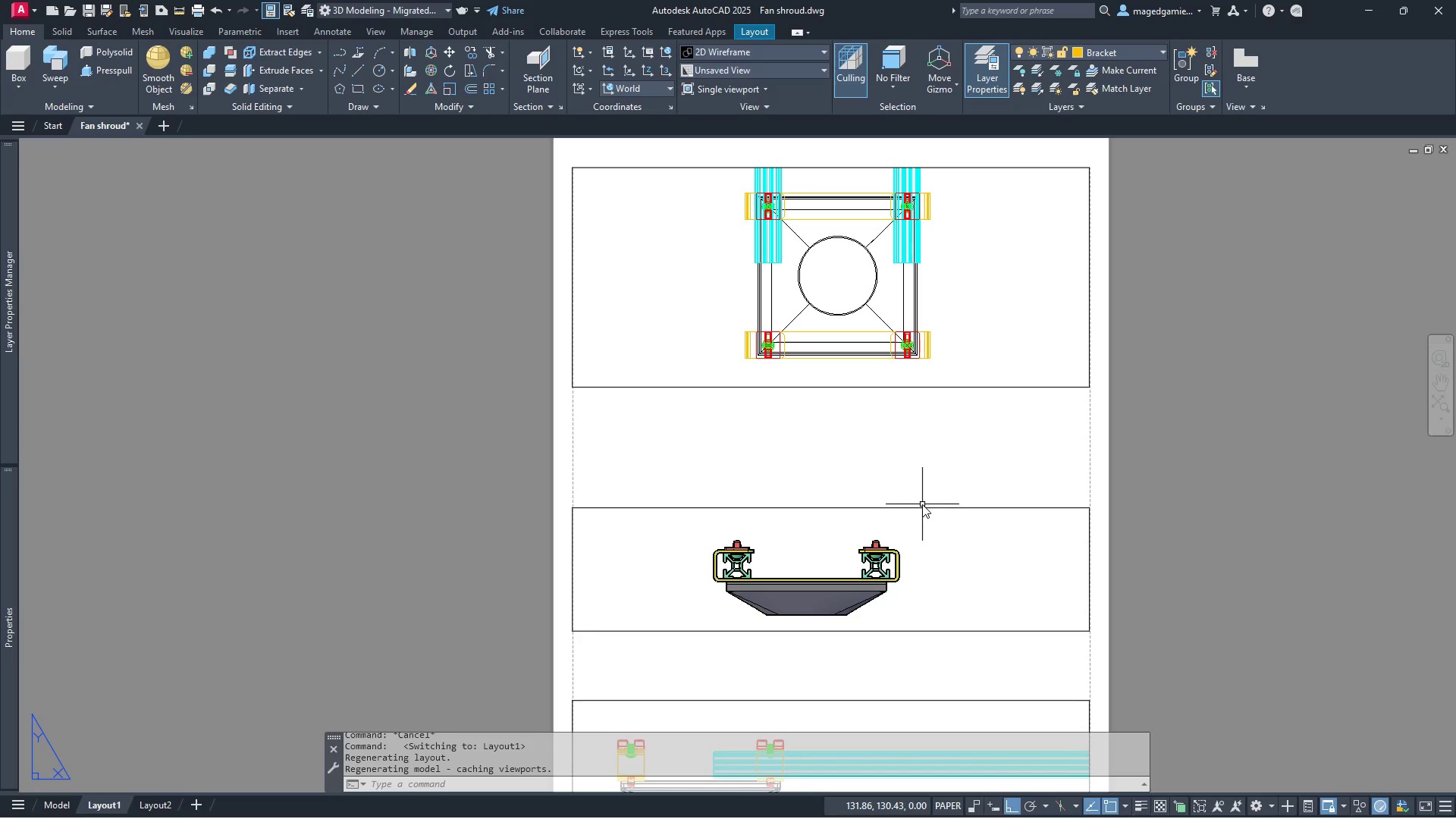 
left_click([929, 506])
 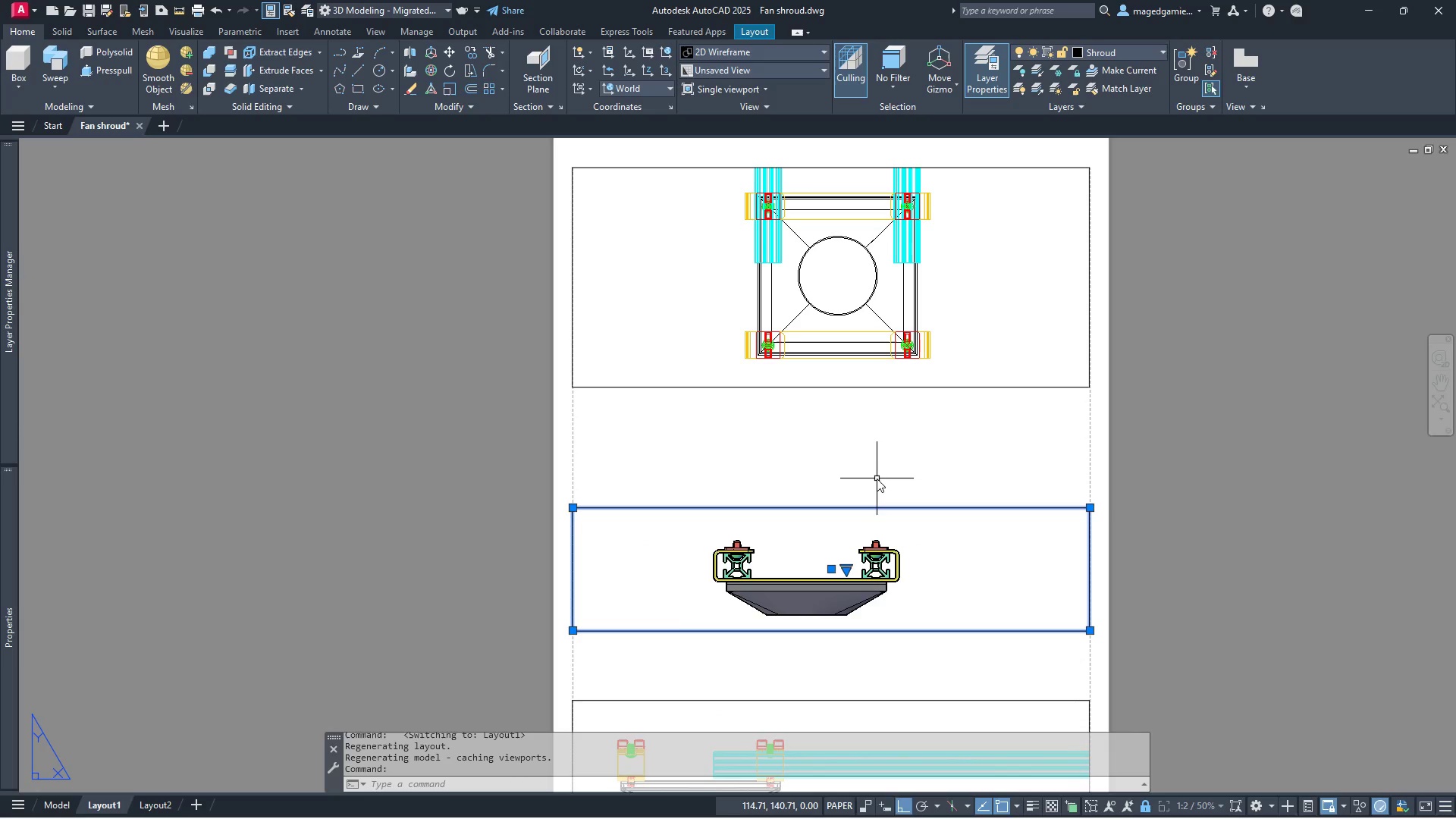 
scroll: coordinate [877, 477], scroll_direction: down, amount: 2.0
 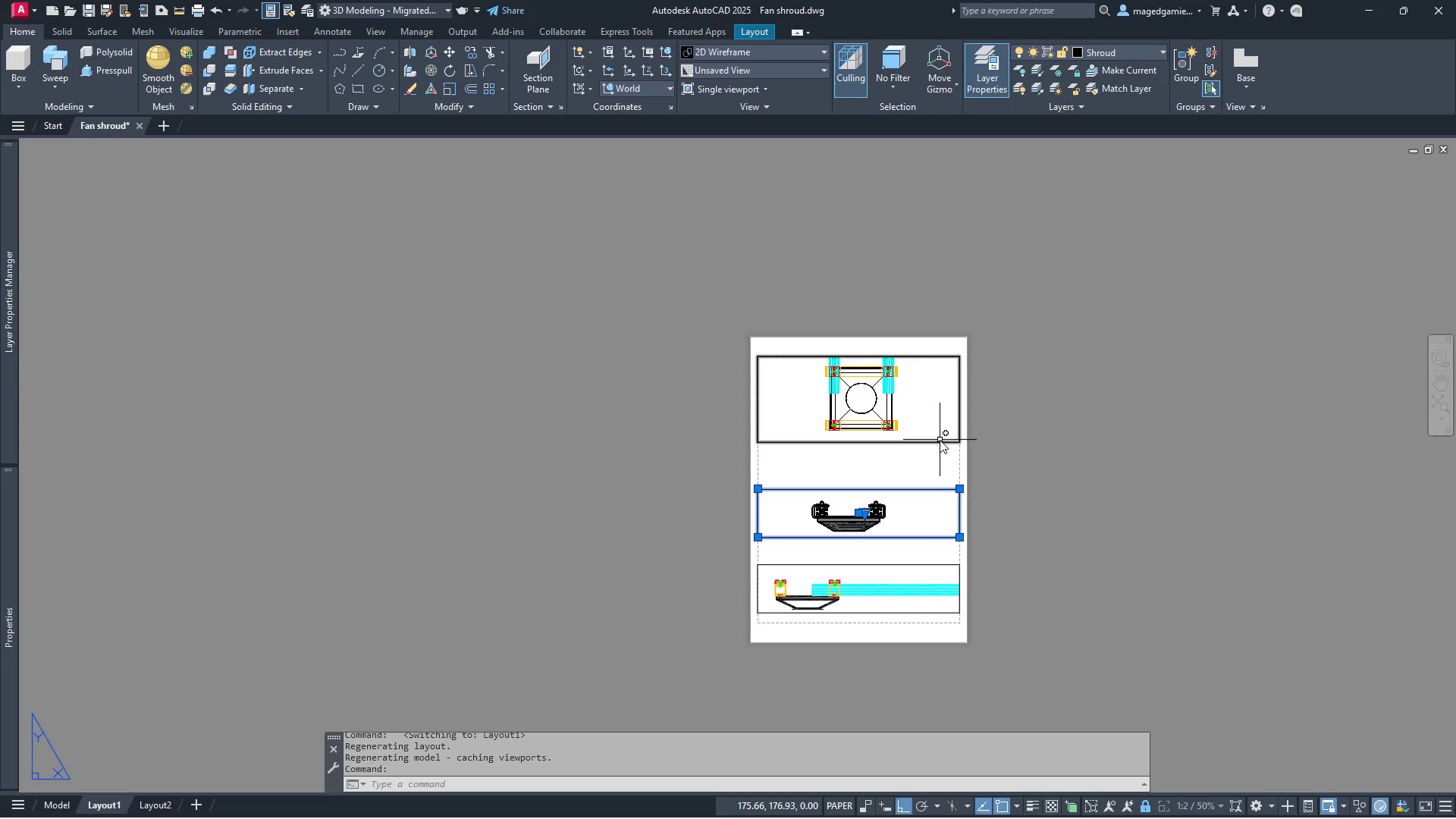 
left_click([940, 440])
 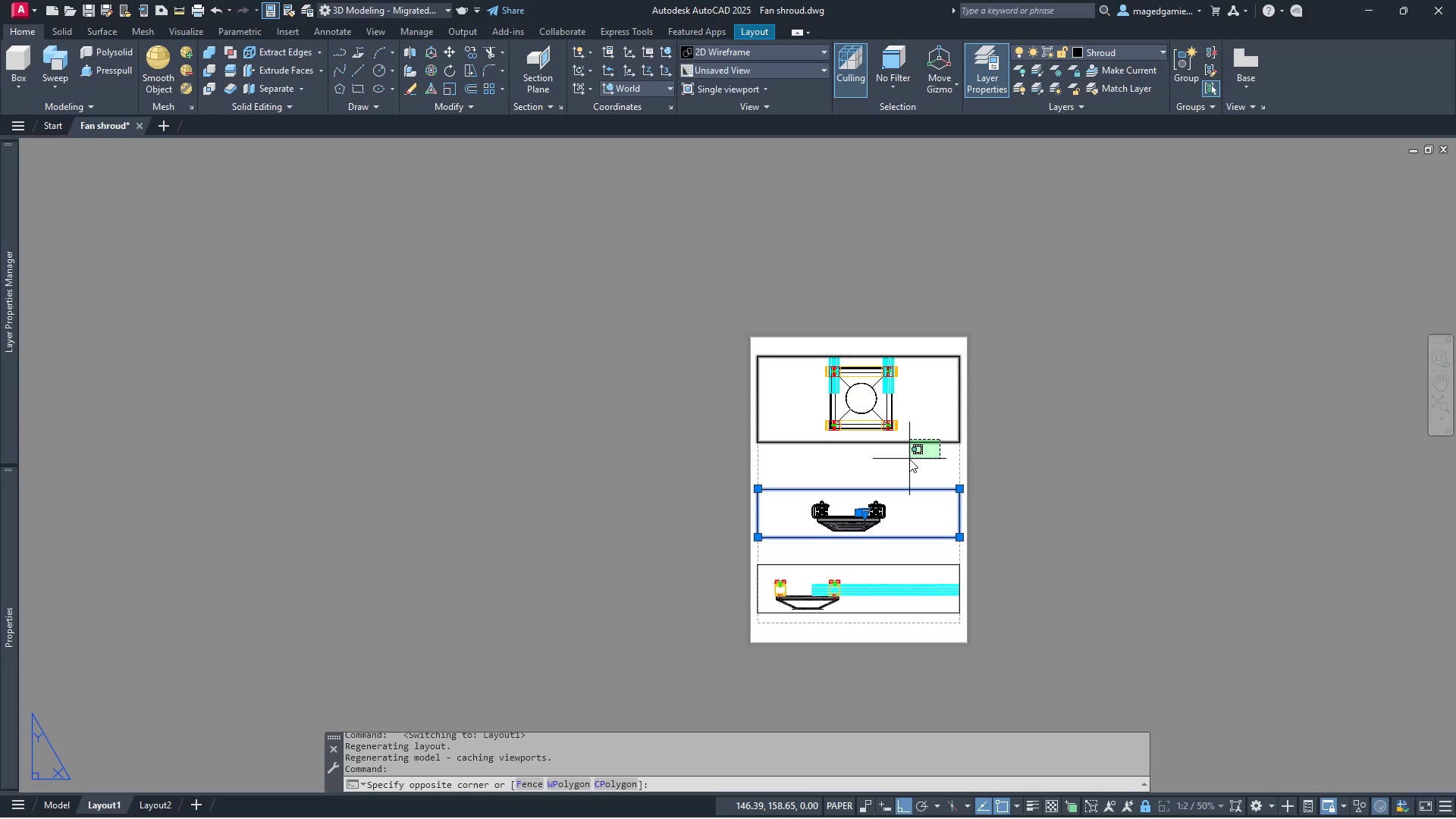 
left_click([909, 459])
 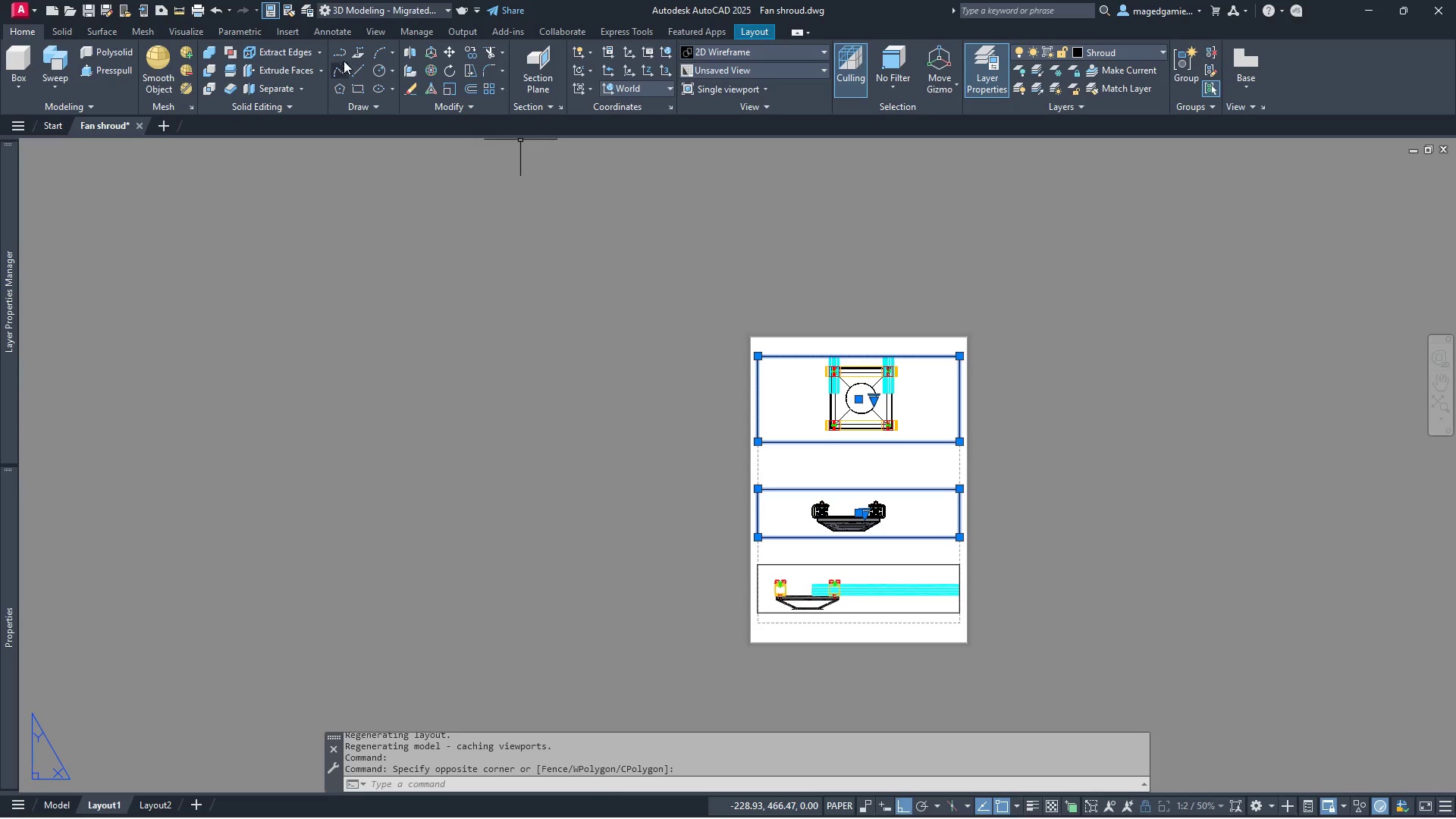 
left_click([446, 51])
 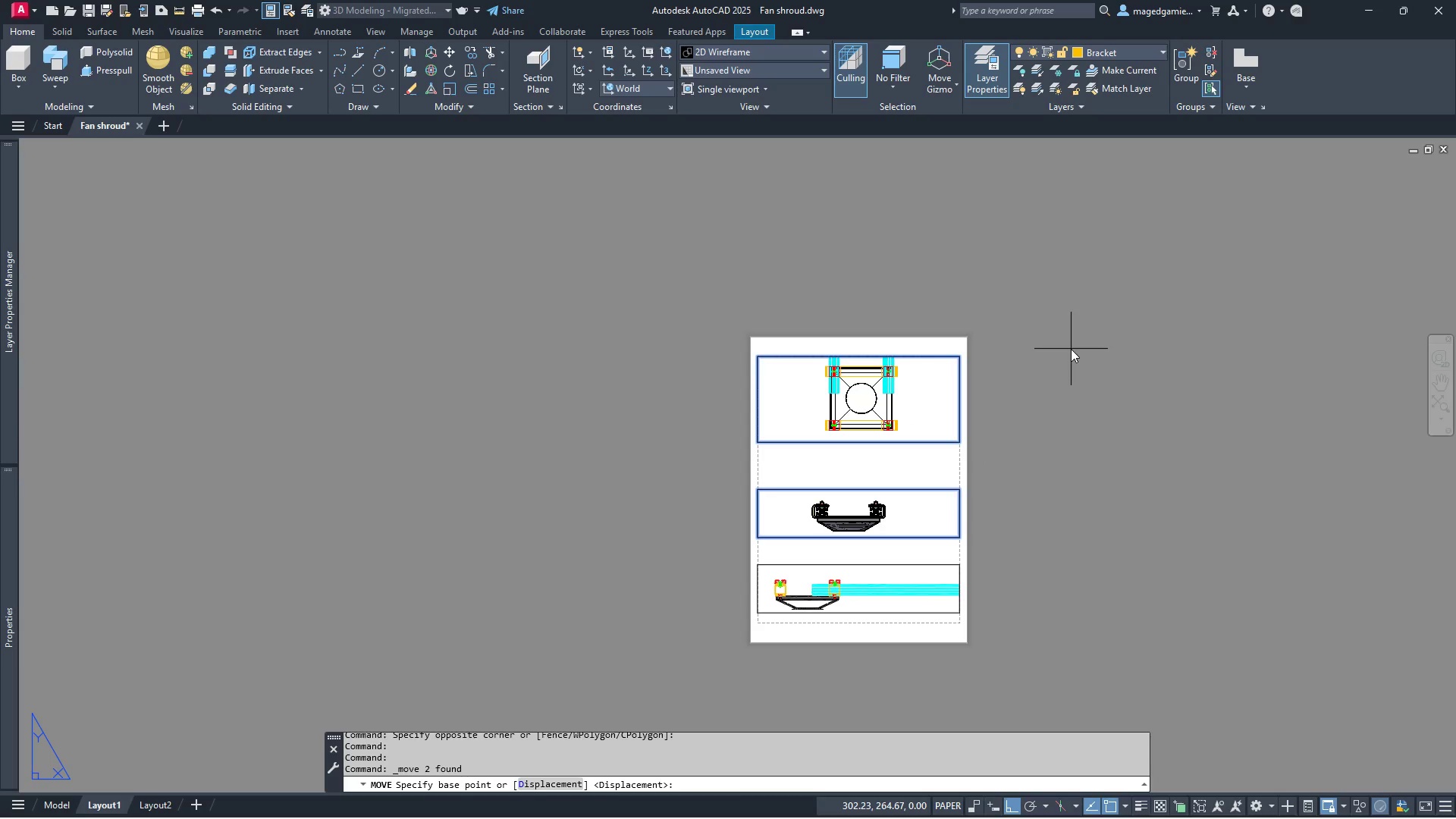 
left_click([1071, 349])
 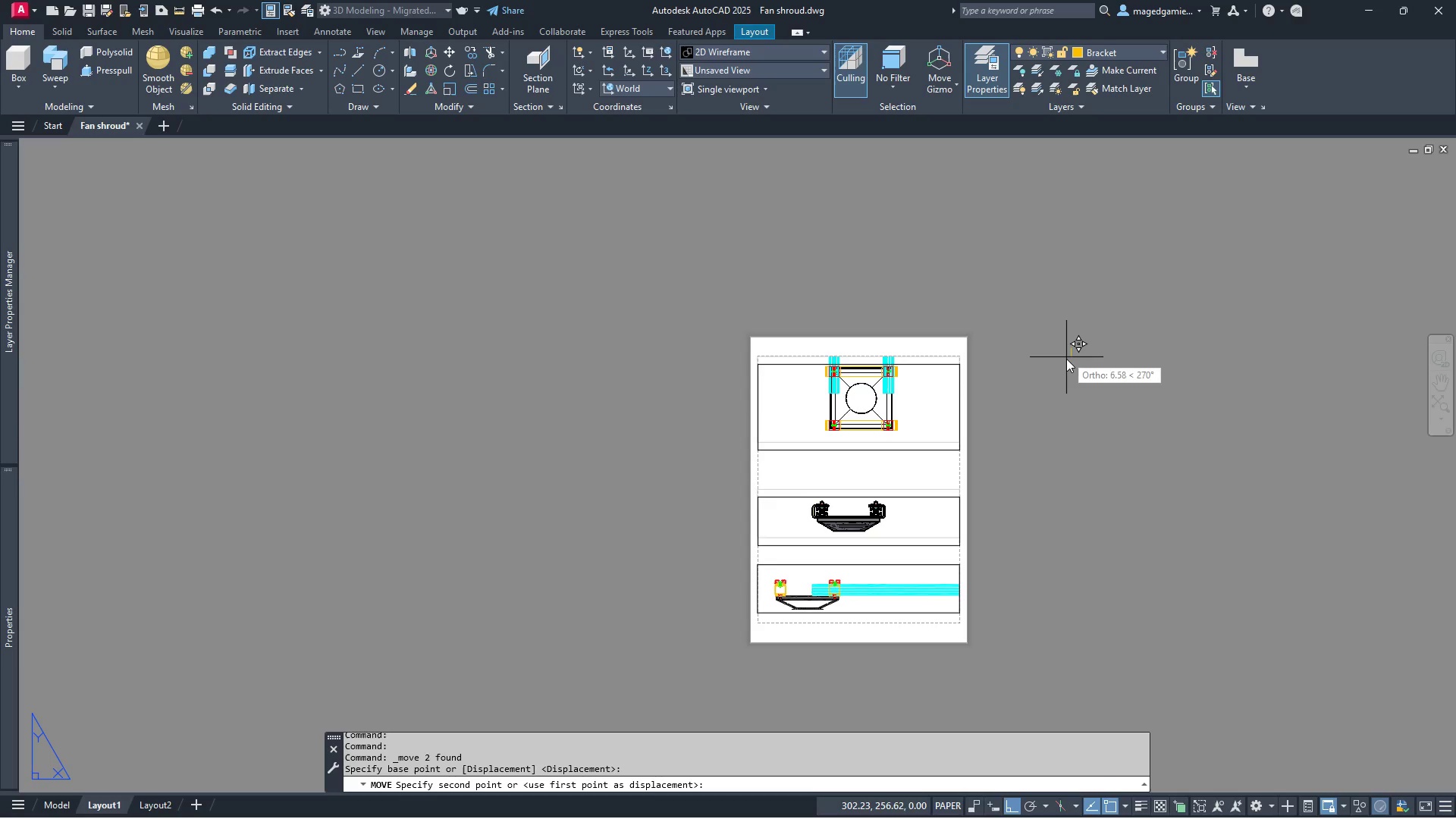 
left_click([1066, 364])
 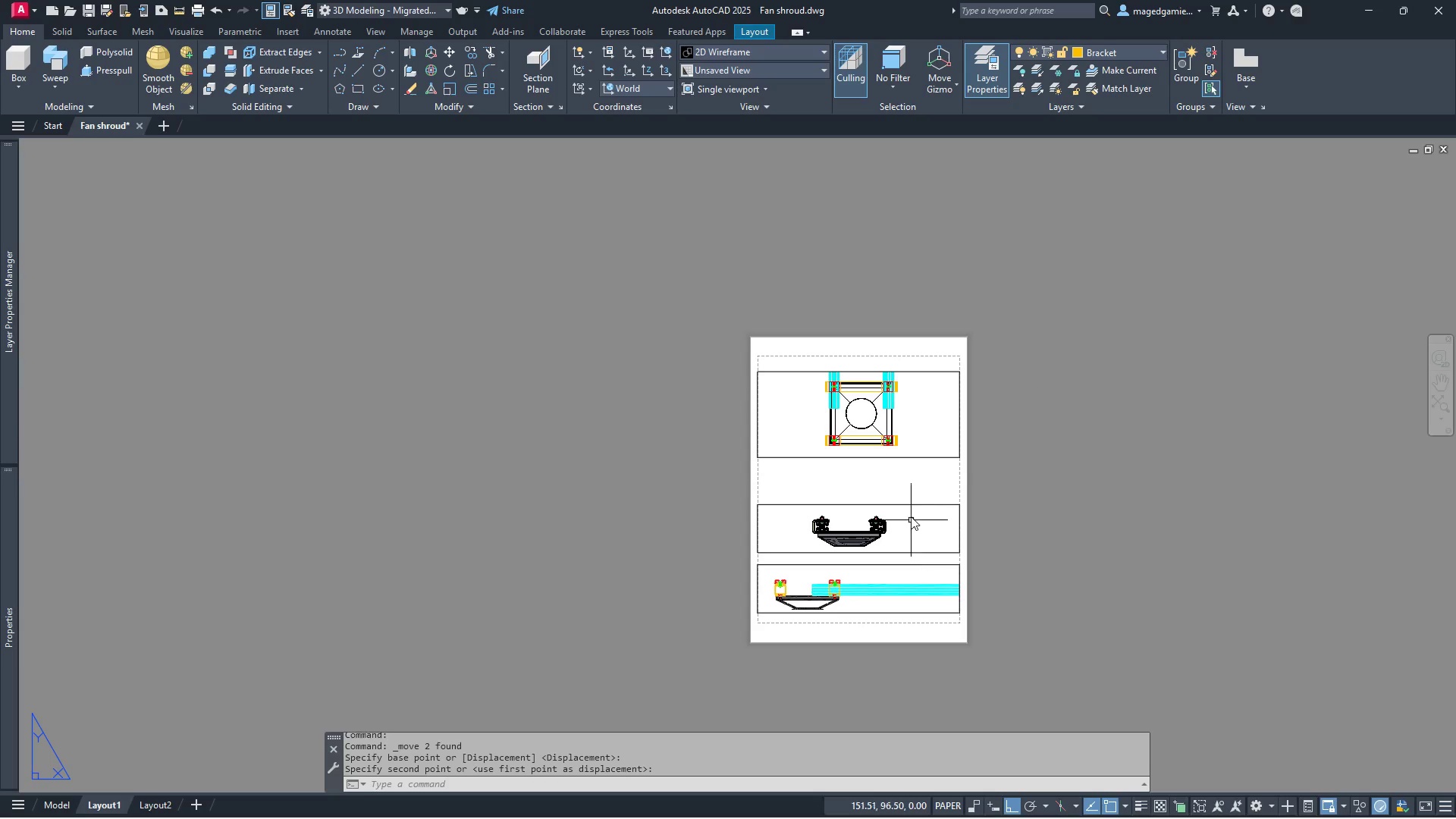 
scroll: coordinate [867, 407], scroll_direction: up, amount: 3.0
 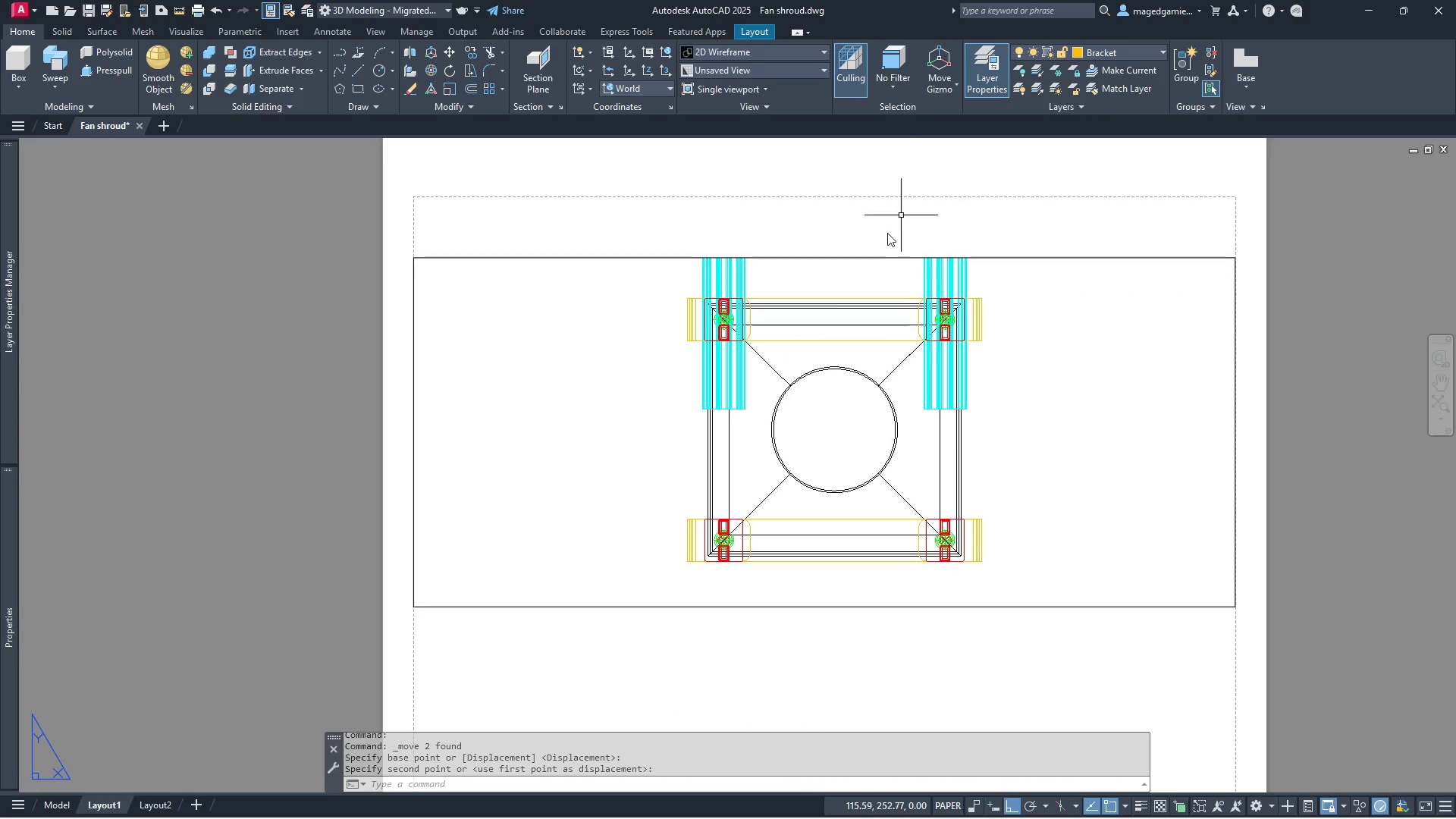 
double_click([605, 359])
 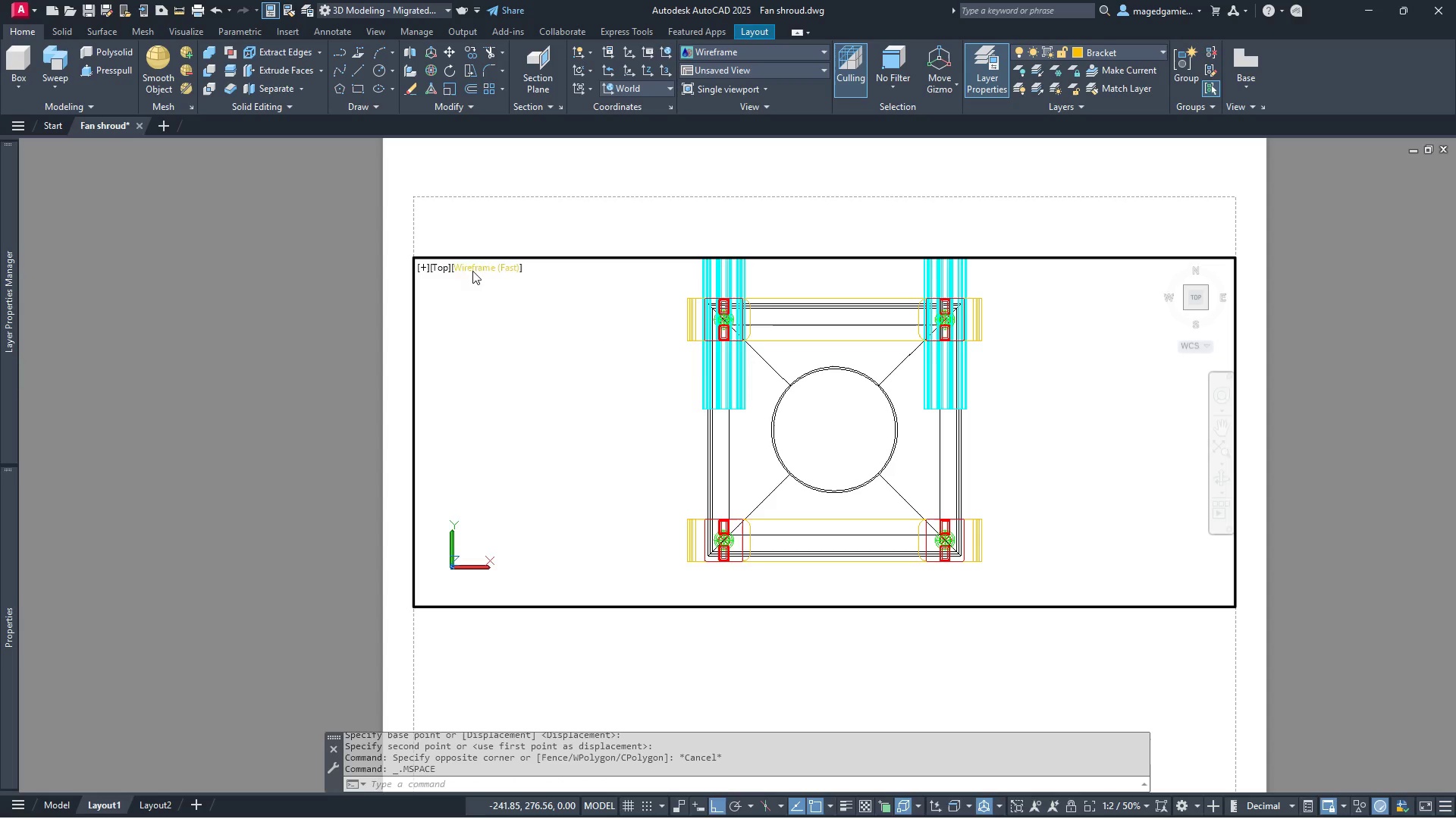 
left_click([482, 271])
 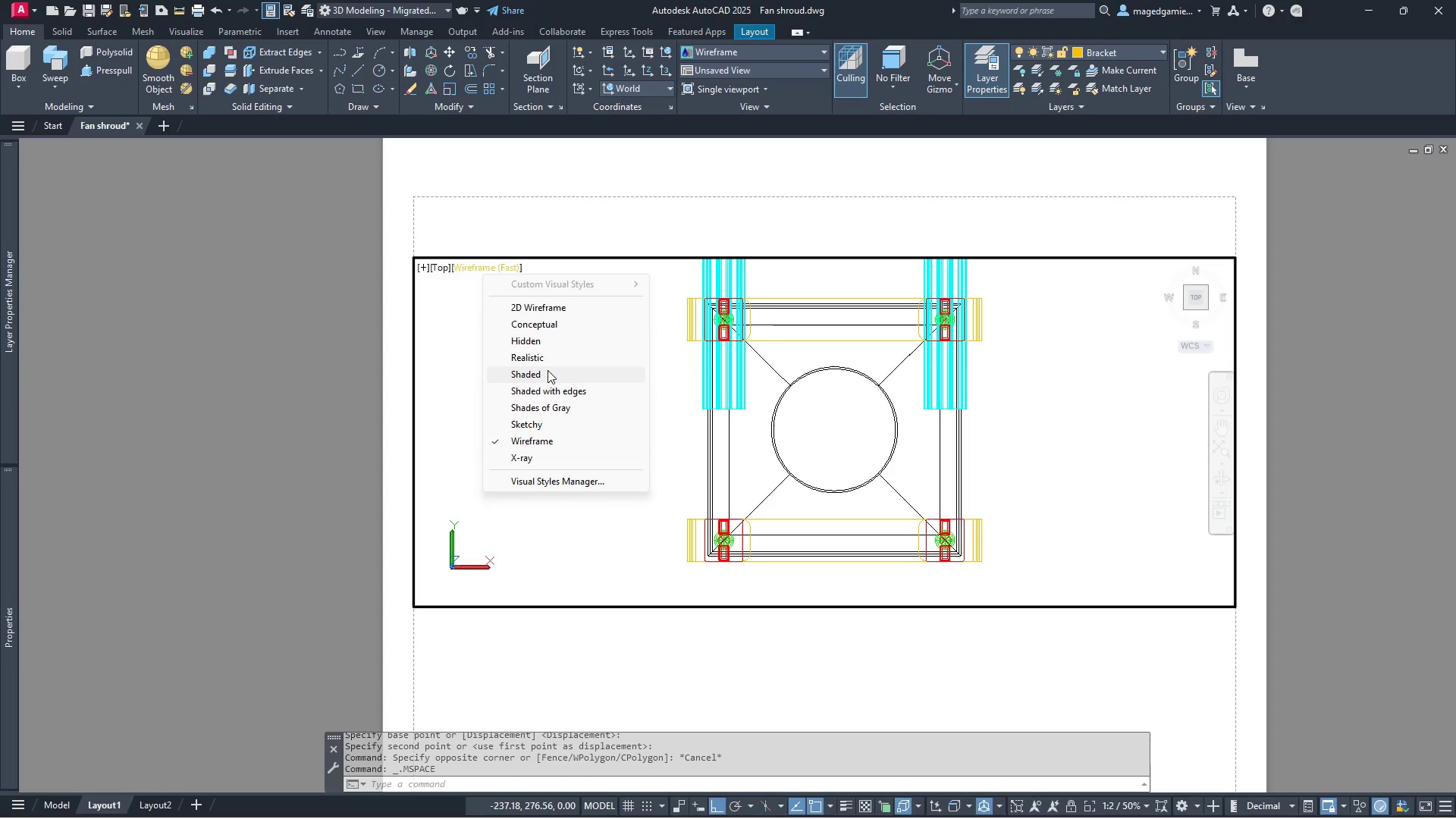 
left_click([541, 322])
 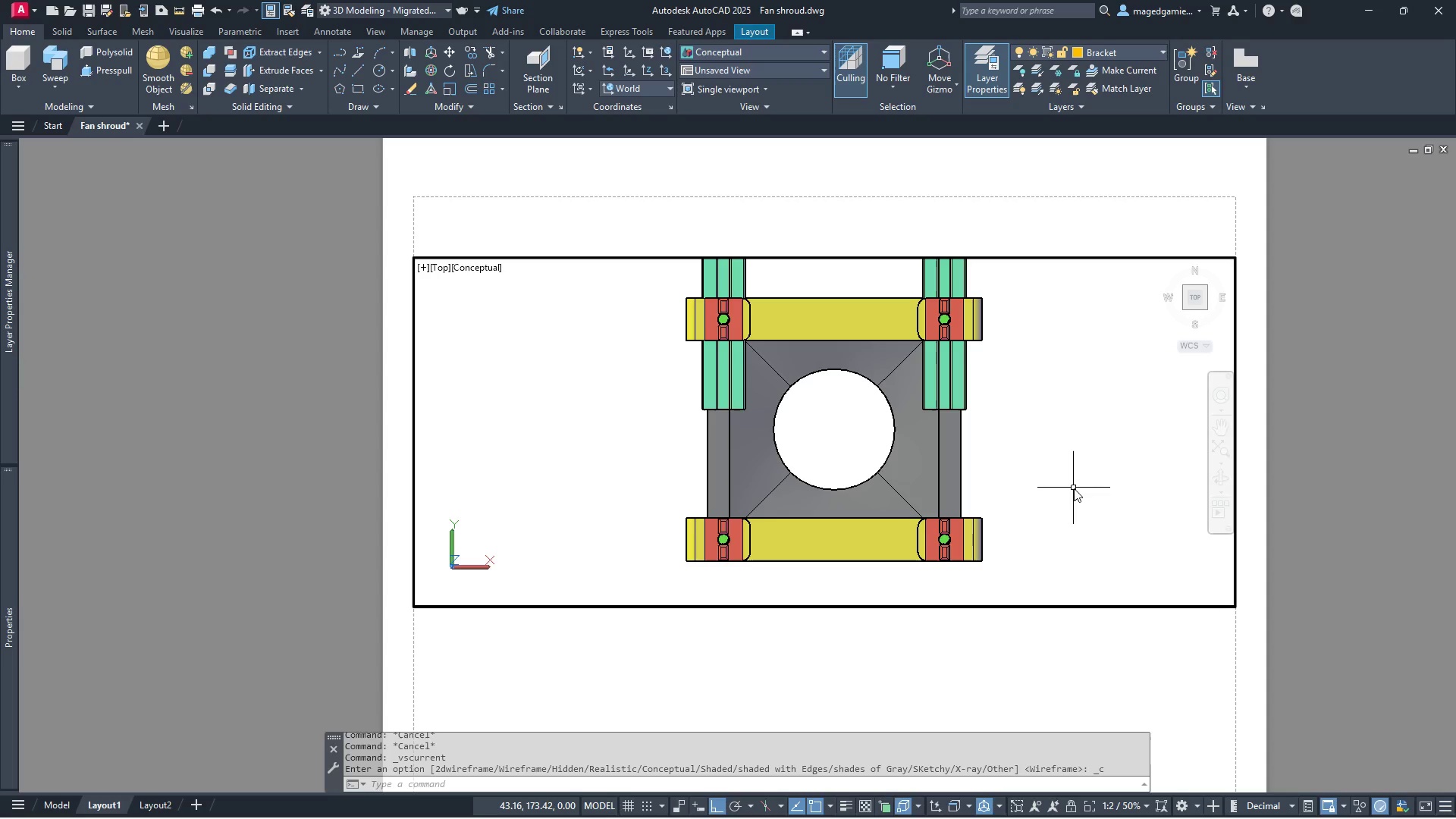 
wait(7.91)
 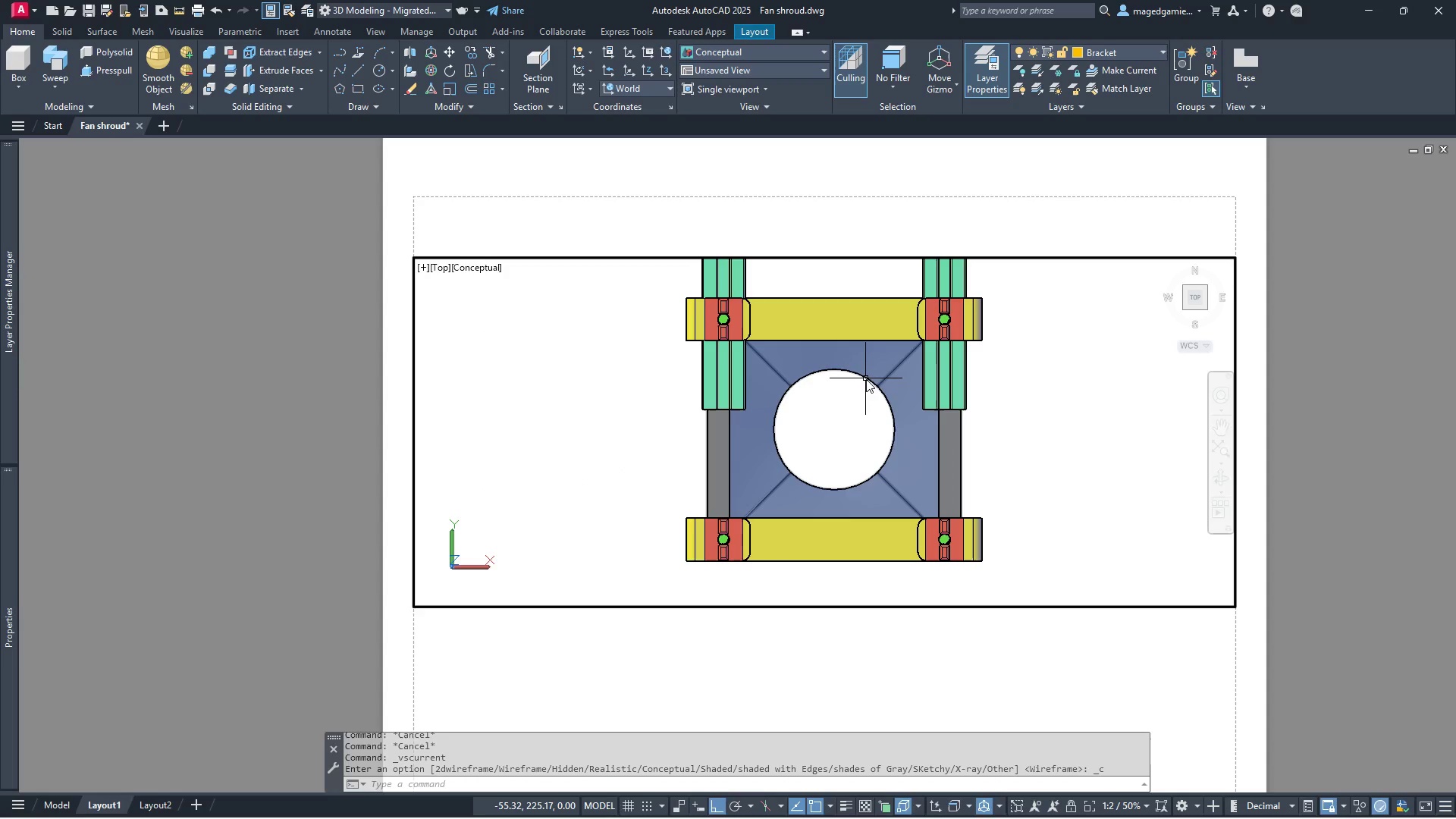 
scroll: coordinate [1072, 394], scroll_direction: down, amount: 1.0
 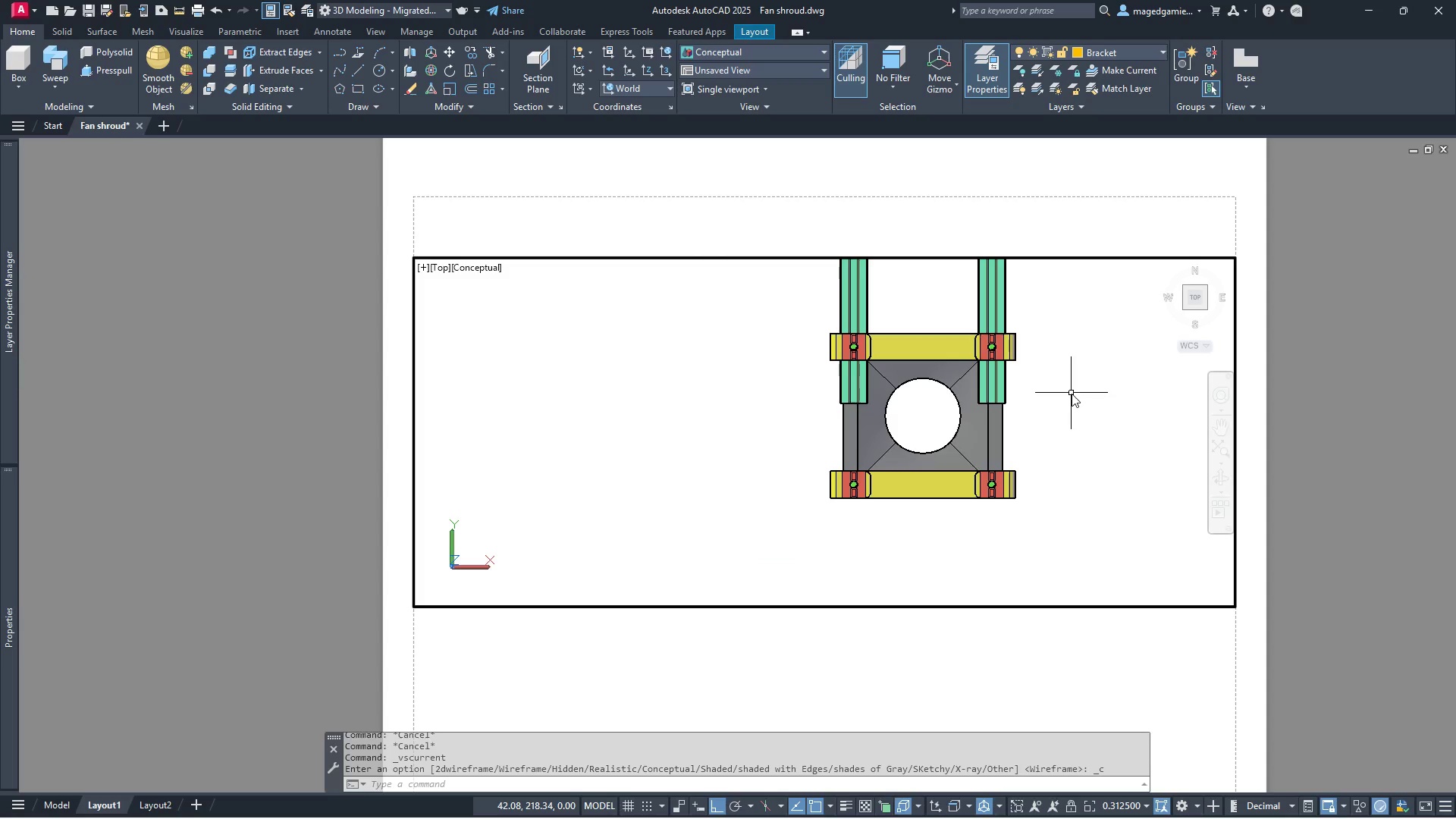 
scroll: coordinate [1072, 394], scroll_direction: up, amount: 2.0
 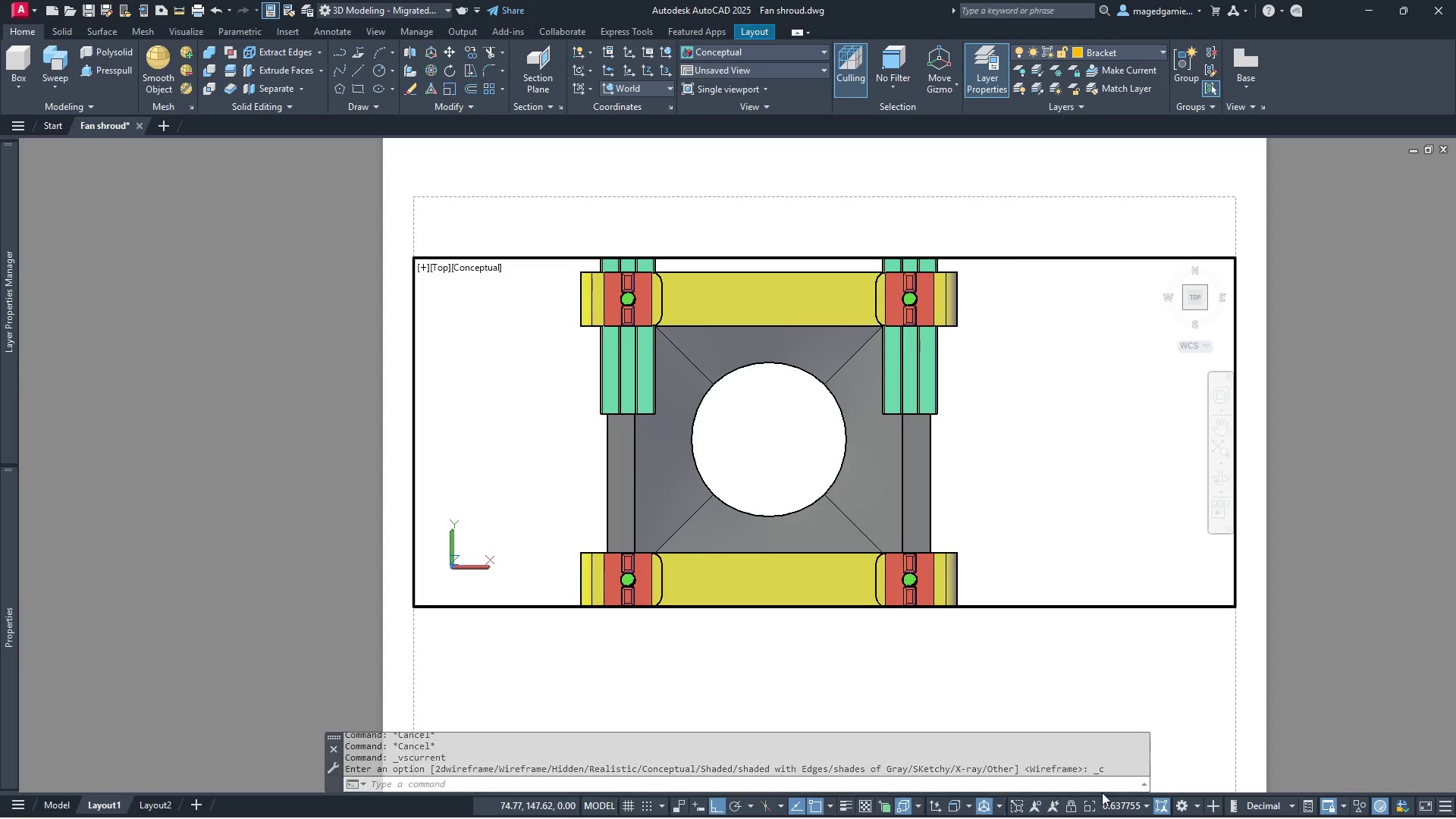 
left_click([1112, 809])
 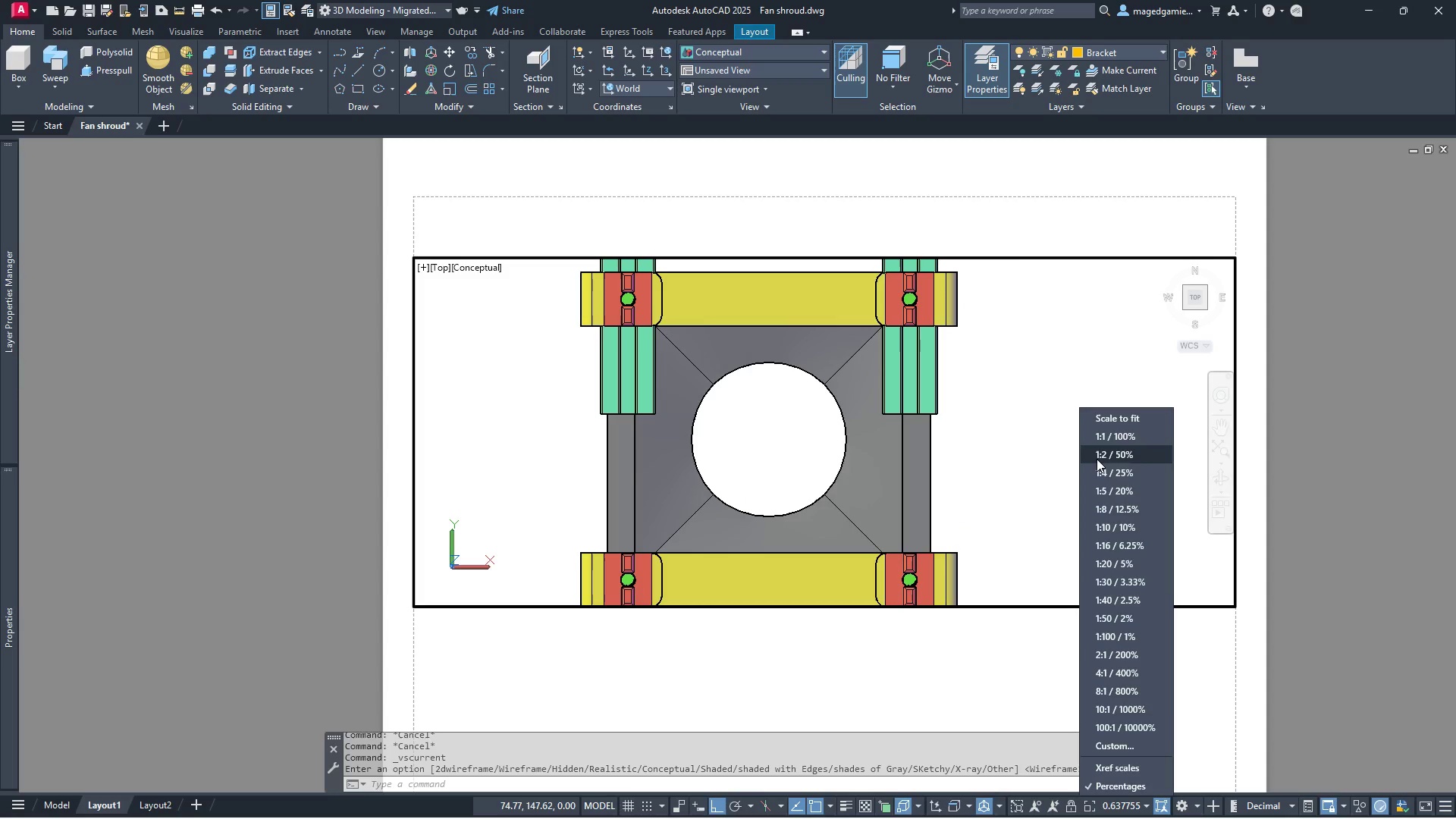 
left_click([1100, 457])
 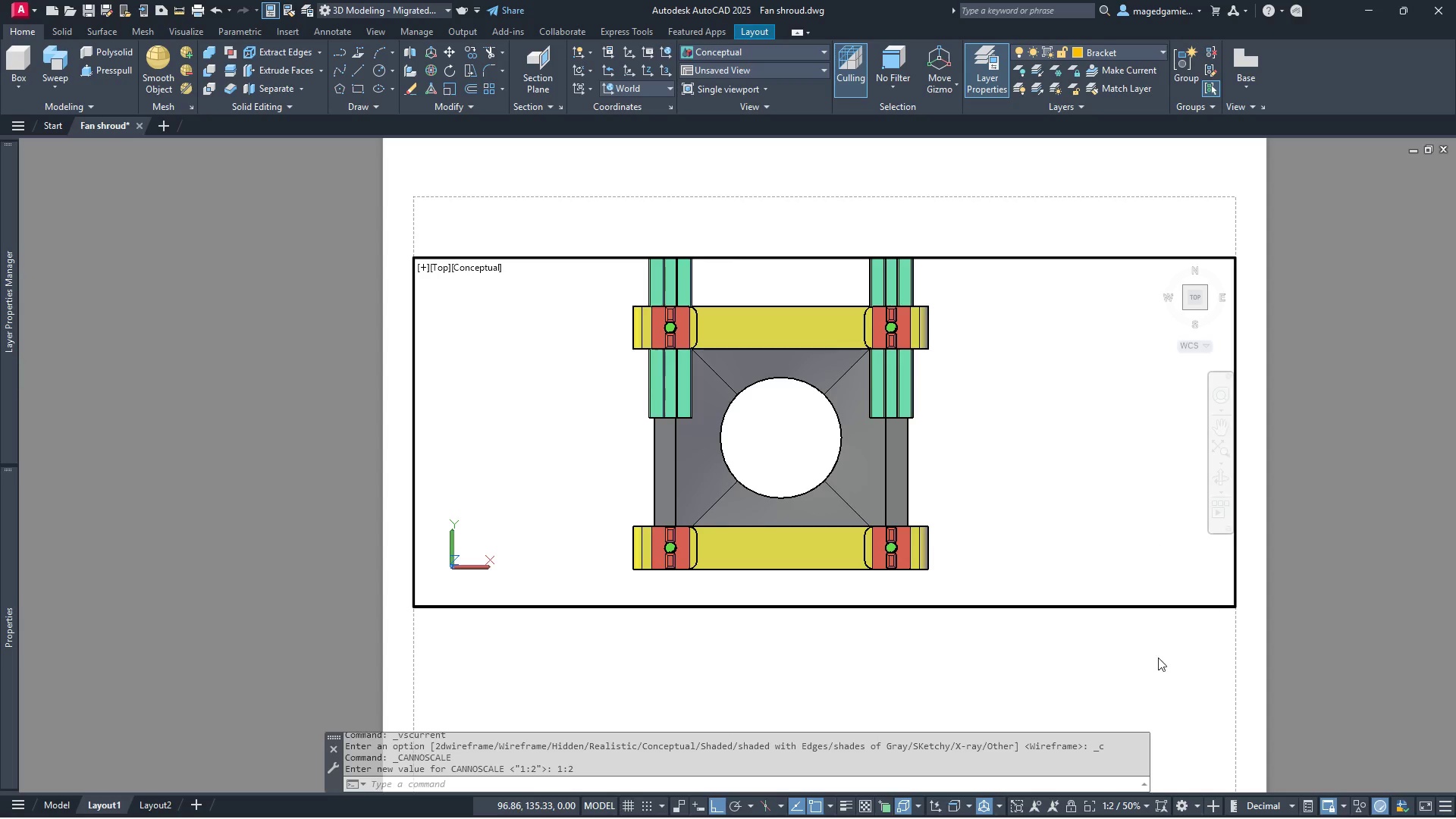 
left_click([1073, 806])
 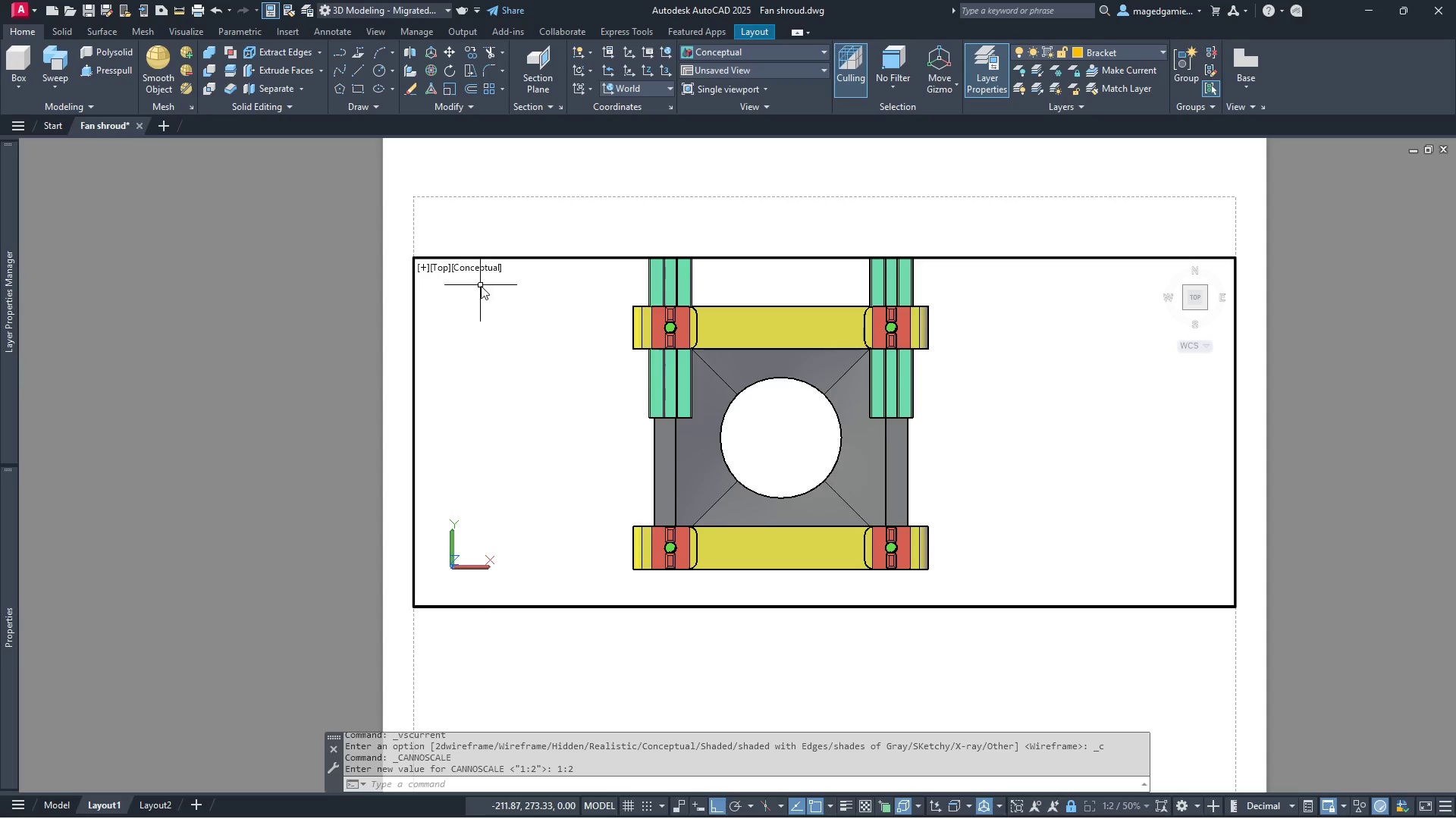 
left_click([478, 269])
 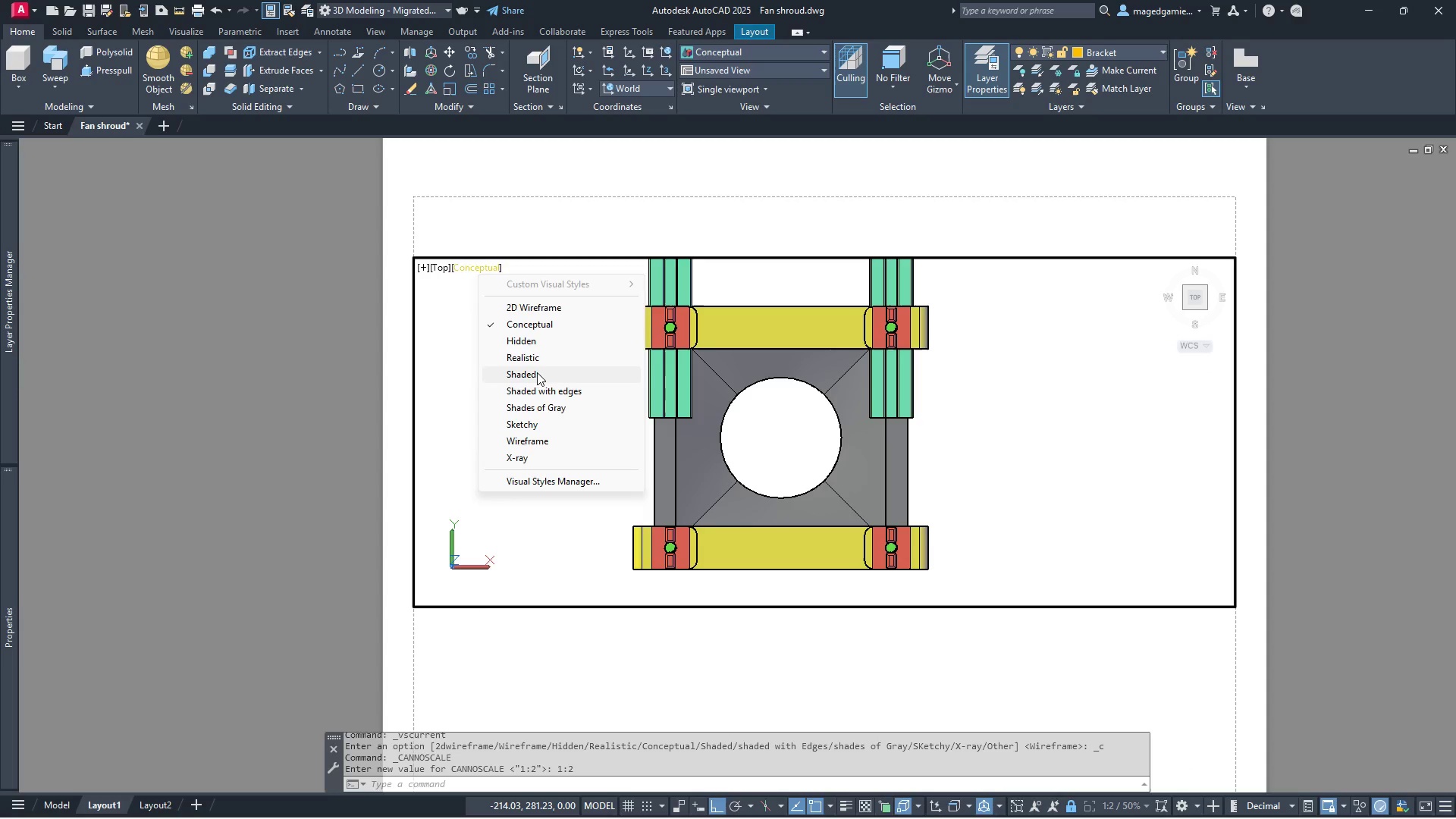 
left_click([534, 378])
 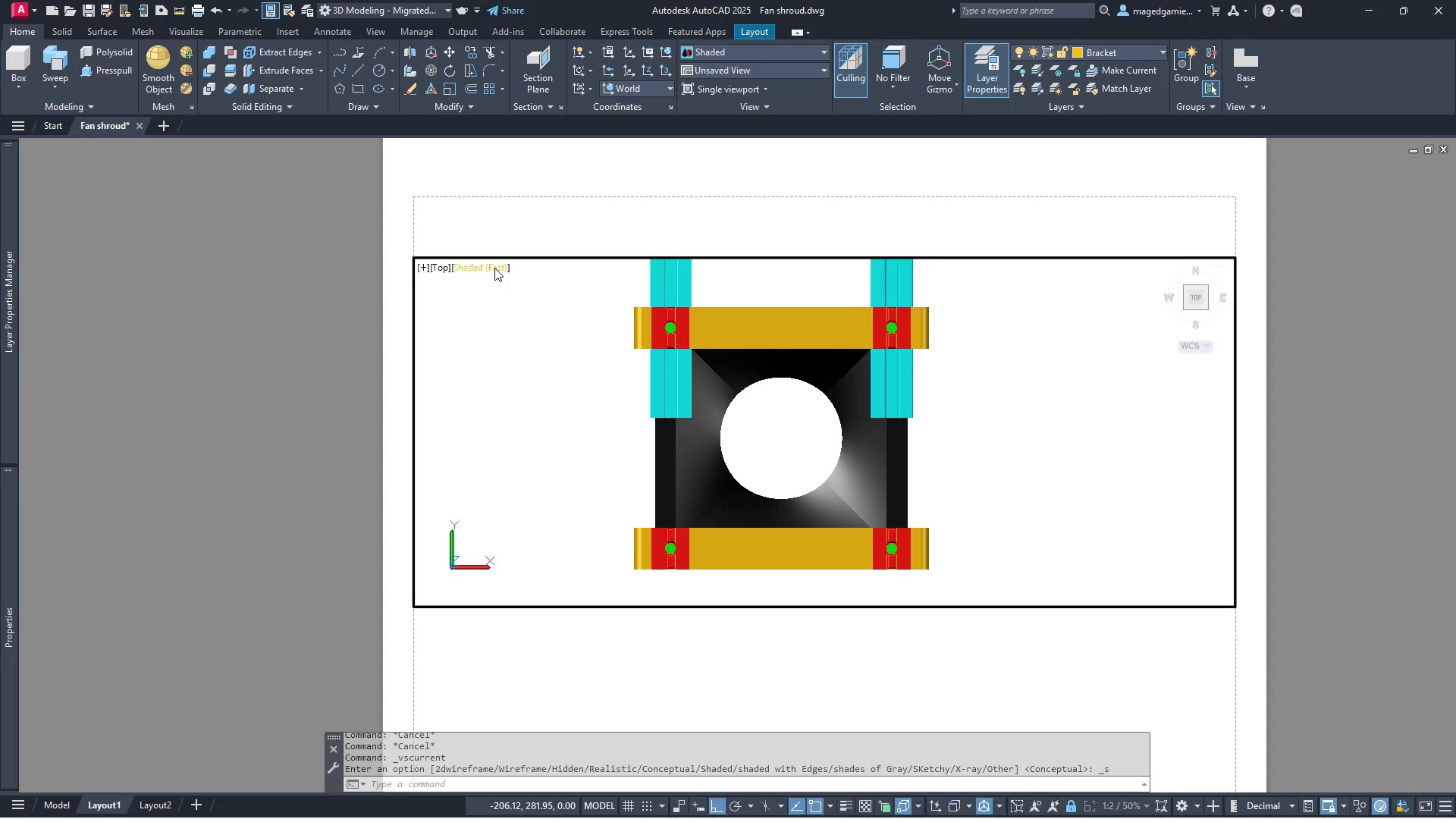 
wait(6.0)
 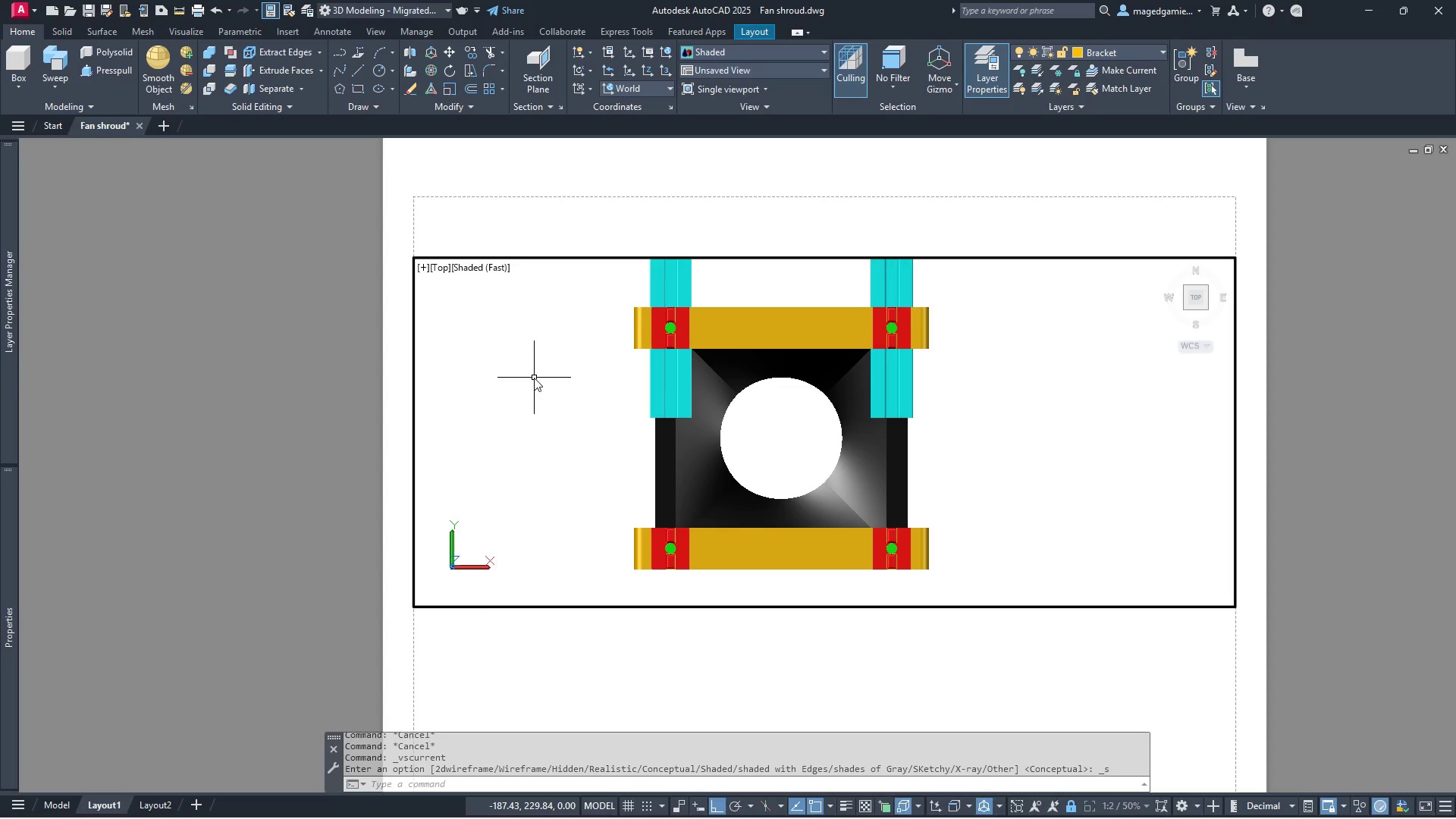 
left_click([475, 268])
 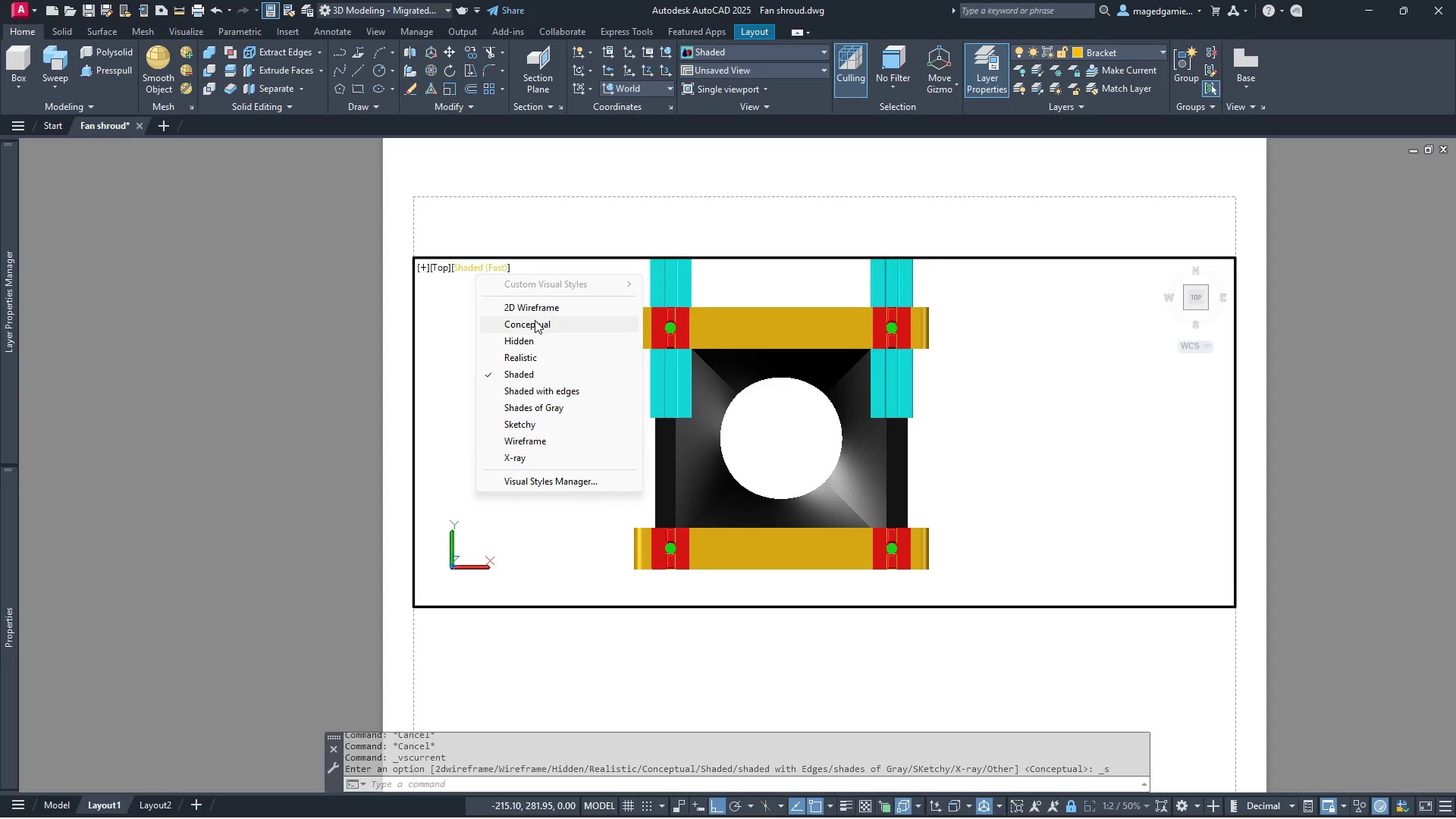 
left_click([538, 327])
 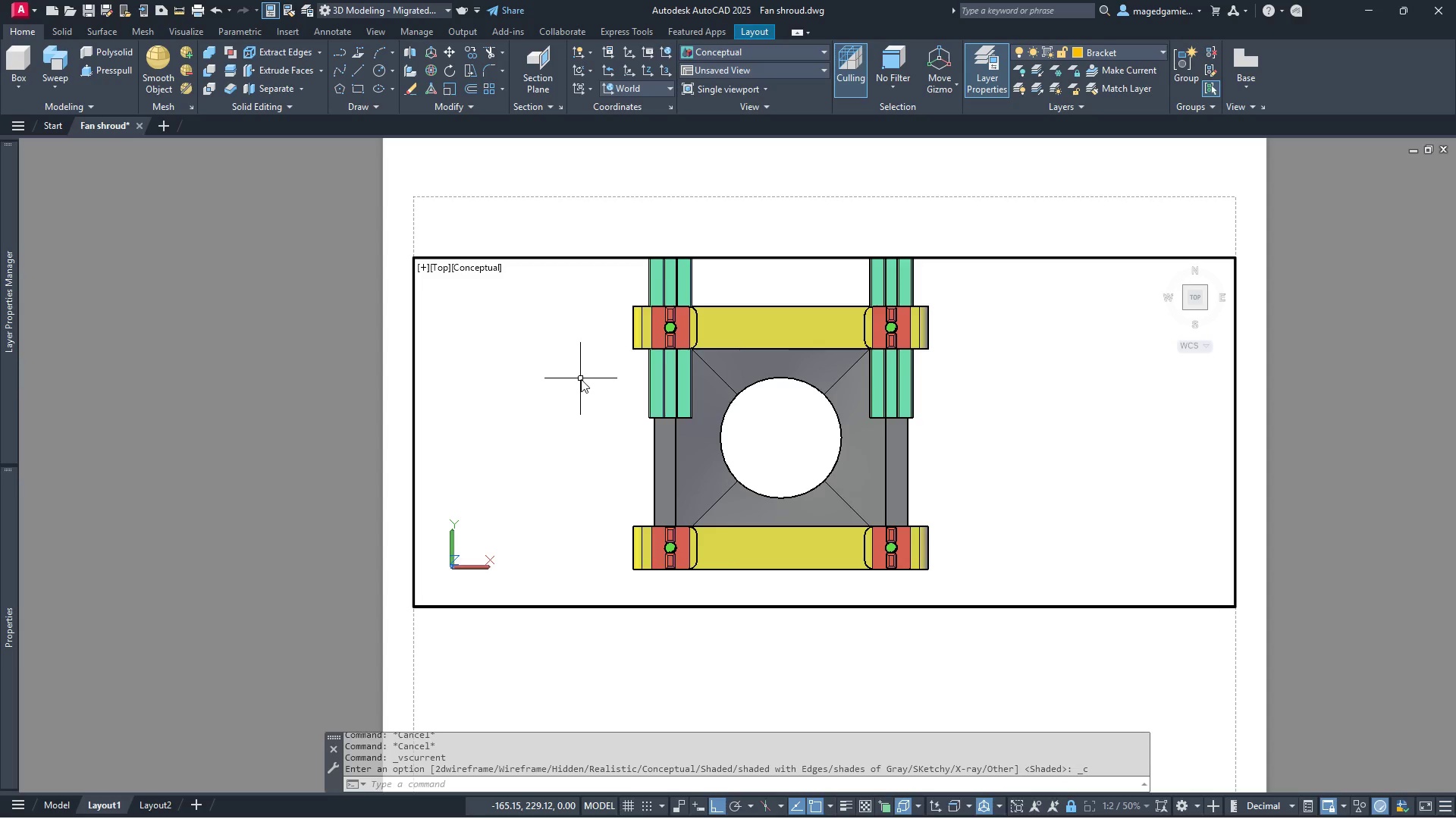 
wait(5.38)
 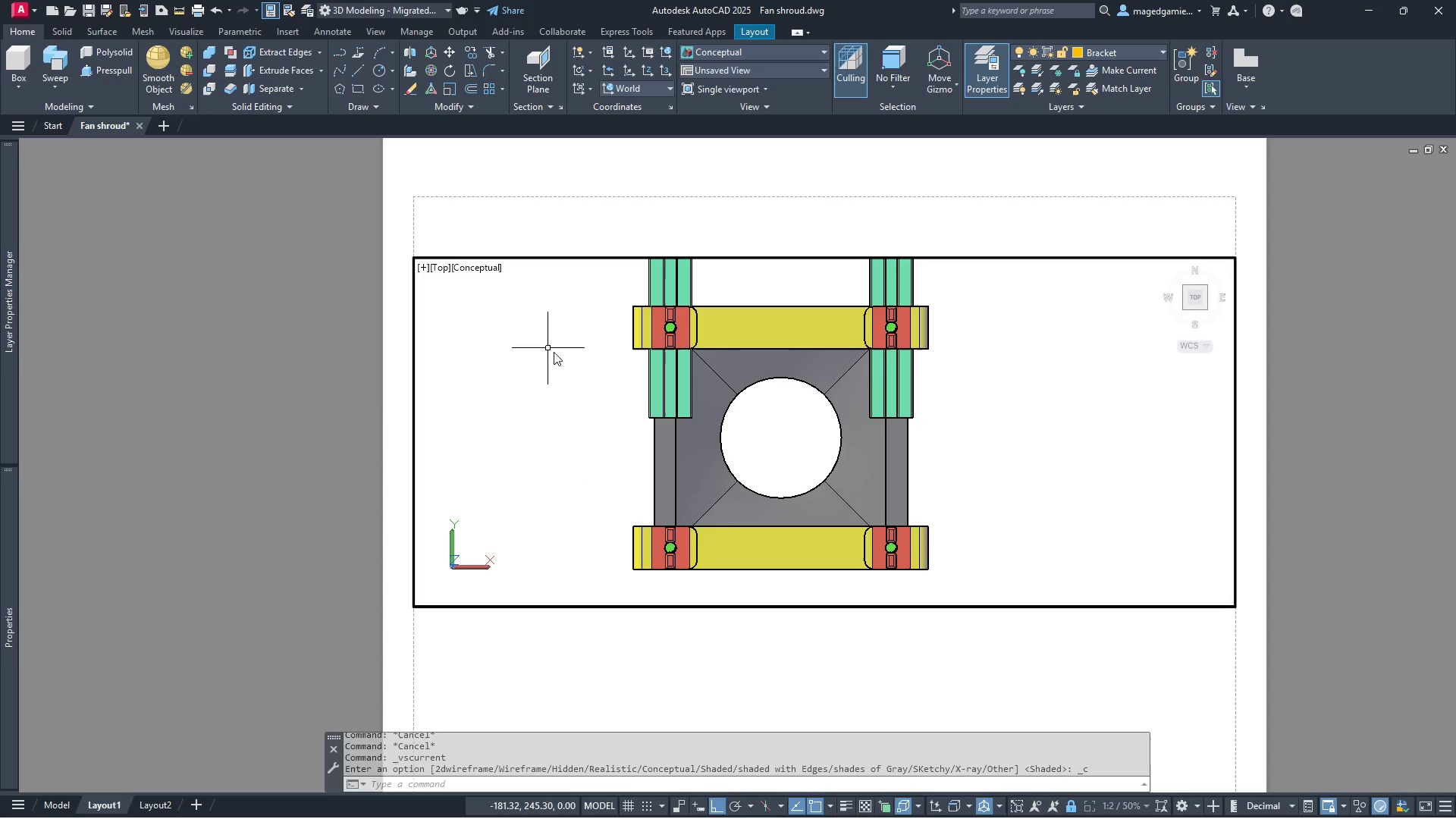 
key(Escape)
 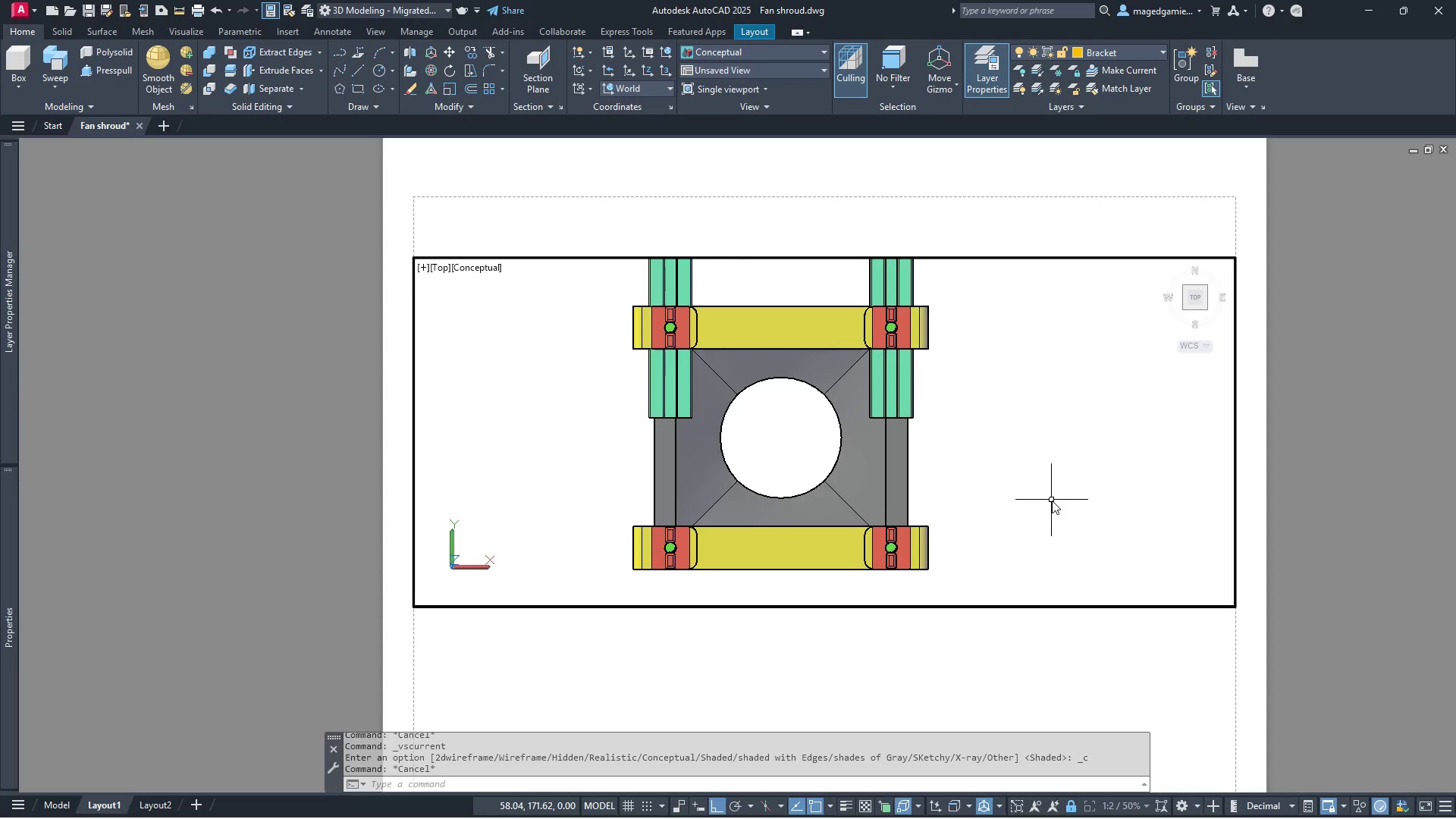 
wait(12.2)
 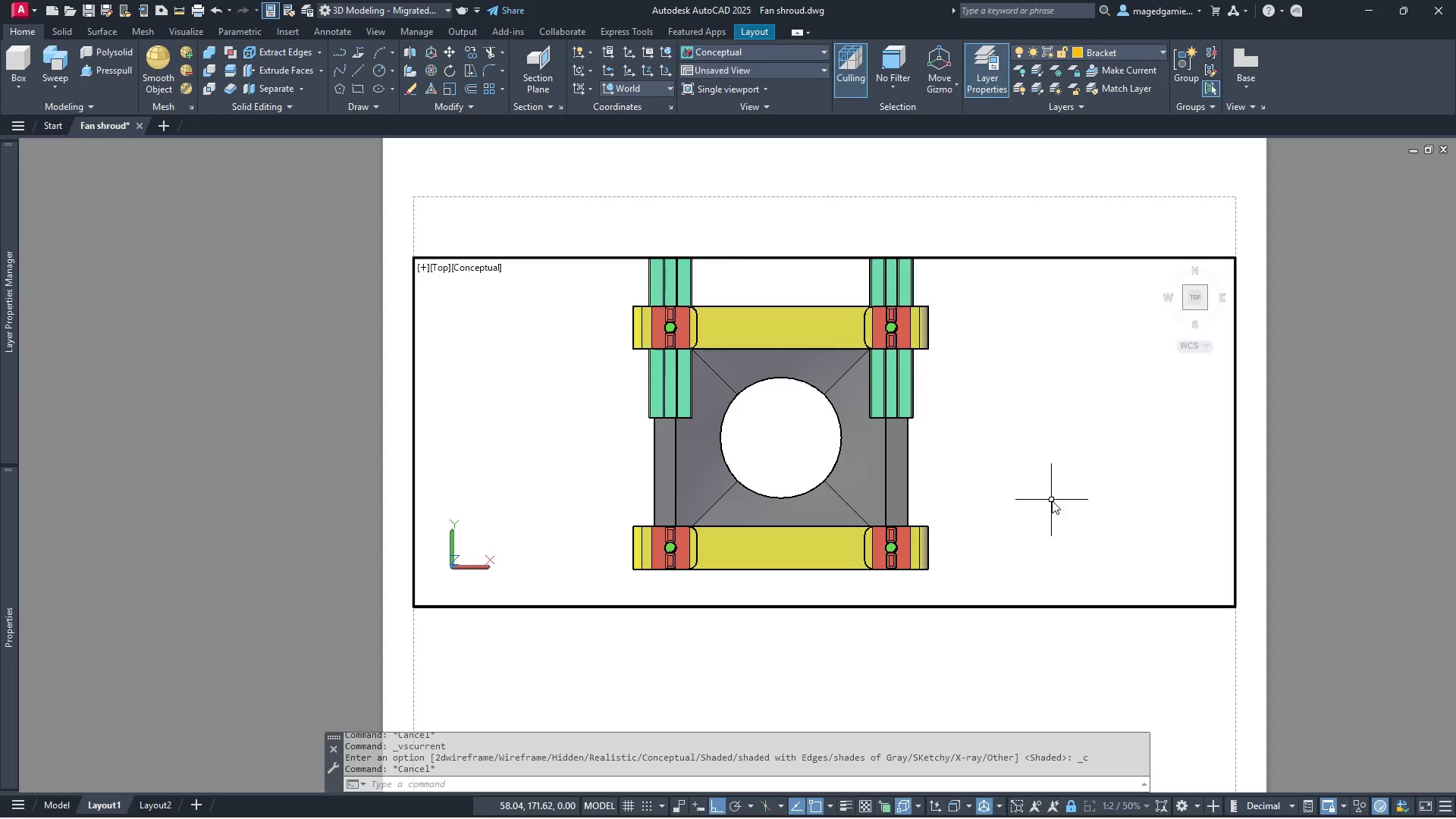 
scroll: coordinate [1305, 470], scroll_direction: down, amount: 1.0
 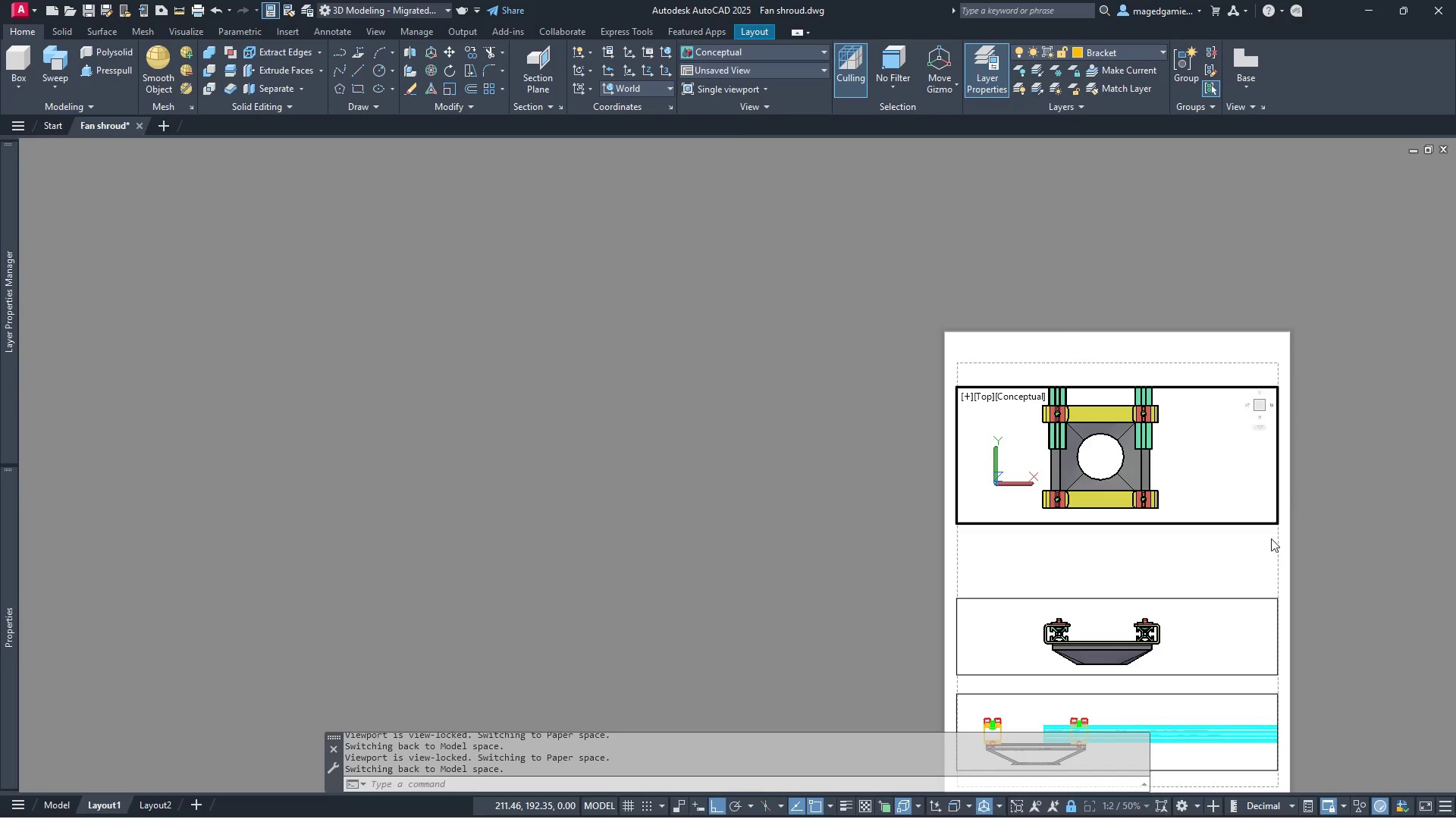 
scroll: coordinate [1211, 678], scroll_direction: up, amount: 4.0
 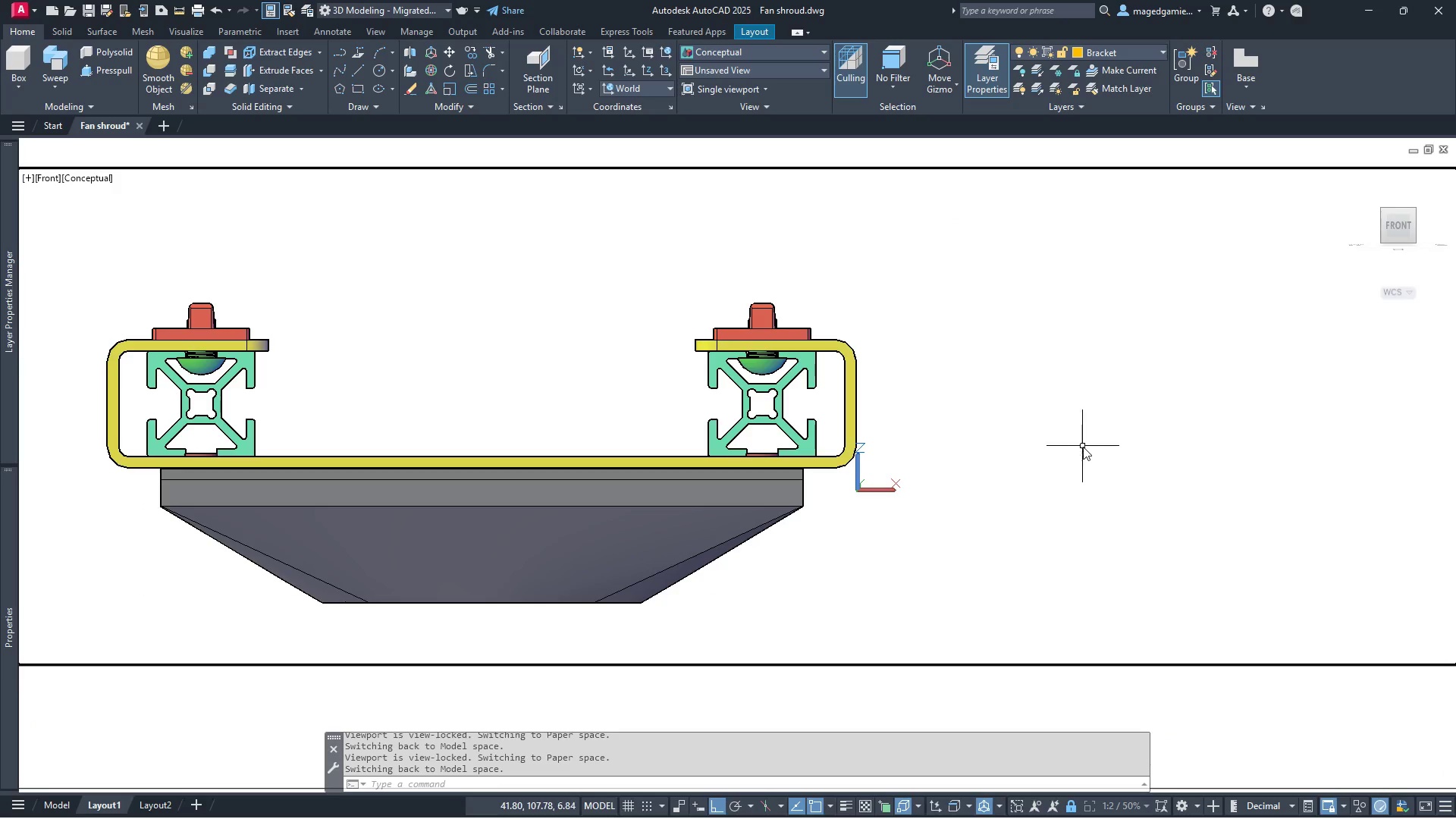 
scroll: coordinate [1083, 425], scroll_direction: down, amount: 1.0
 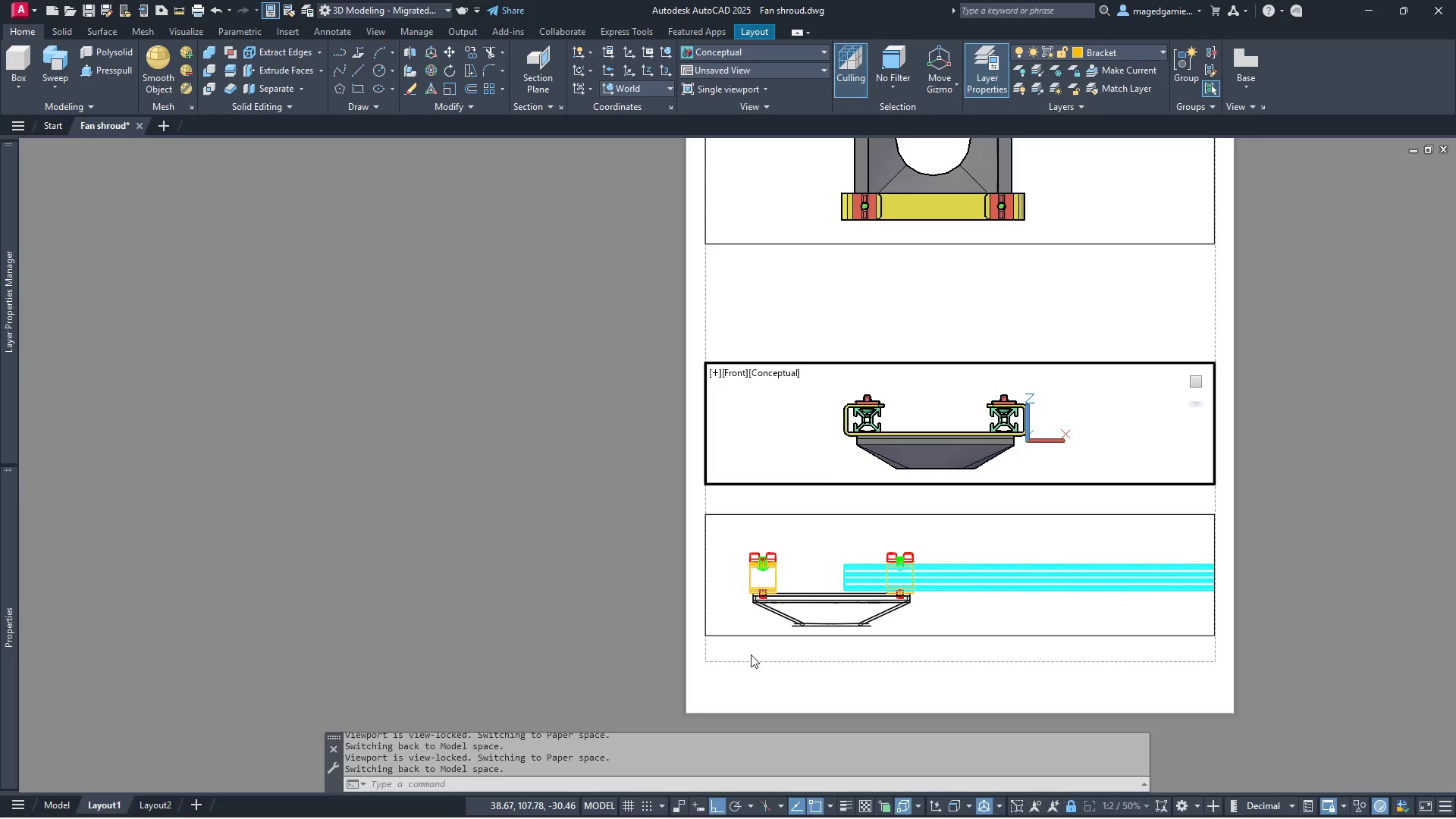 
wait(7.62)
 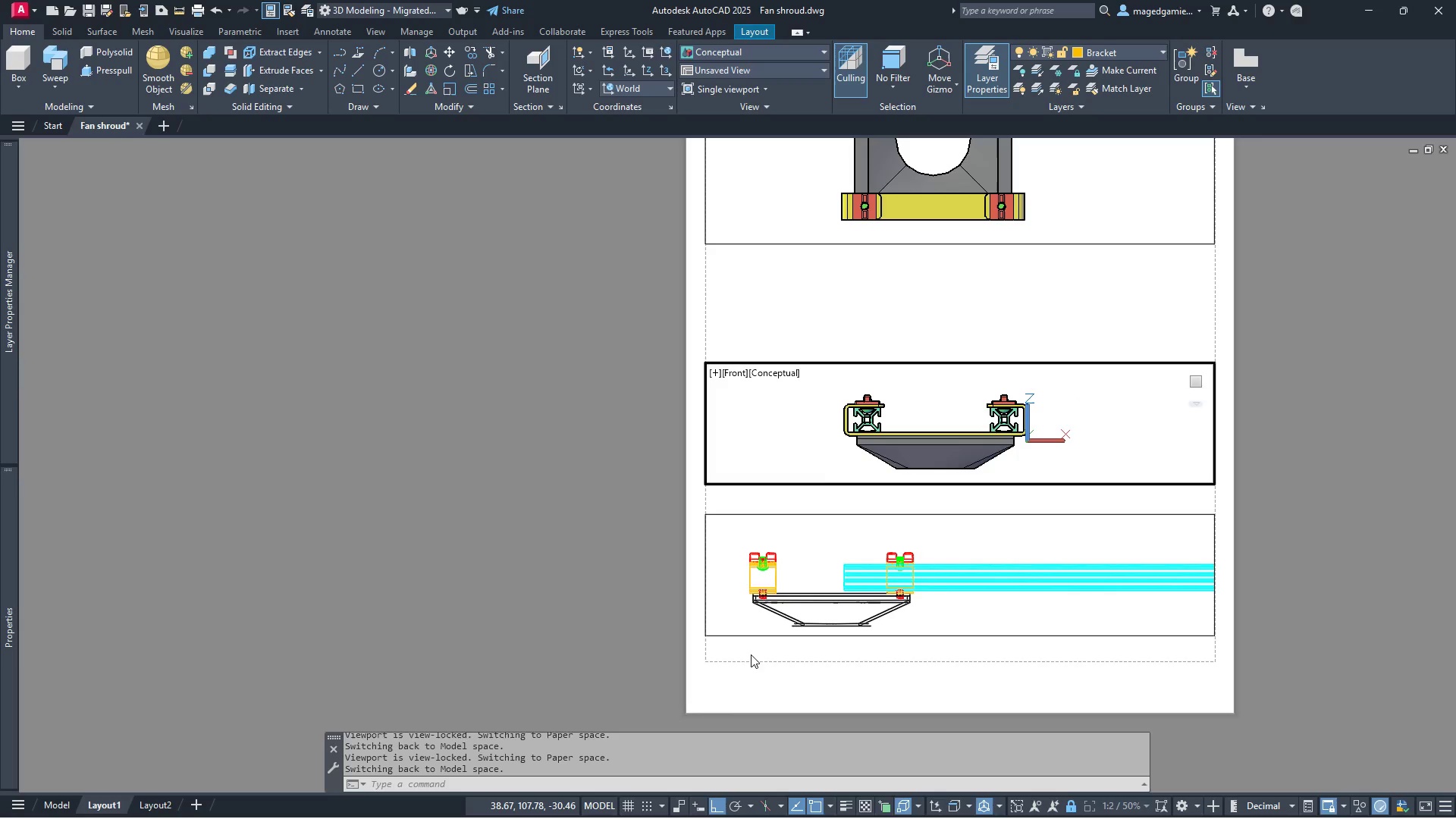 
double_click([1088, 588])
 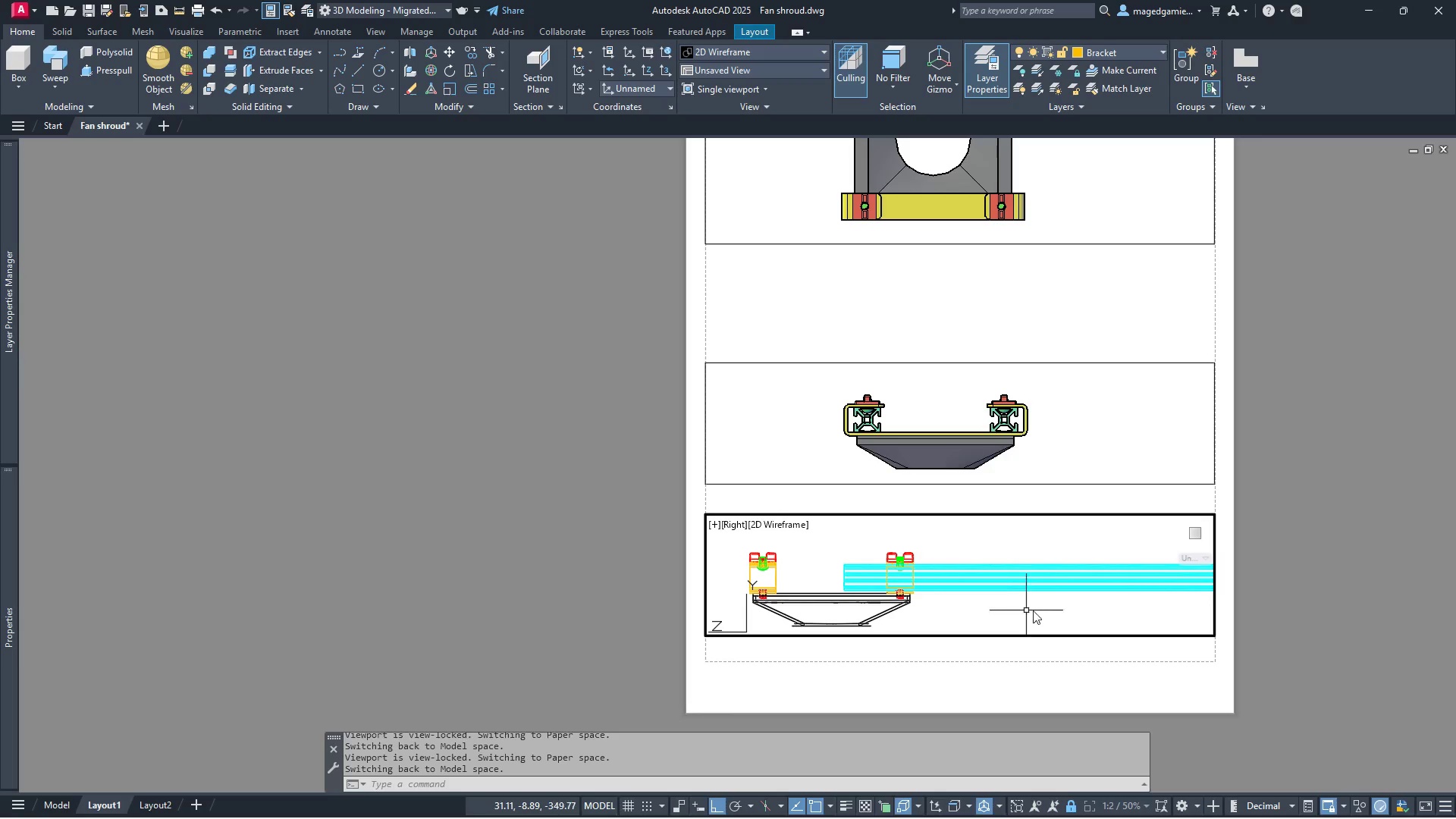 
wait(5.94)
 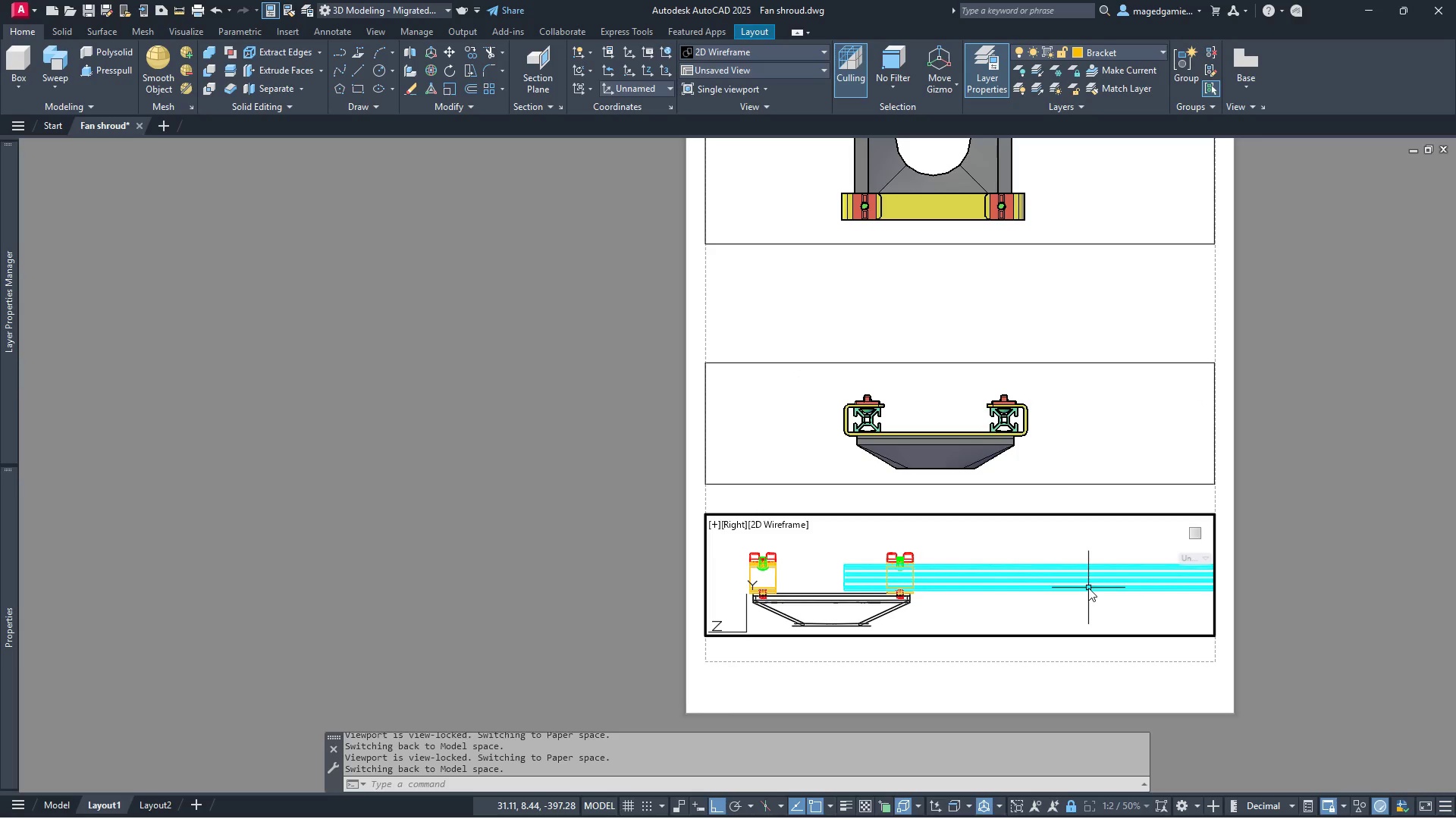 
left_click([1073, 806])
 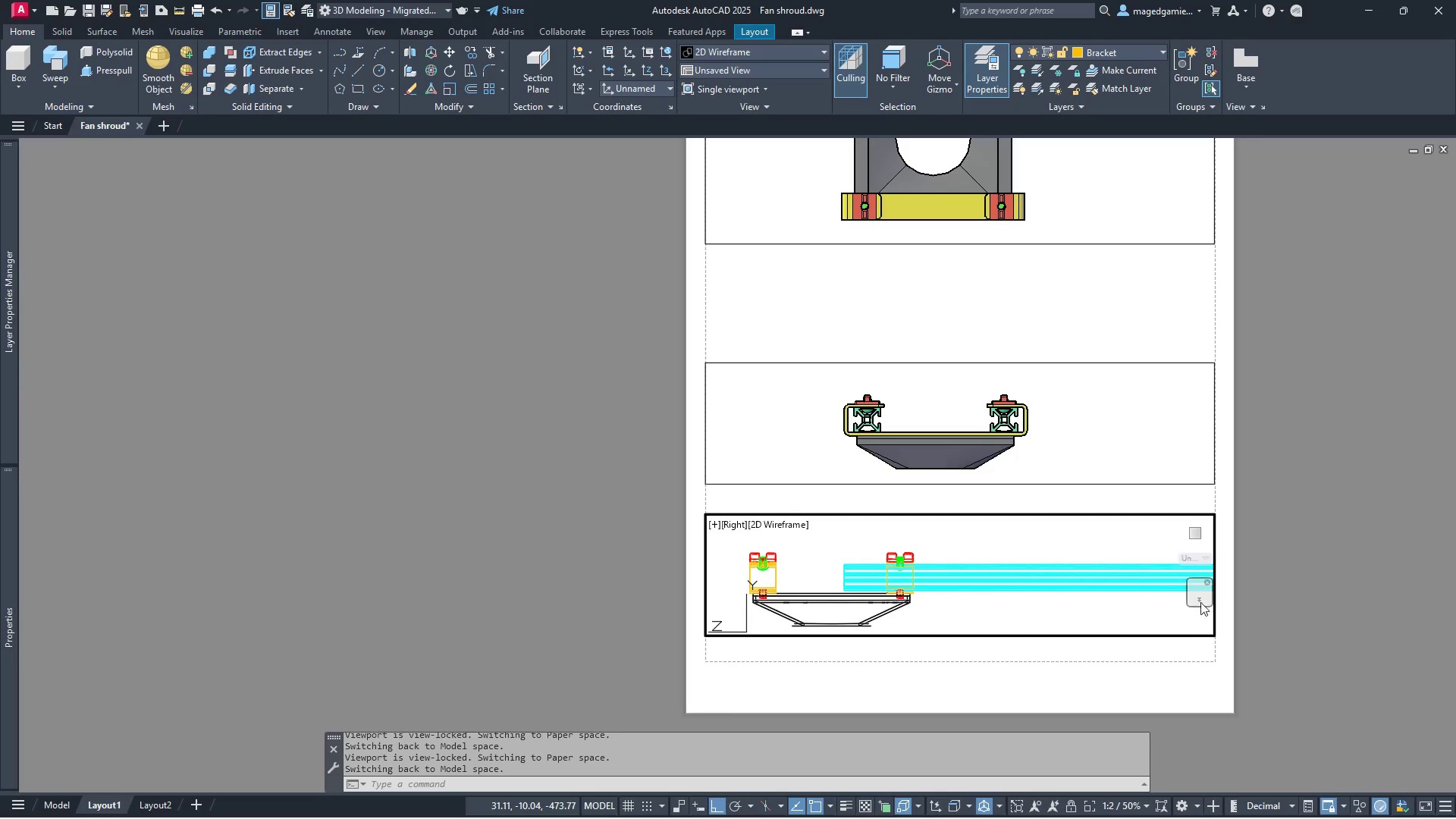 
left_click([1206, 598])
 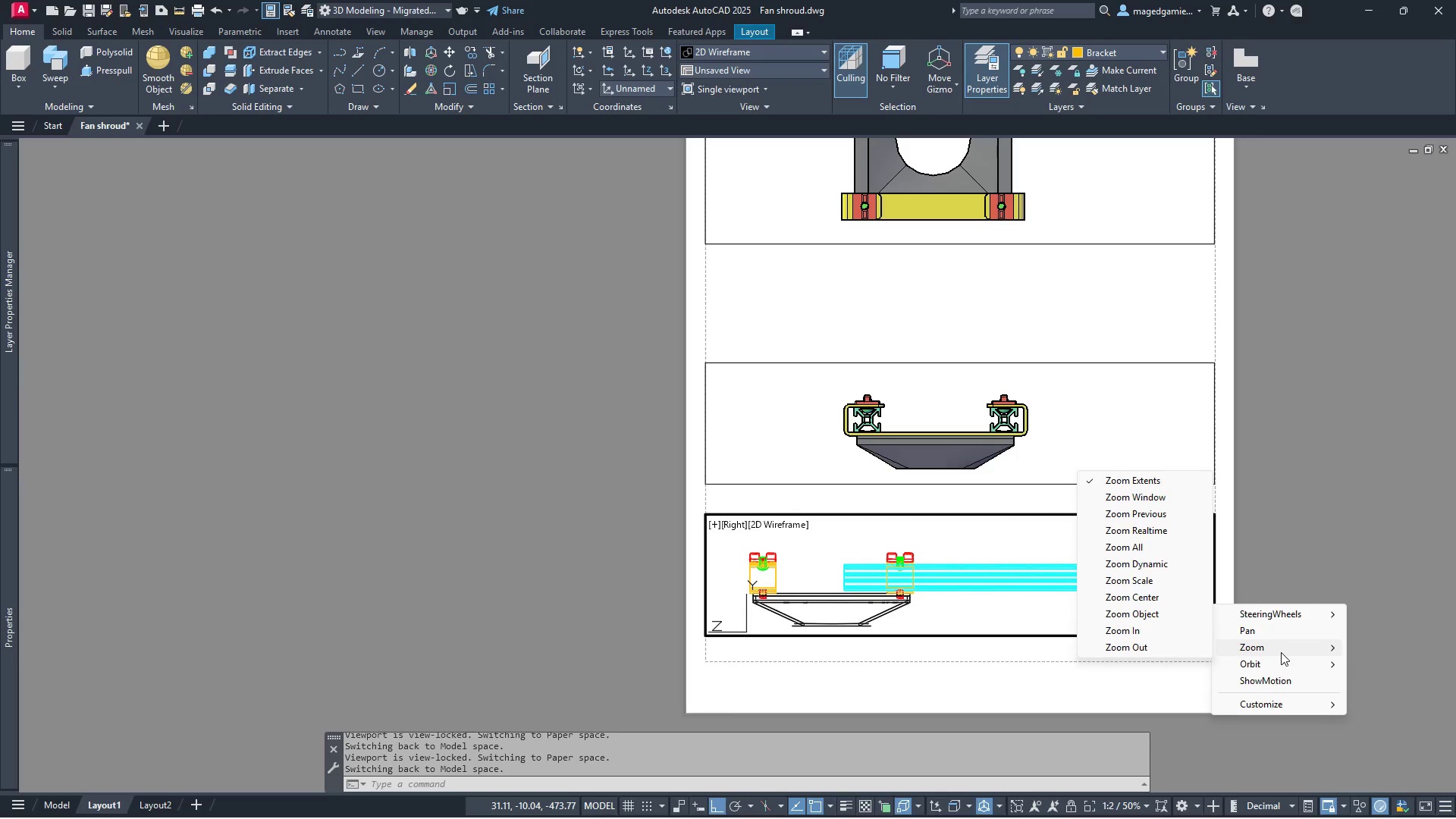 
left_click([1271, 632])
 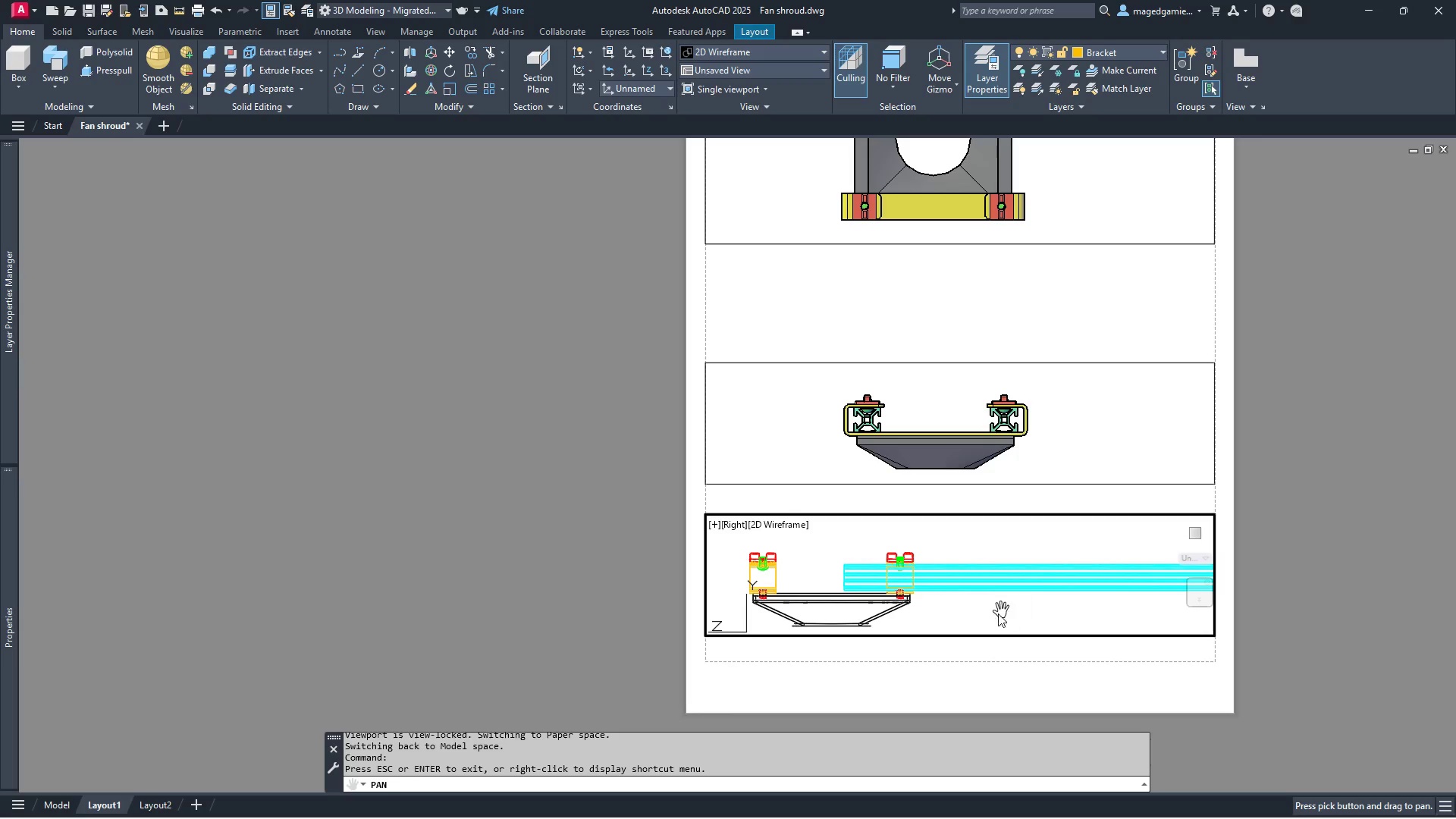 
left_click_drag(start_coordinate=[987, 615], to_coordinate=[1099, 604])
 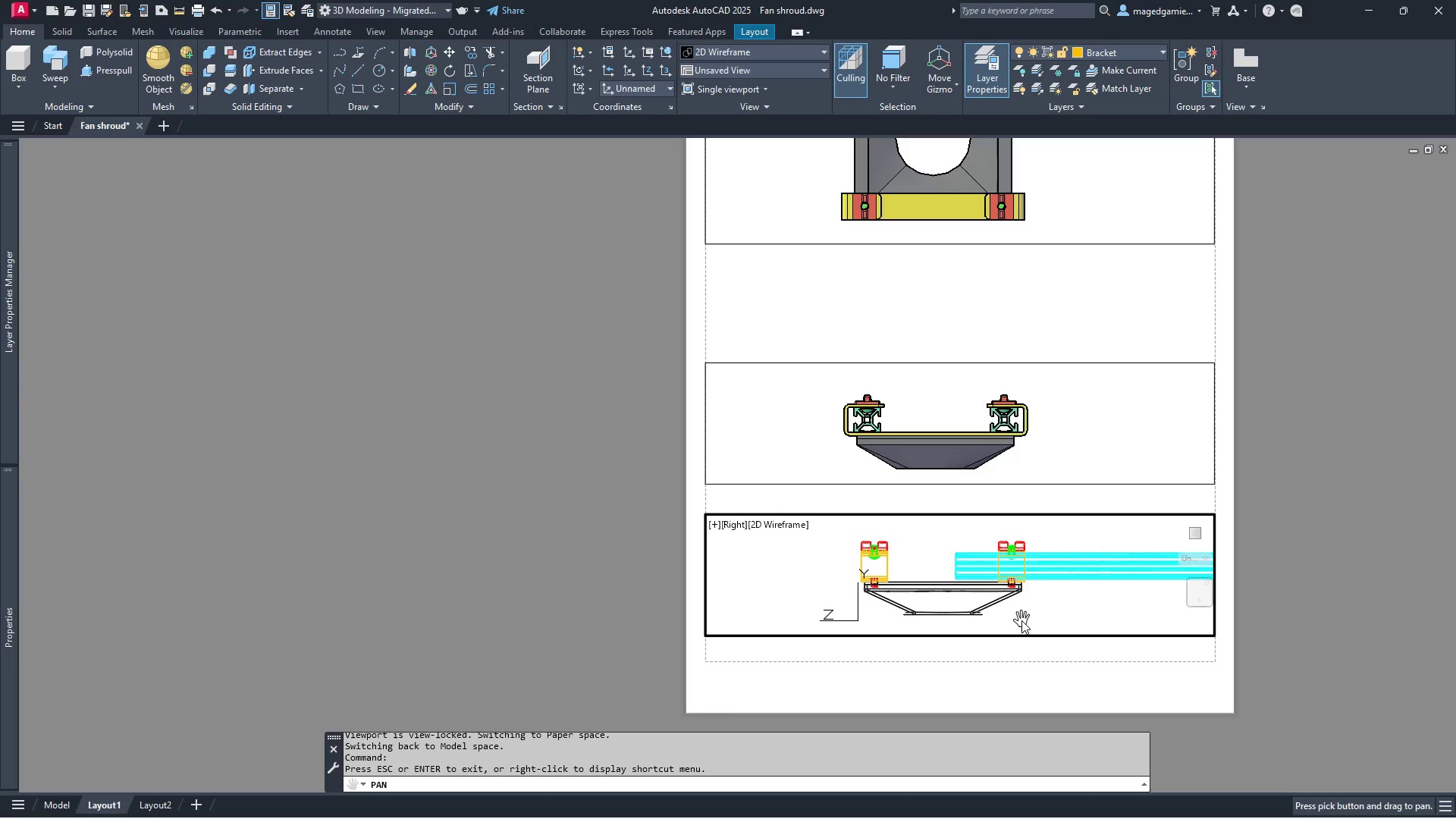 
wait(12.11)
 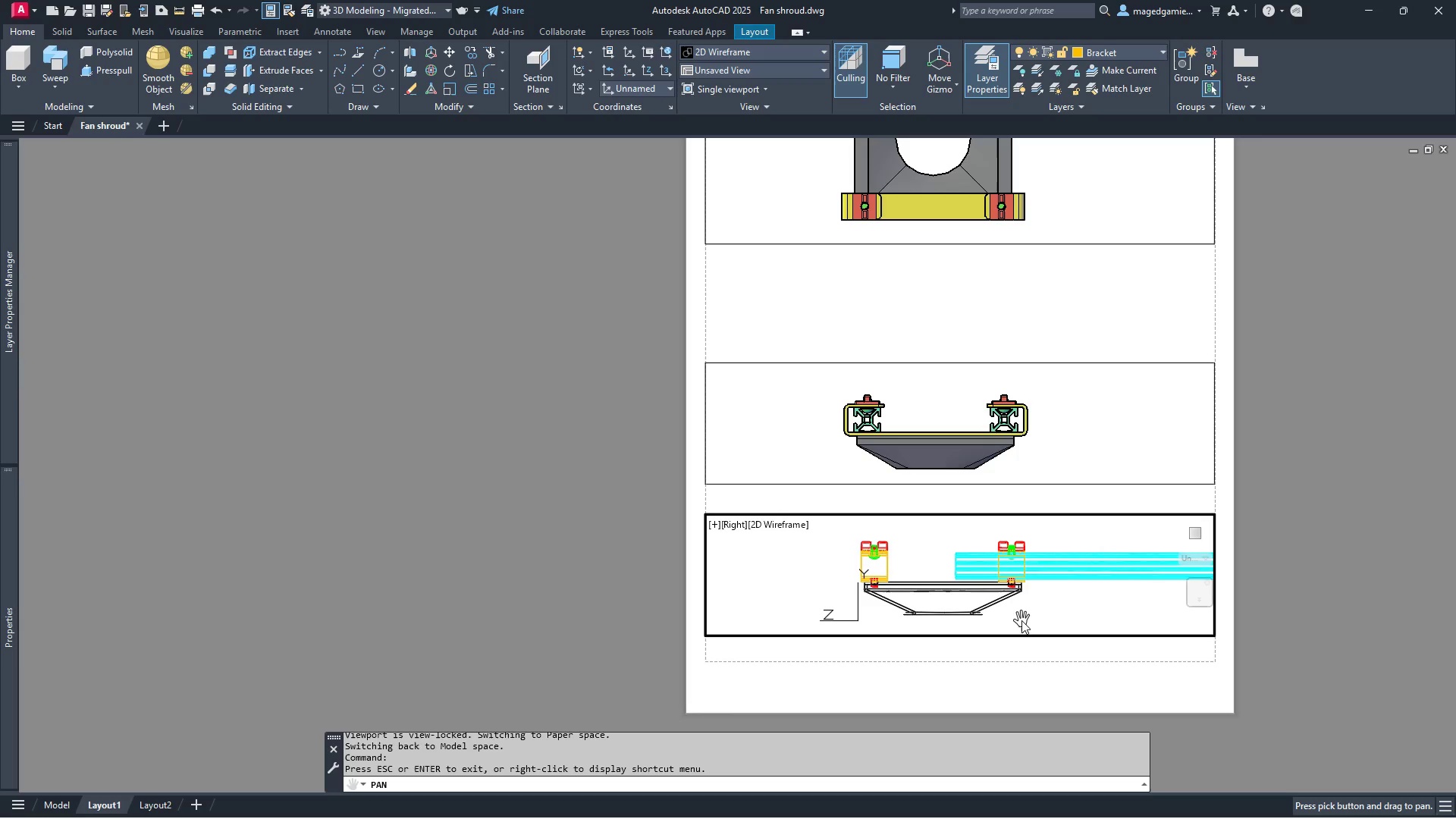 
right_click([1108, 612])
 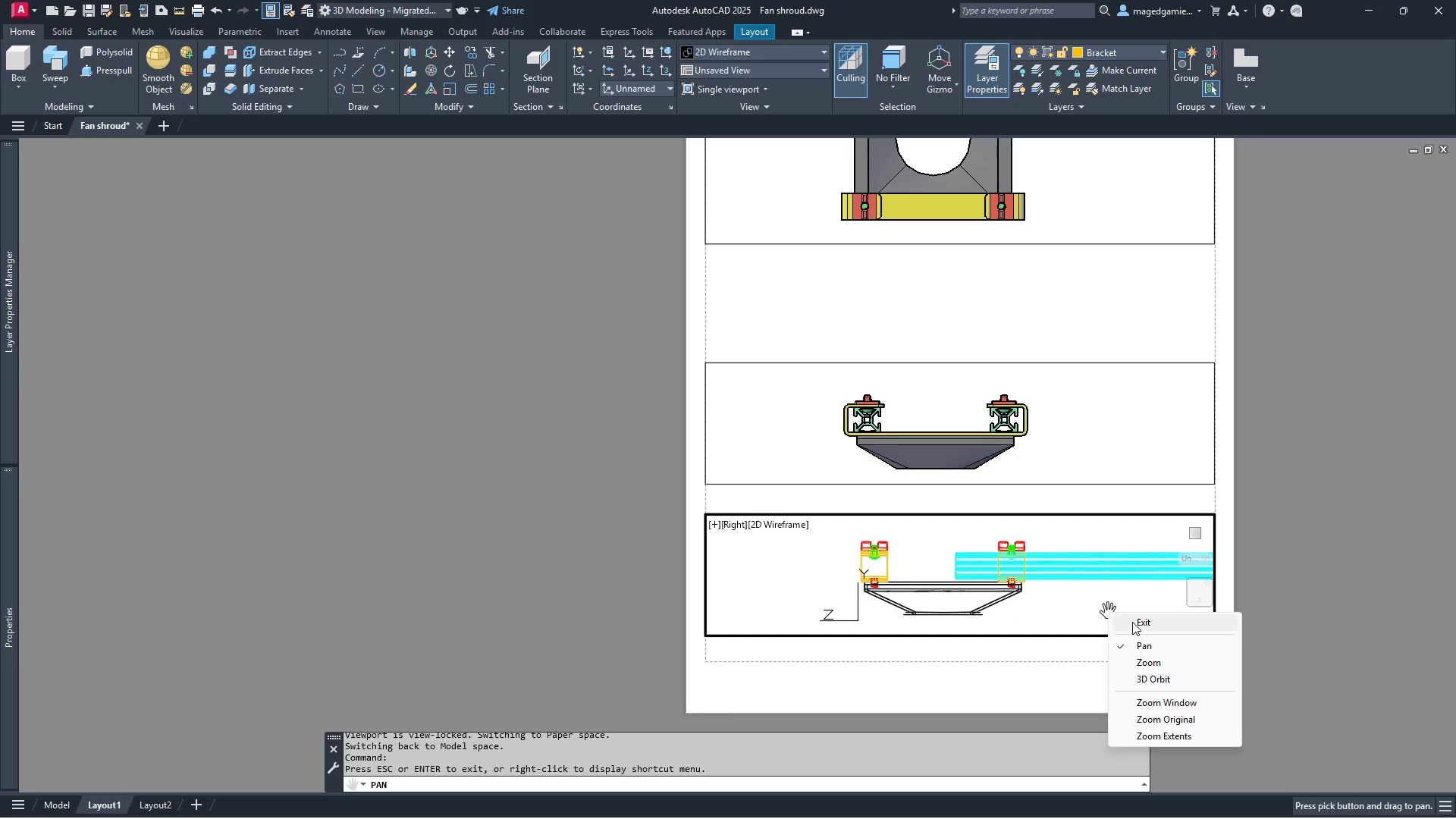 
left_click([1132, 622])
 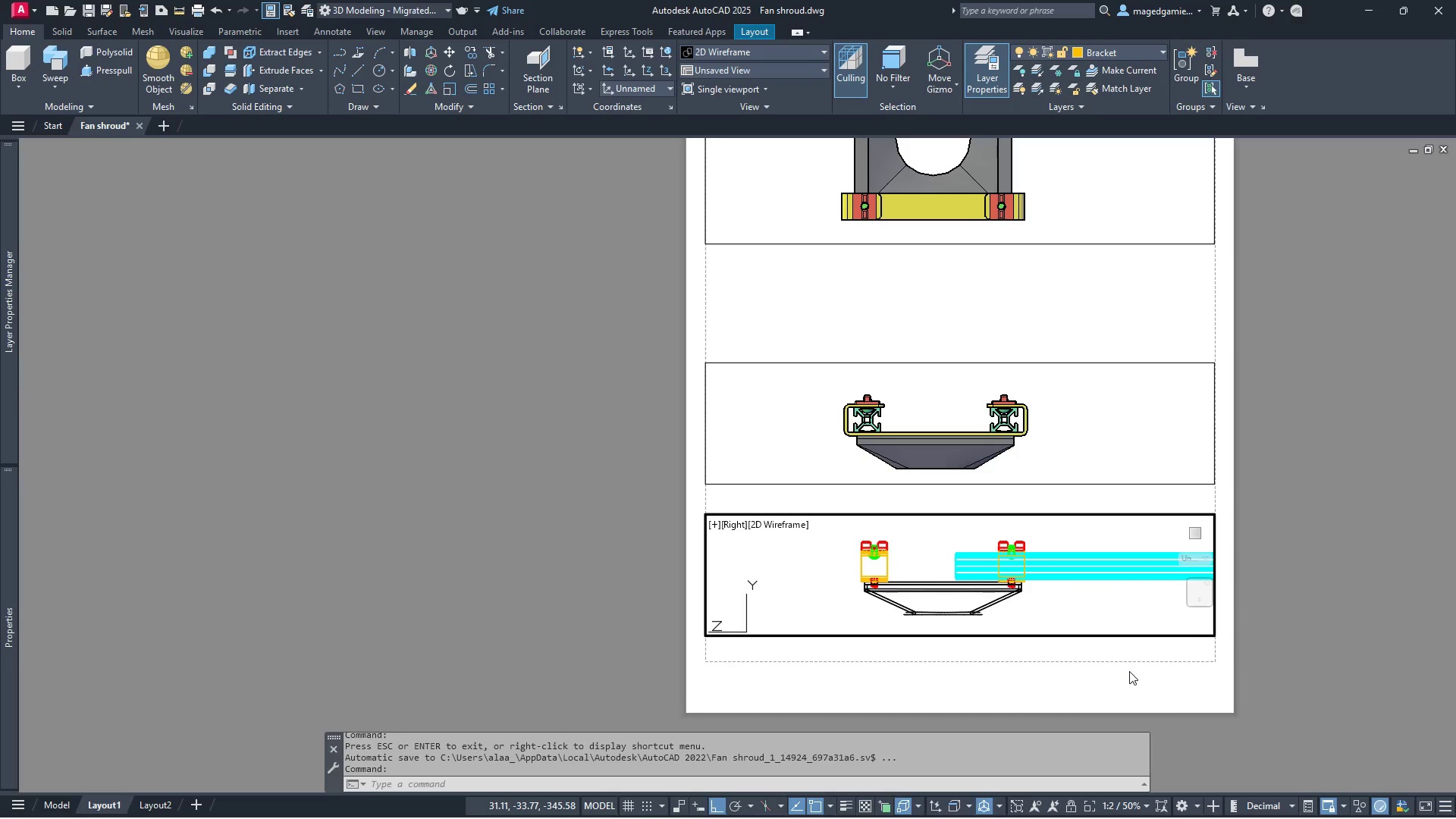 
double_click([1129, 671])
 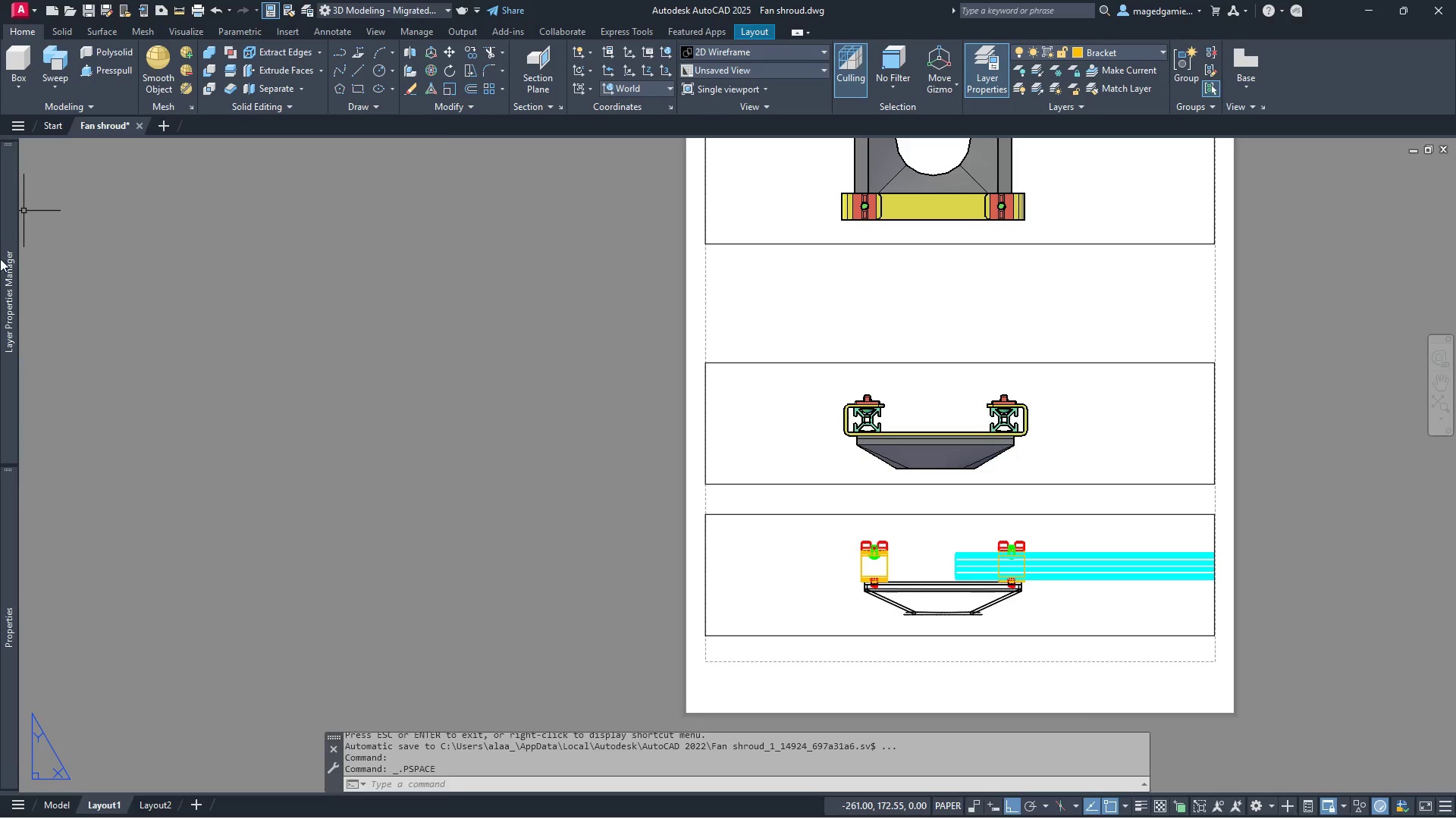 
wait(8.03)
 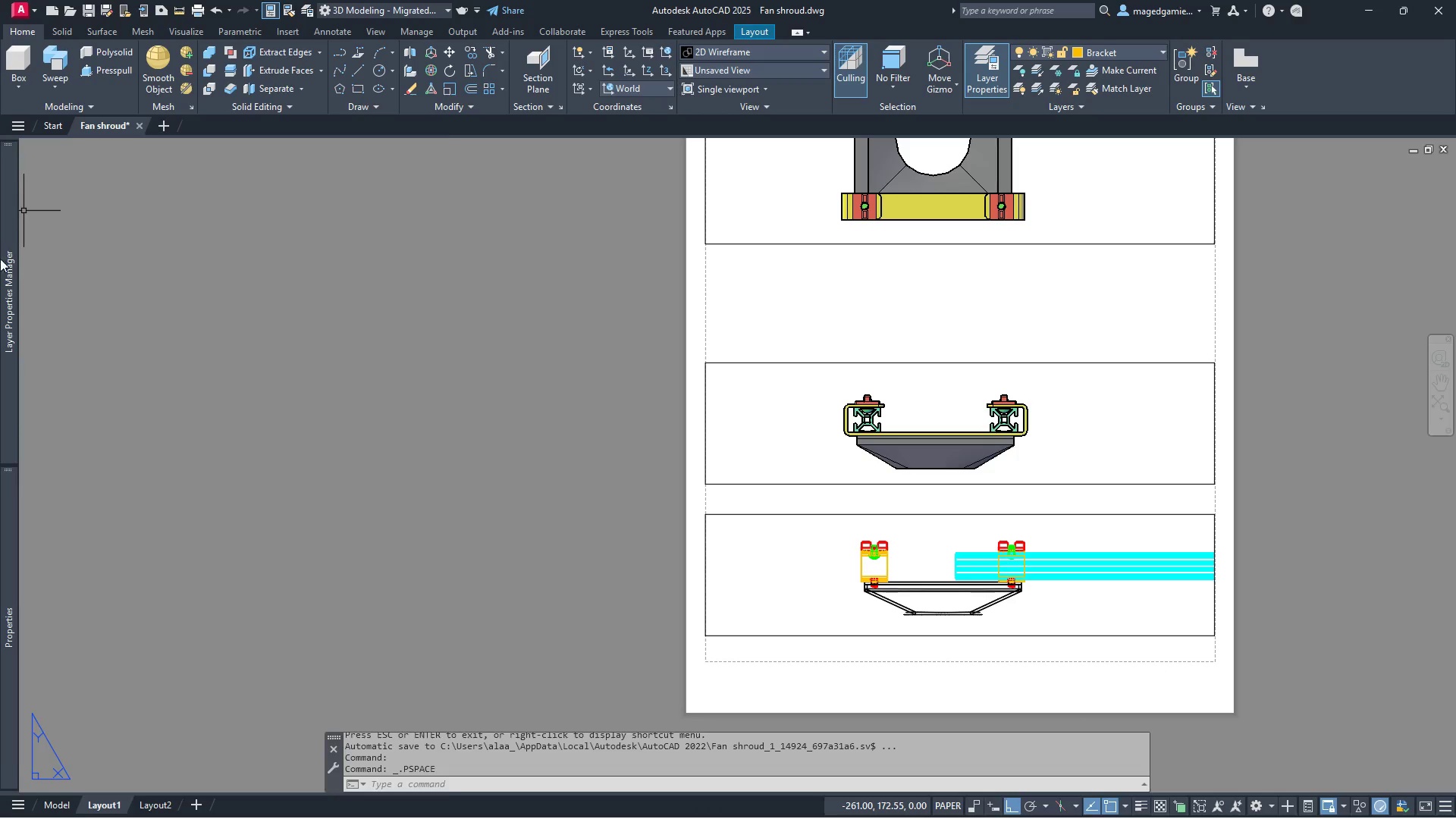 
left_click([356, 70])
 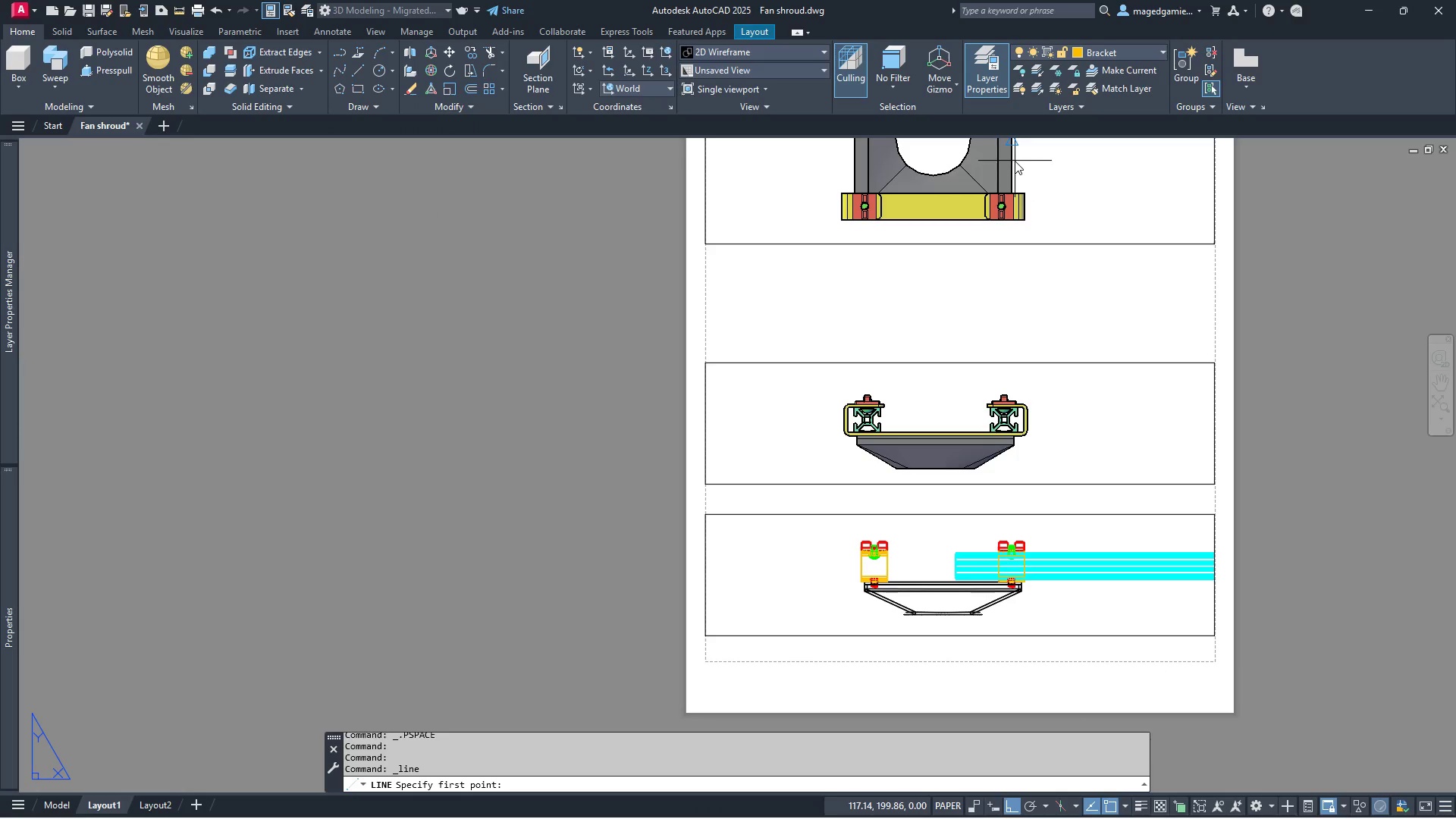 
scroll: coordinate [971, 403], scroll_direction: down, amount: 2.0
 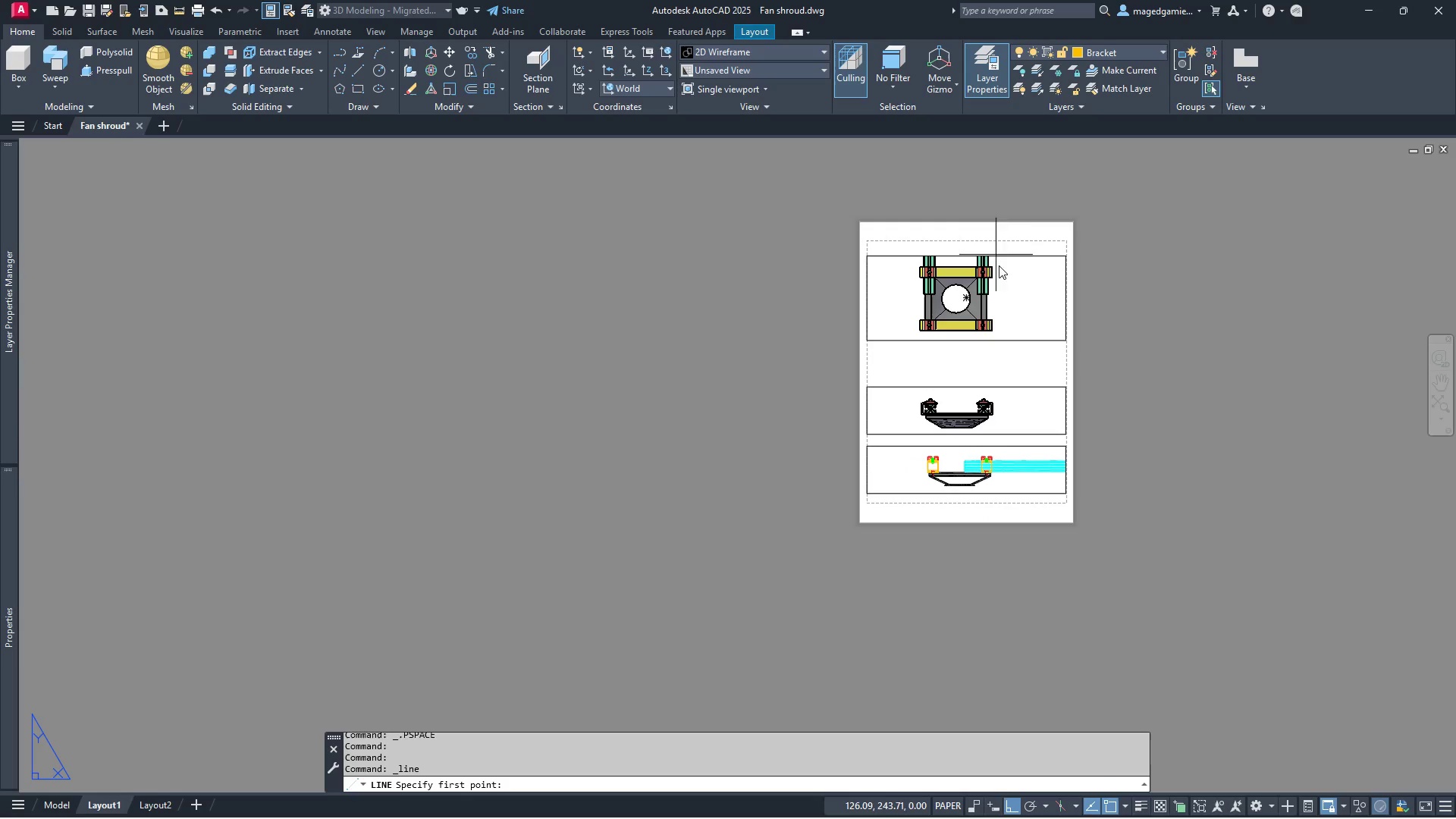 
scroll: coordinate [998, 313], scroll_direction: up, amount: 3.0
 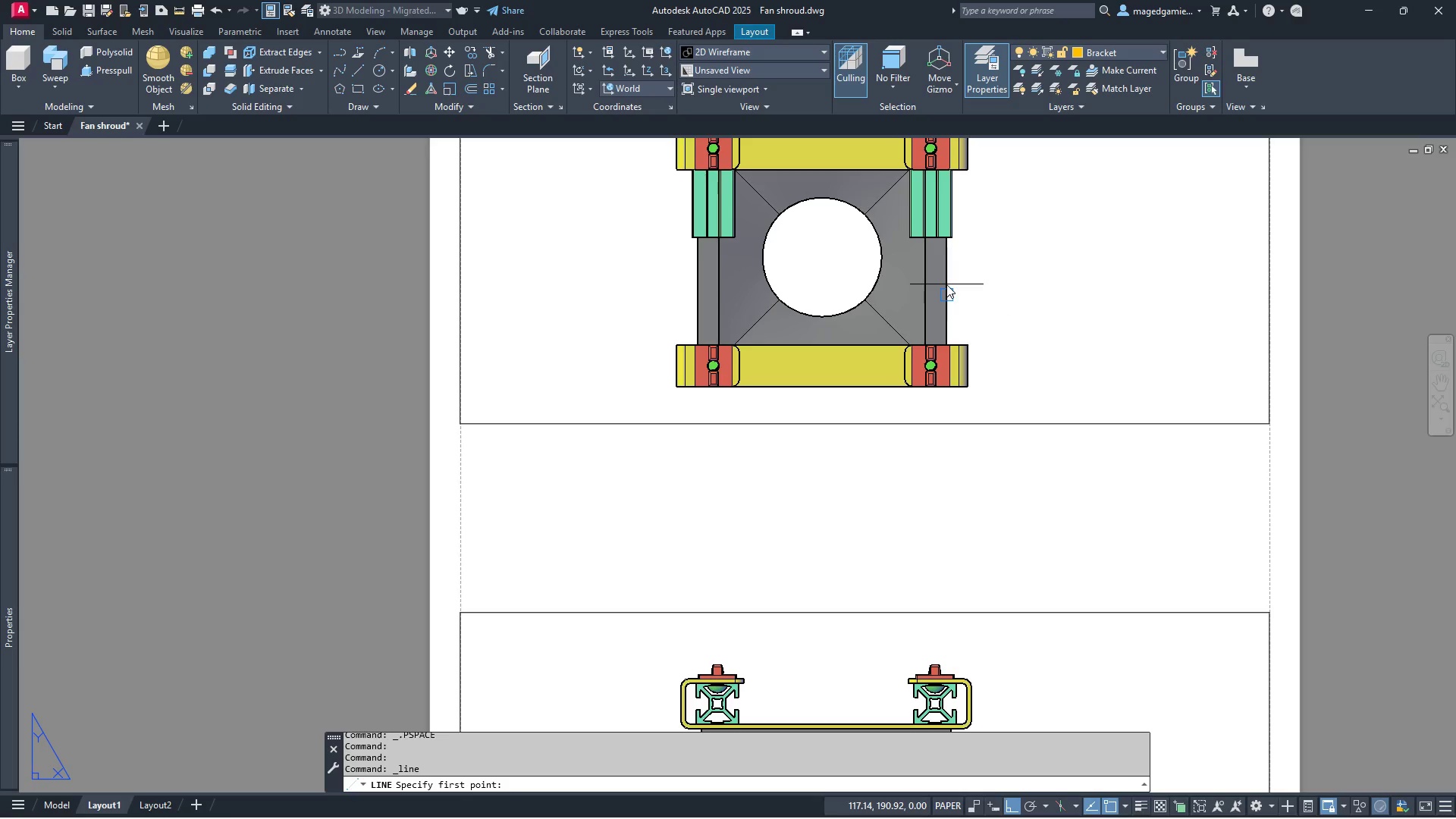 
left_click([946, 284])
 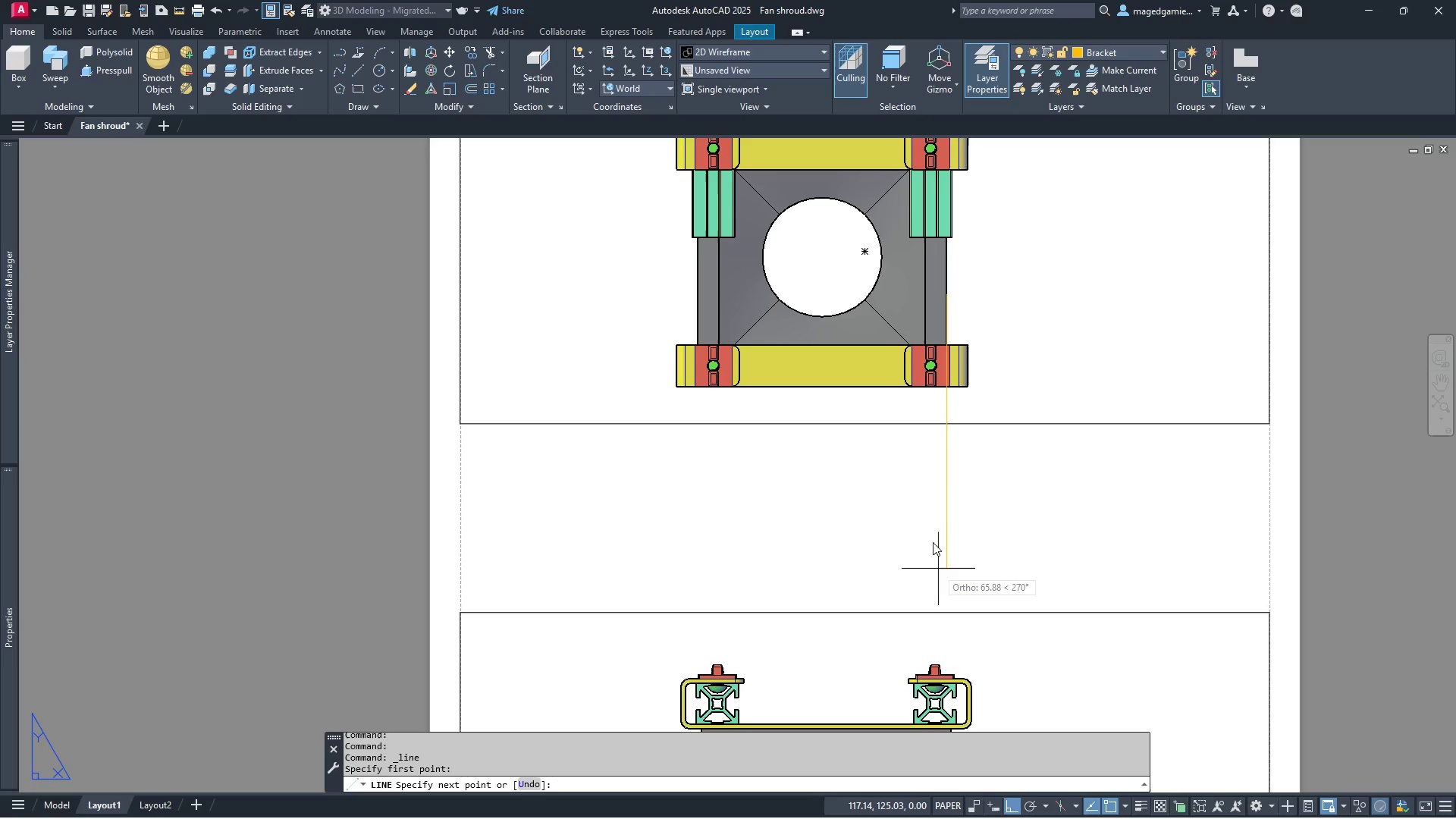 
scroll: coordinate [984, 359], scroll_direction: down, amount: 3.0
 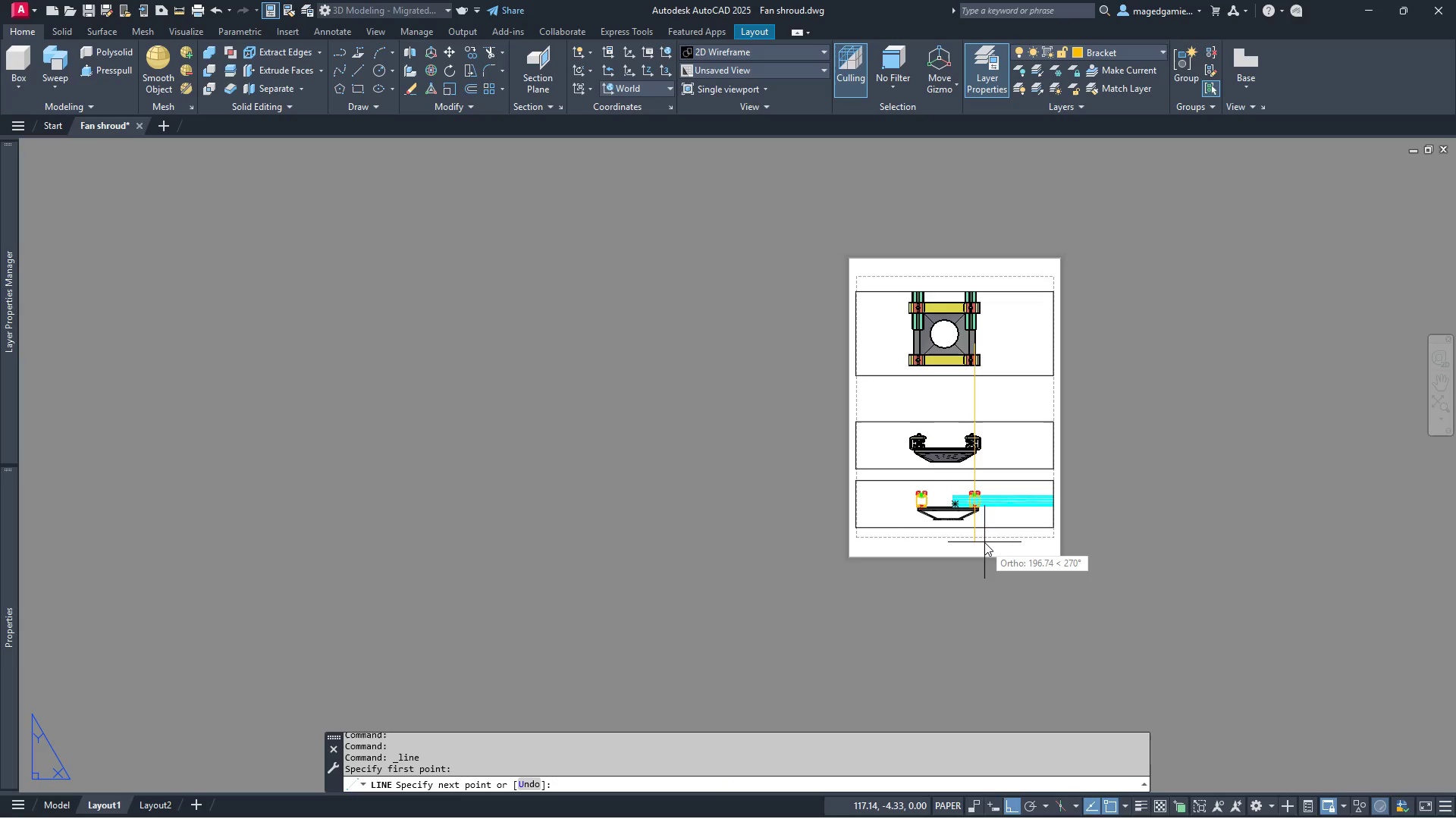 
left_click([984, 542])
 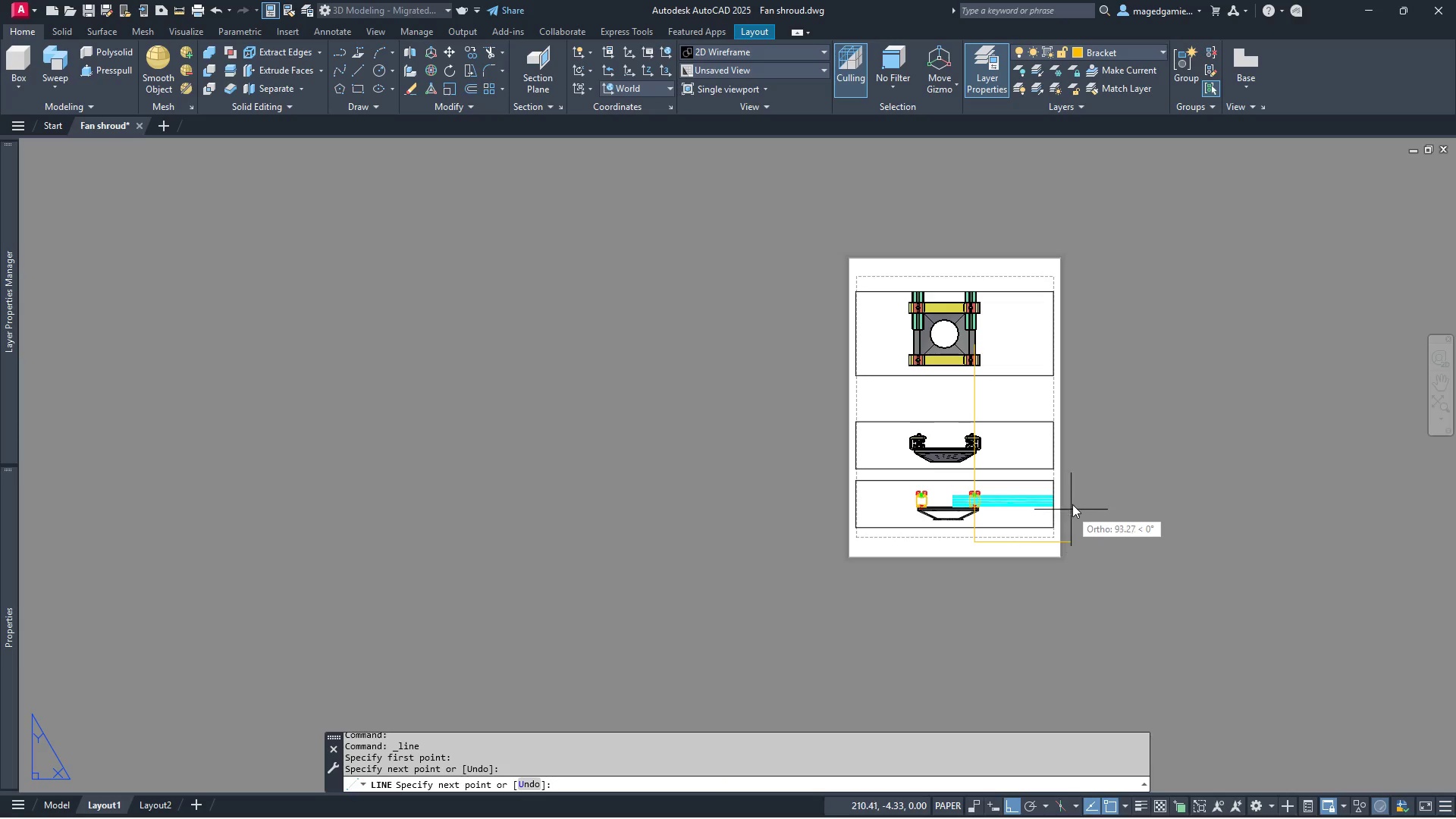 
key(Escape)
 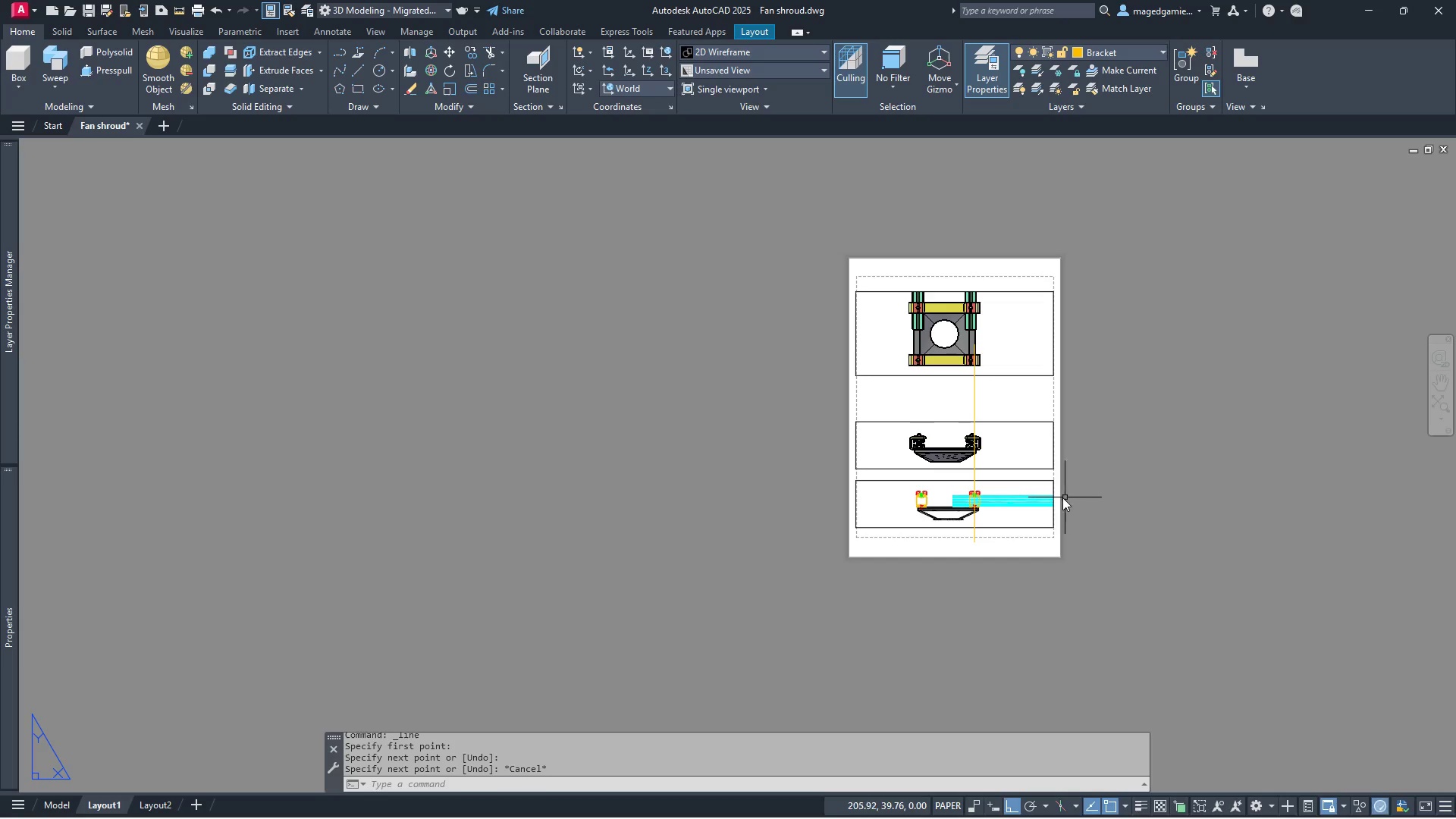 
scroll: coordinate [1061, 497], scroll_direction: up, amount: 3.0
 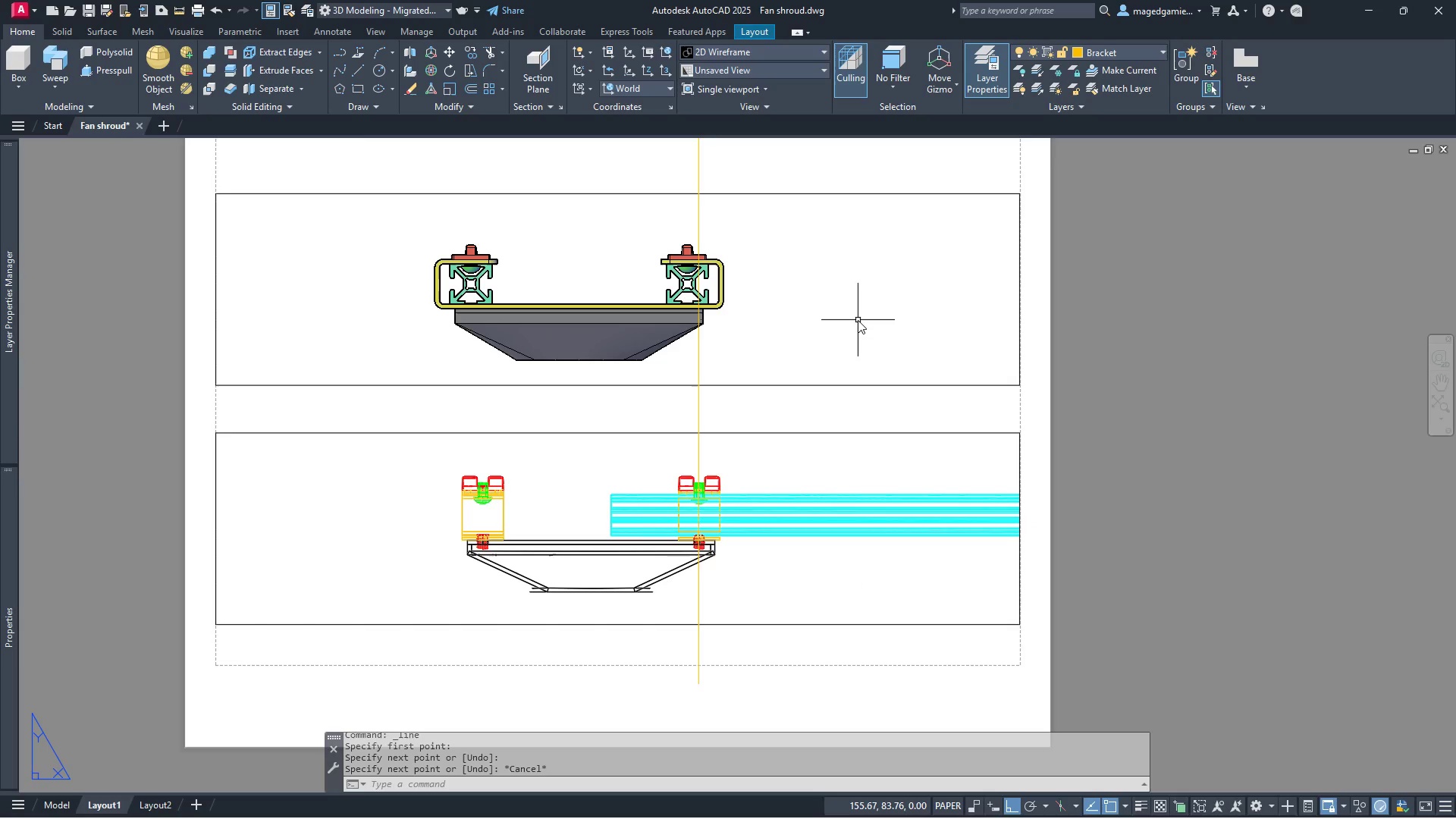 
double_click([858, 320])
 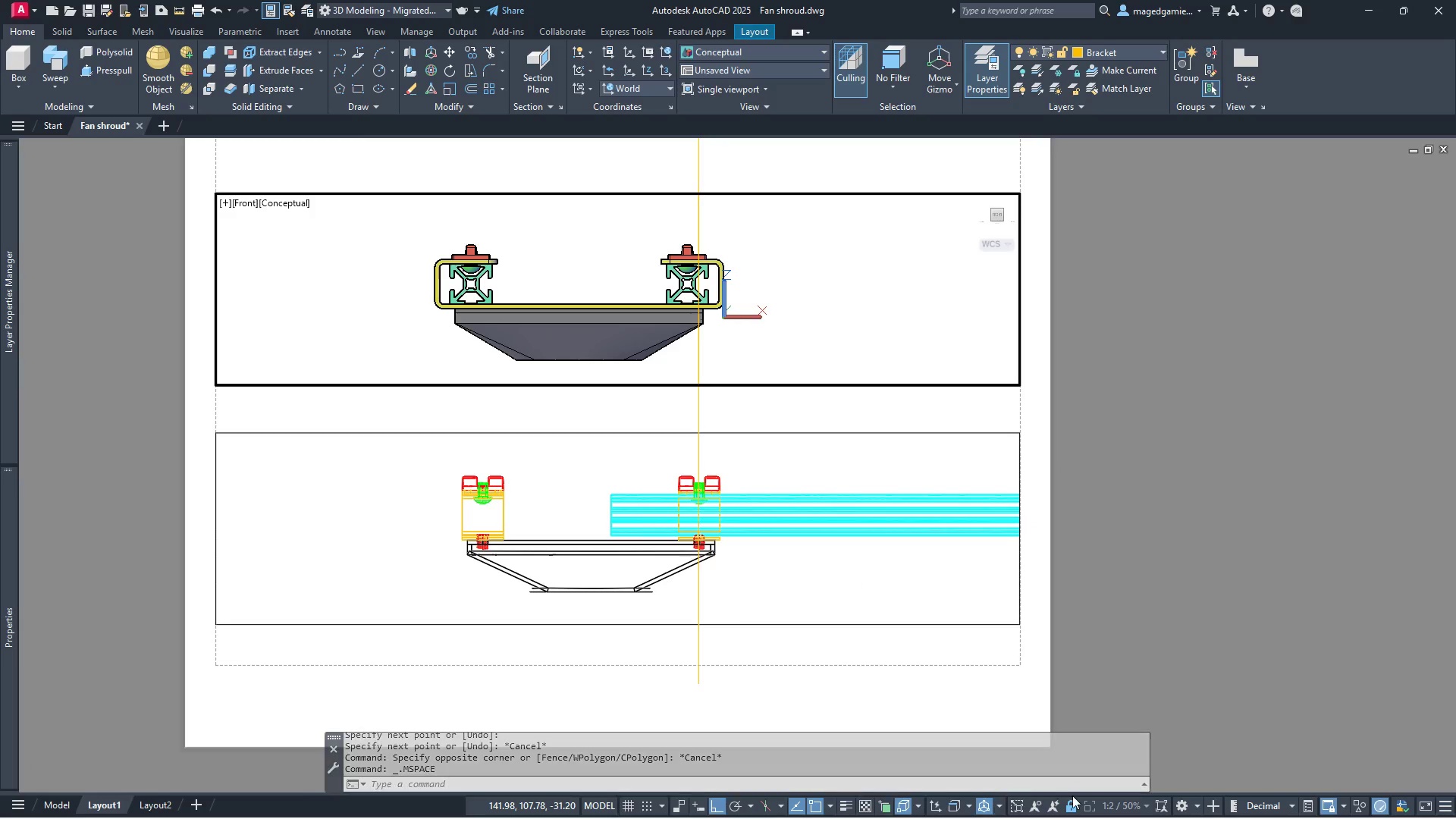 
left_click([1072, 808])
 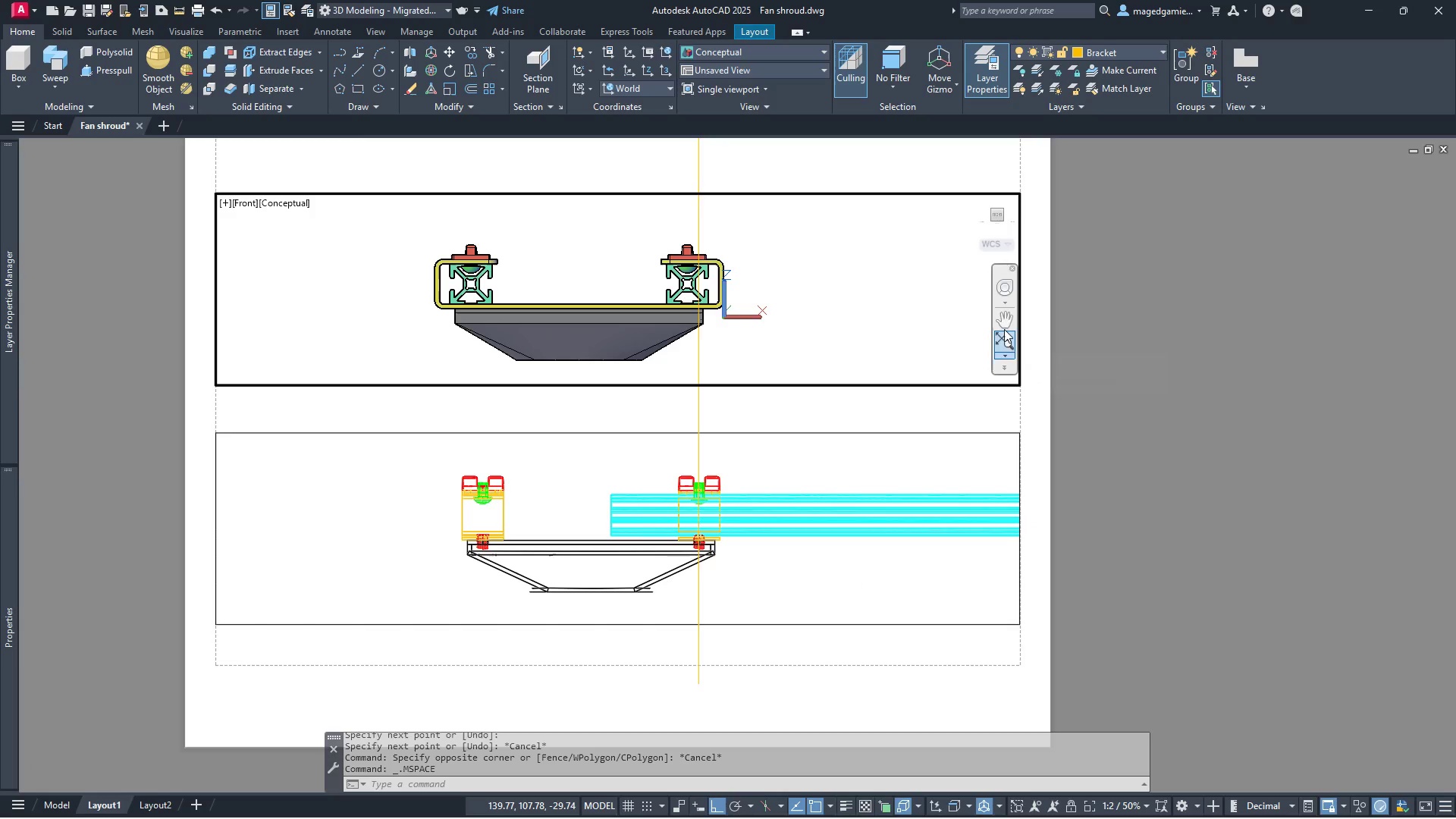 
left_click([1004, 324])
 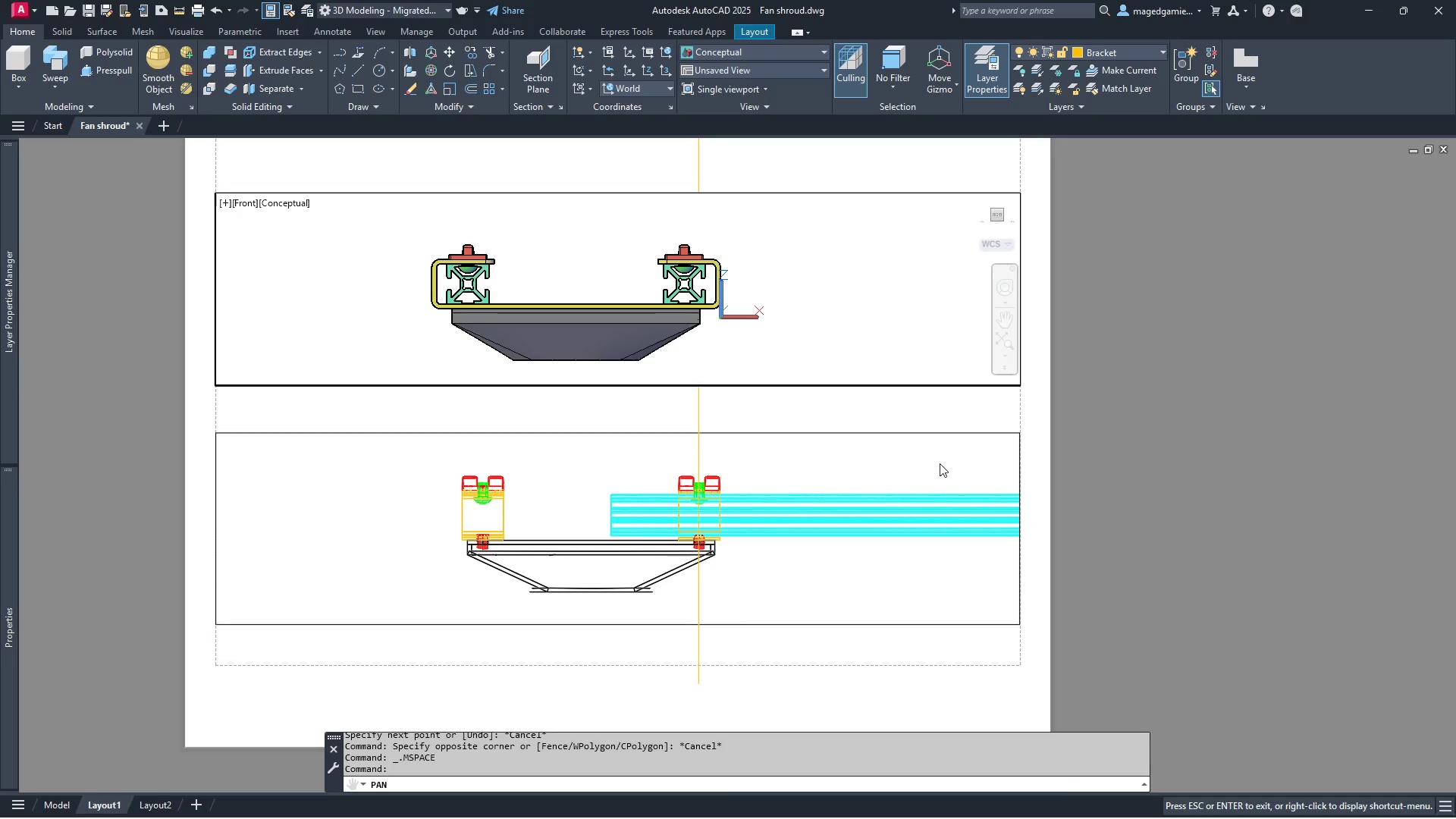 
double_click([930, 557])
 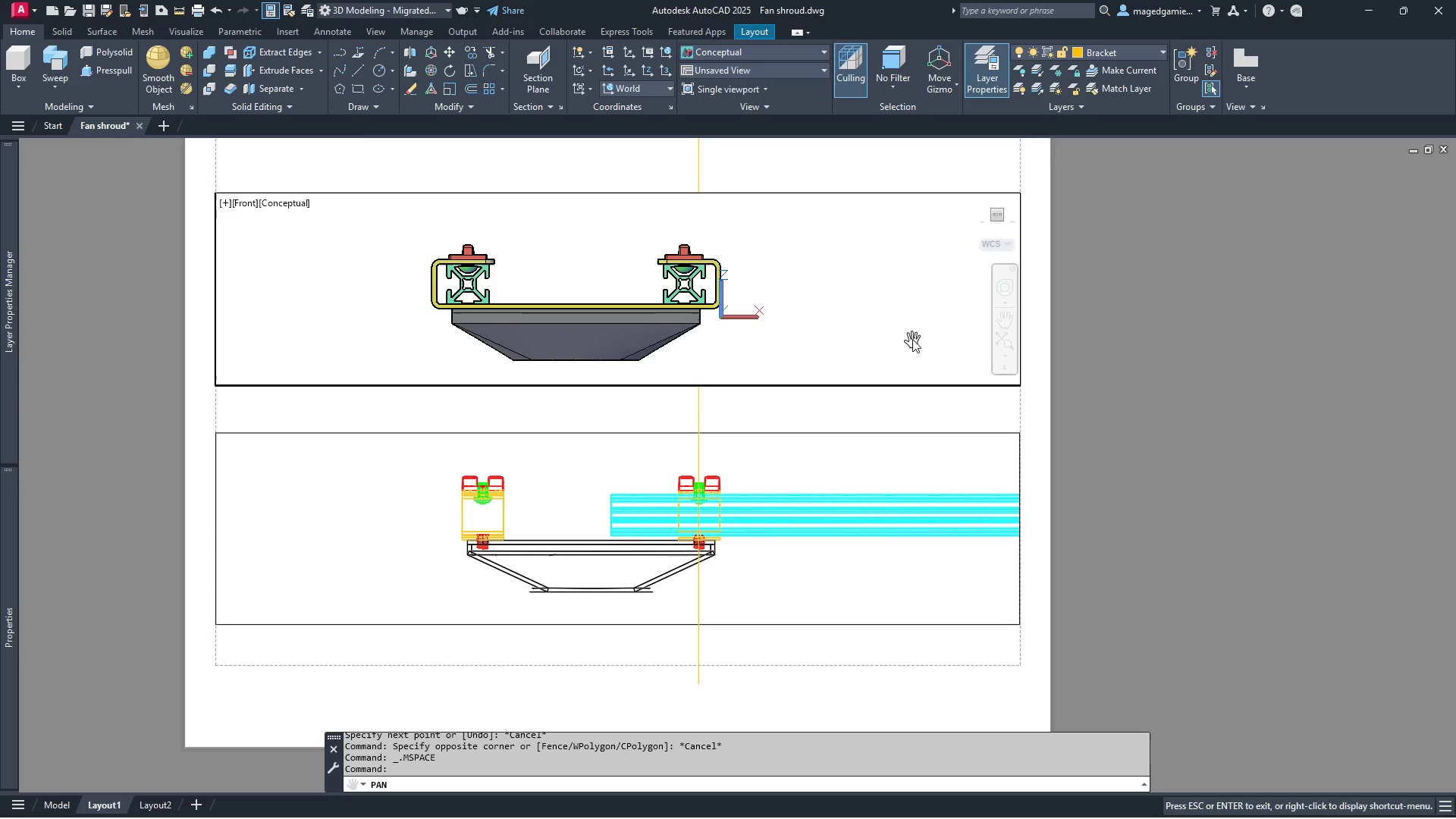 
right_click([912, 334])
 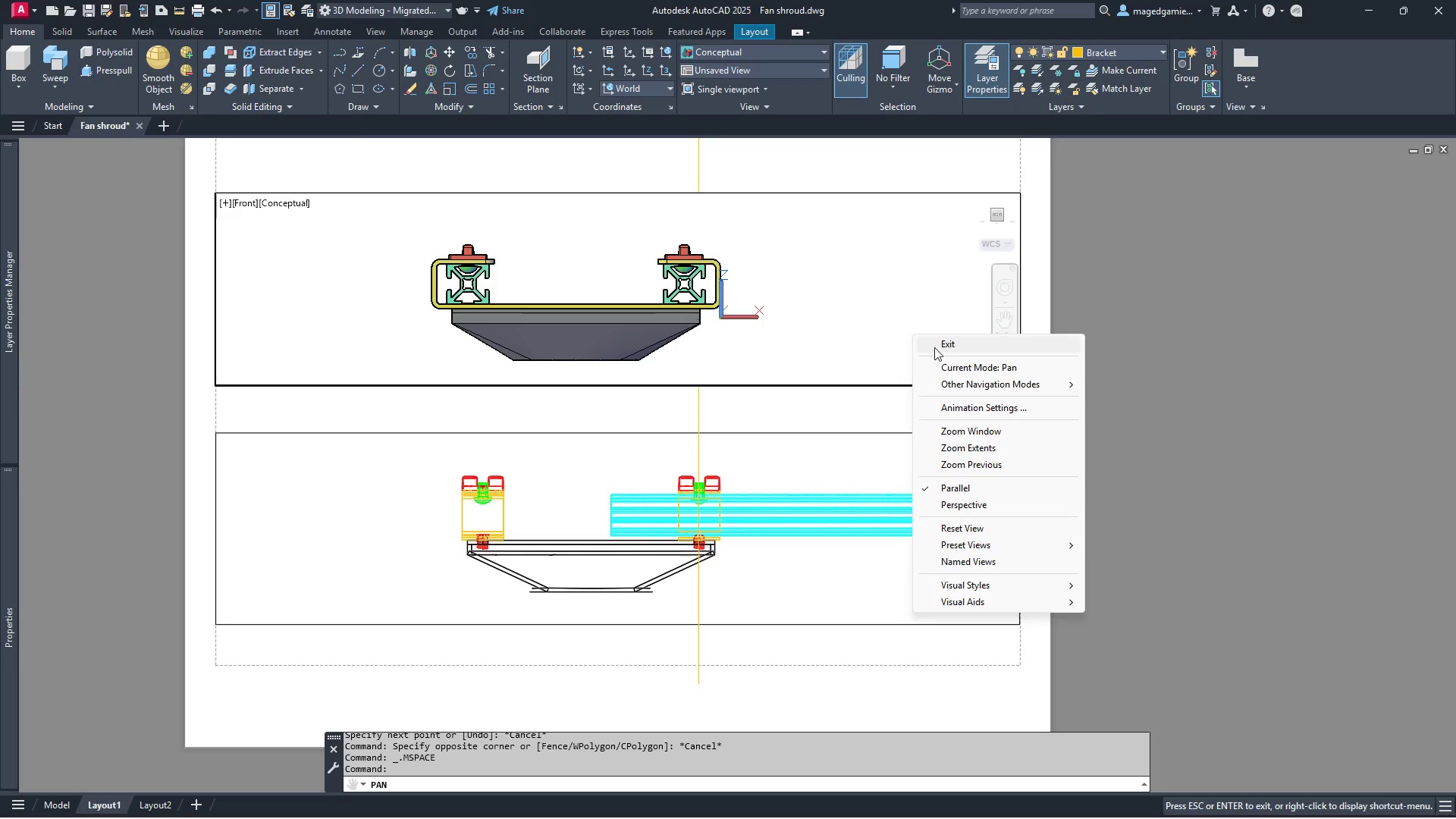 
left_click([934, 347])
 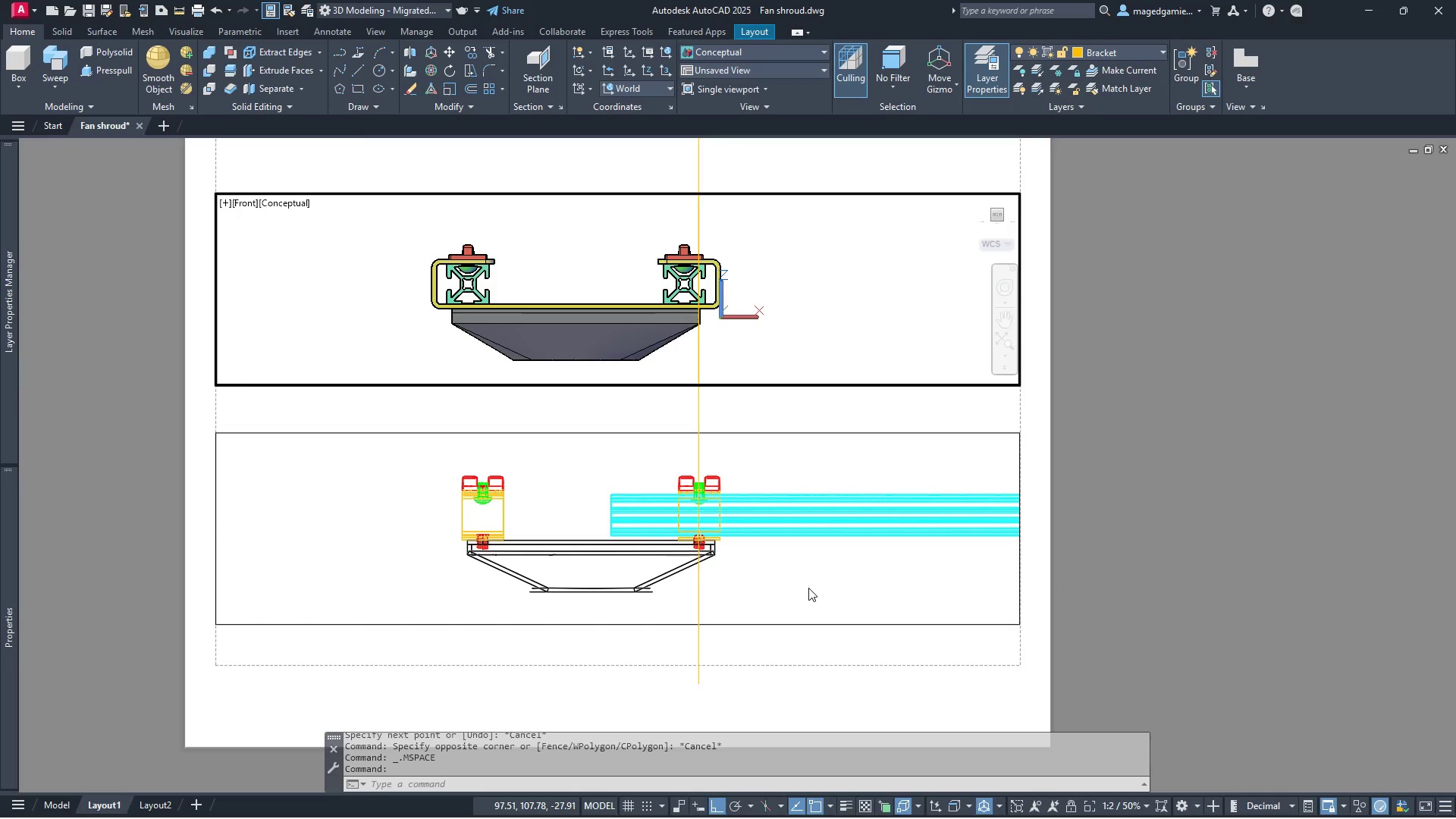 
double_click([808, 588])
 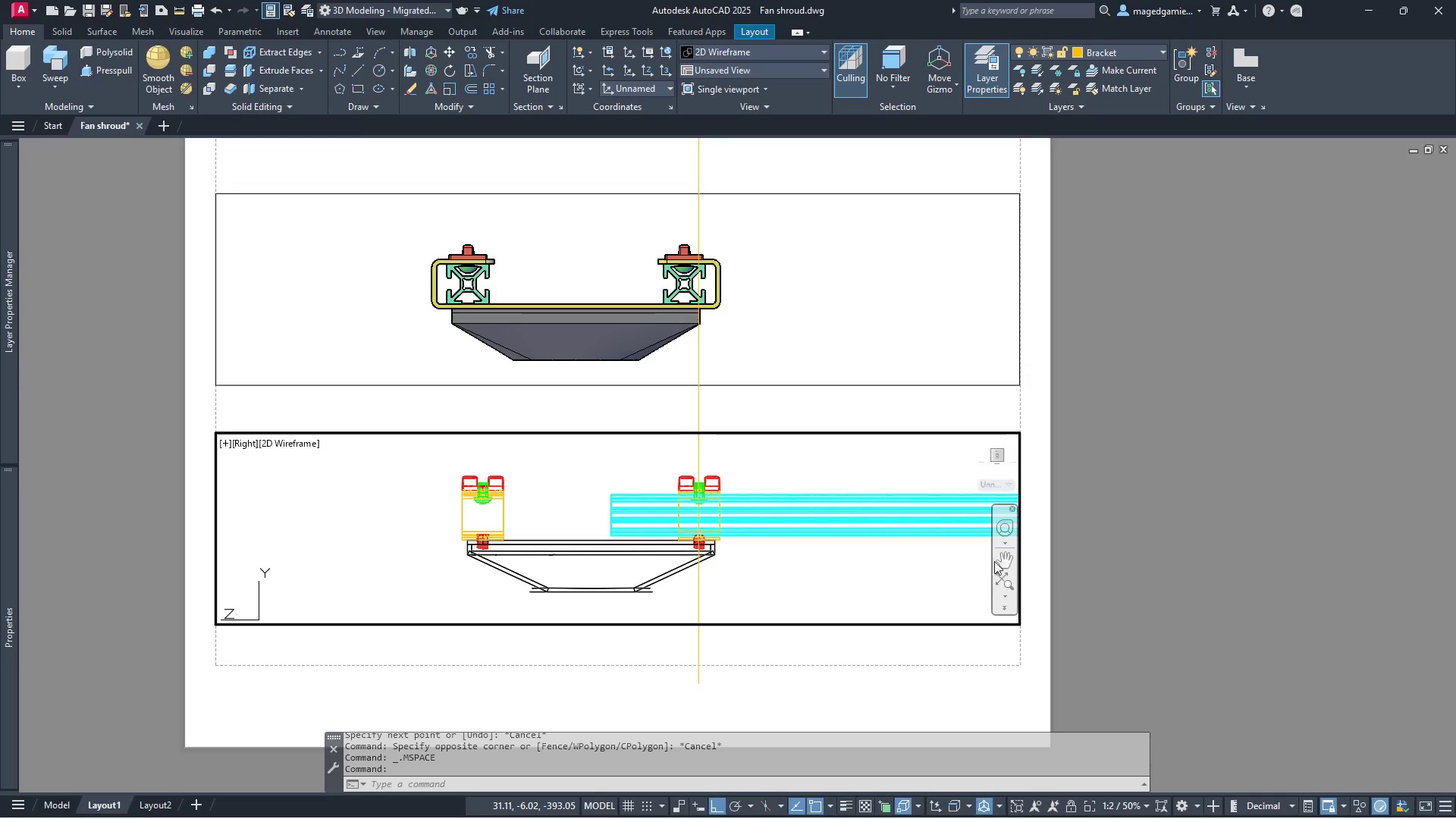 
left_click([1003, 559])
 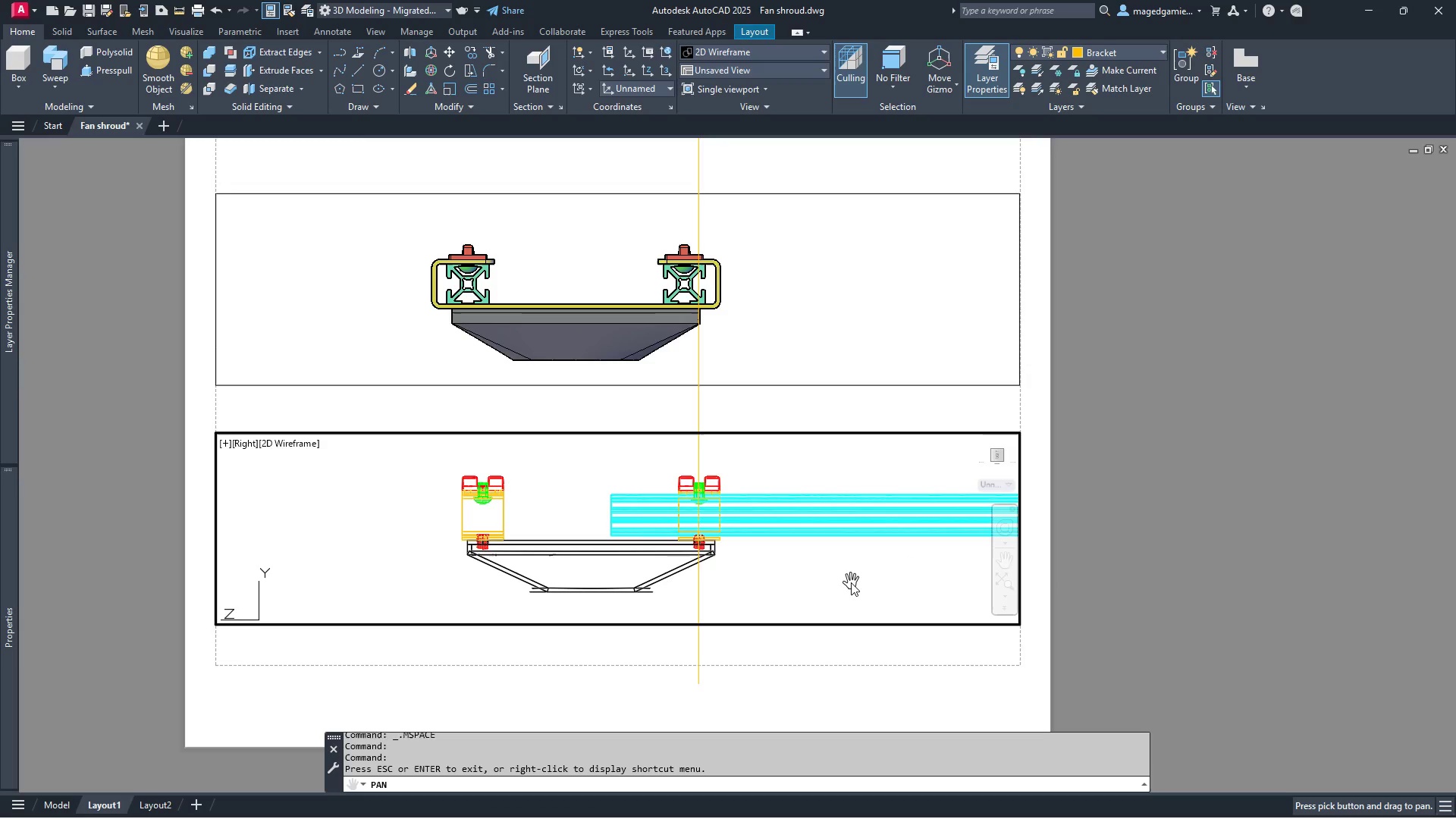 
left_click_drag(start_coordinate=[851, 582], to_coordinate=[836, 586])
 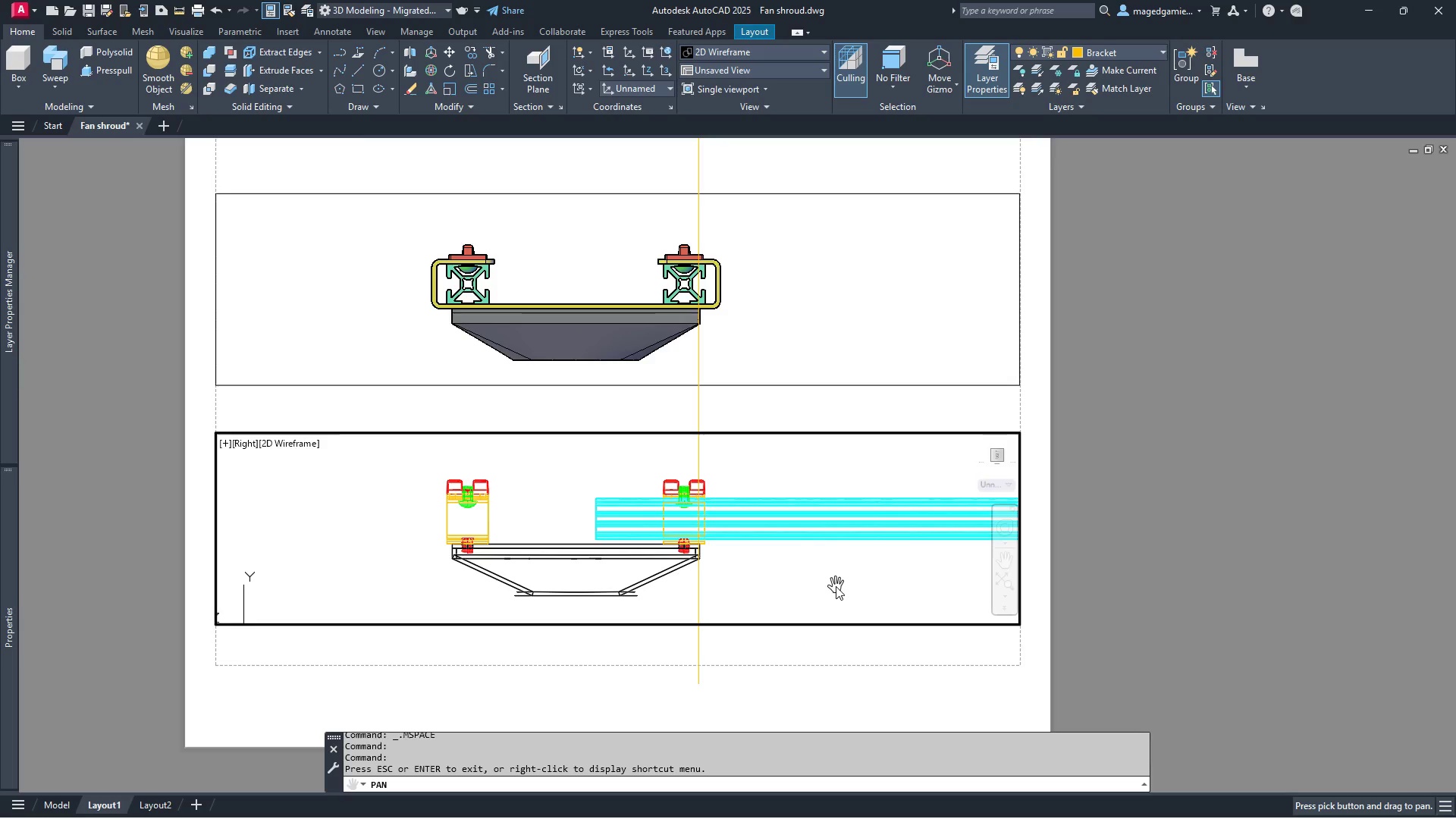 
left_click([836, 586])
 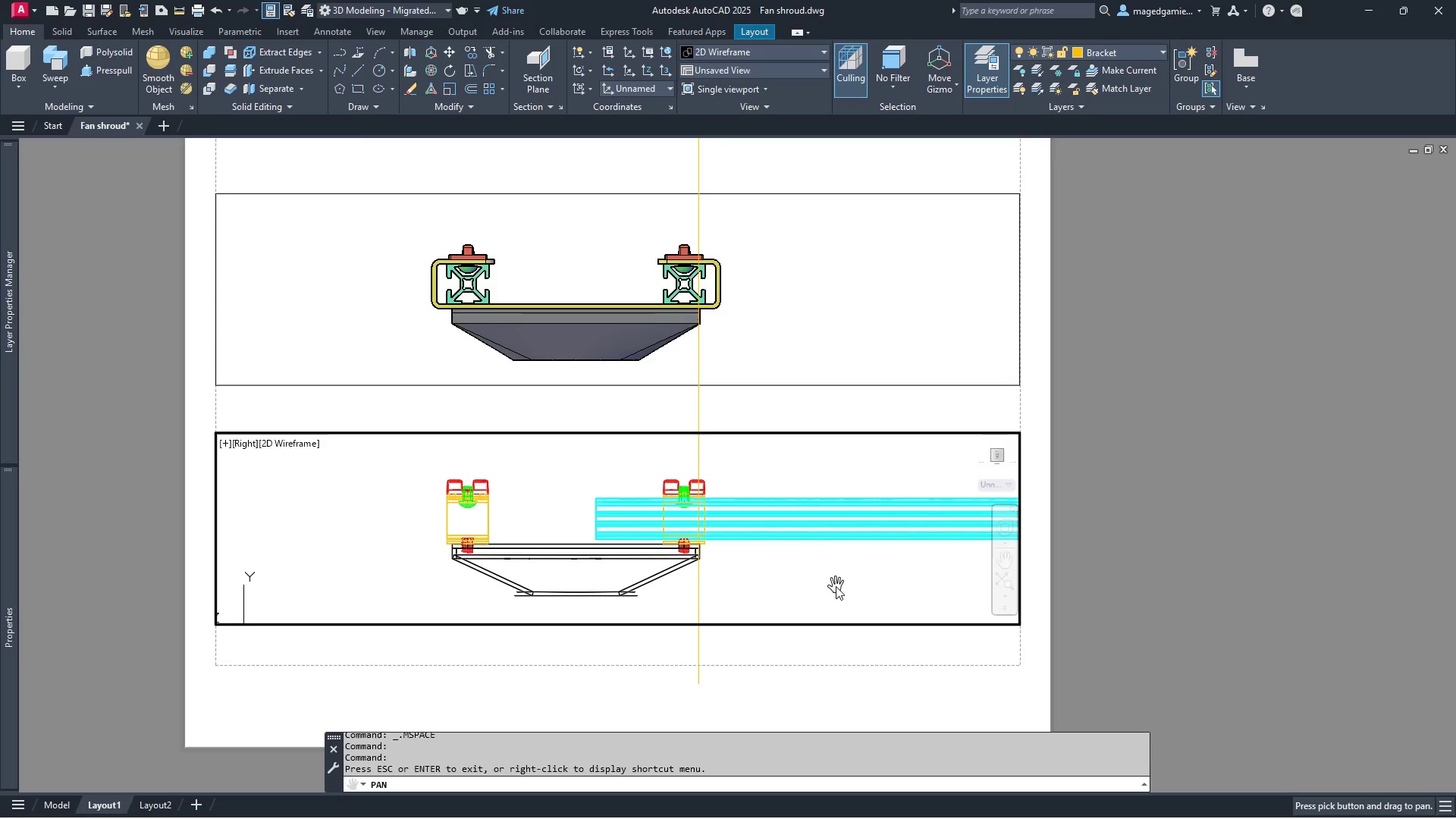 
right_click([836, 586])
 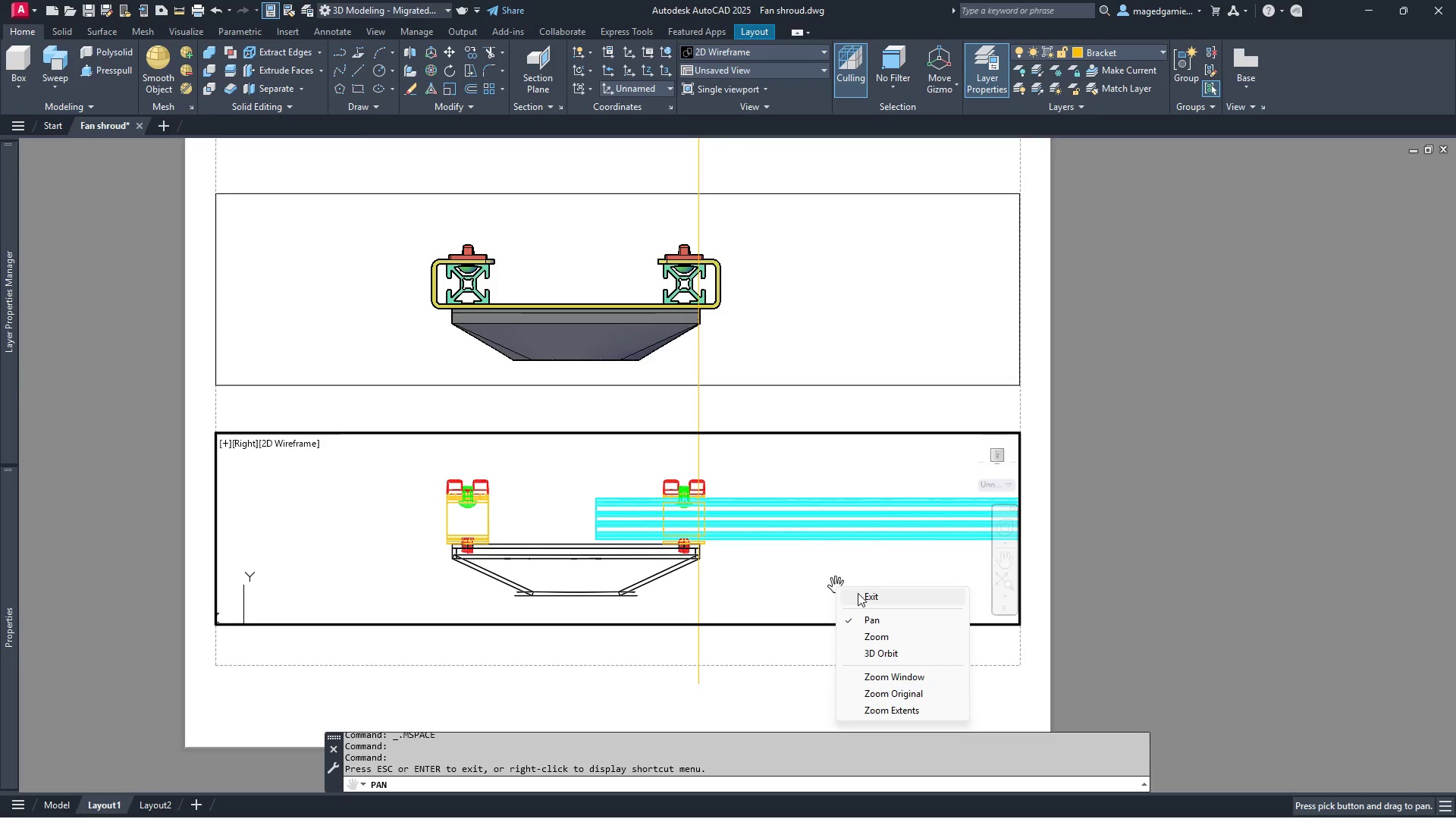 
left_click([859, 593])
 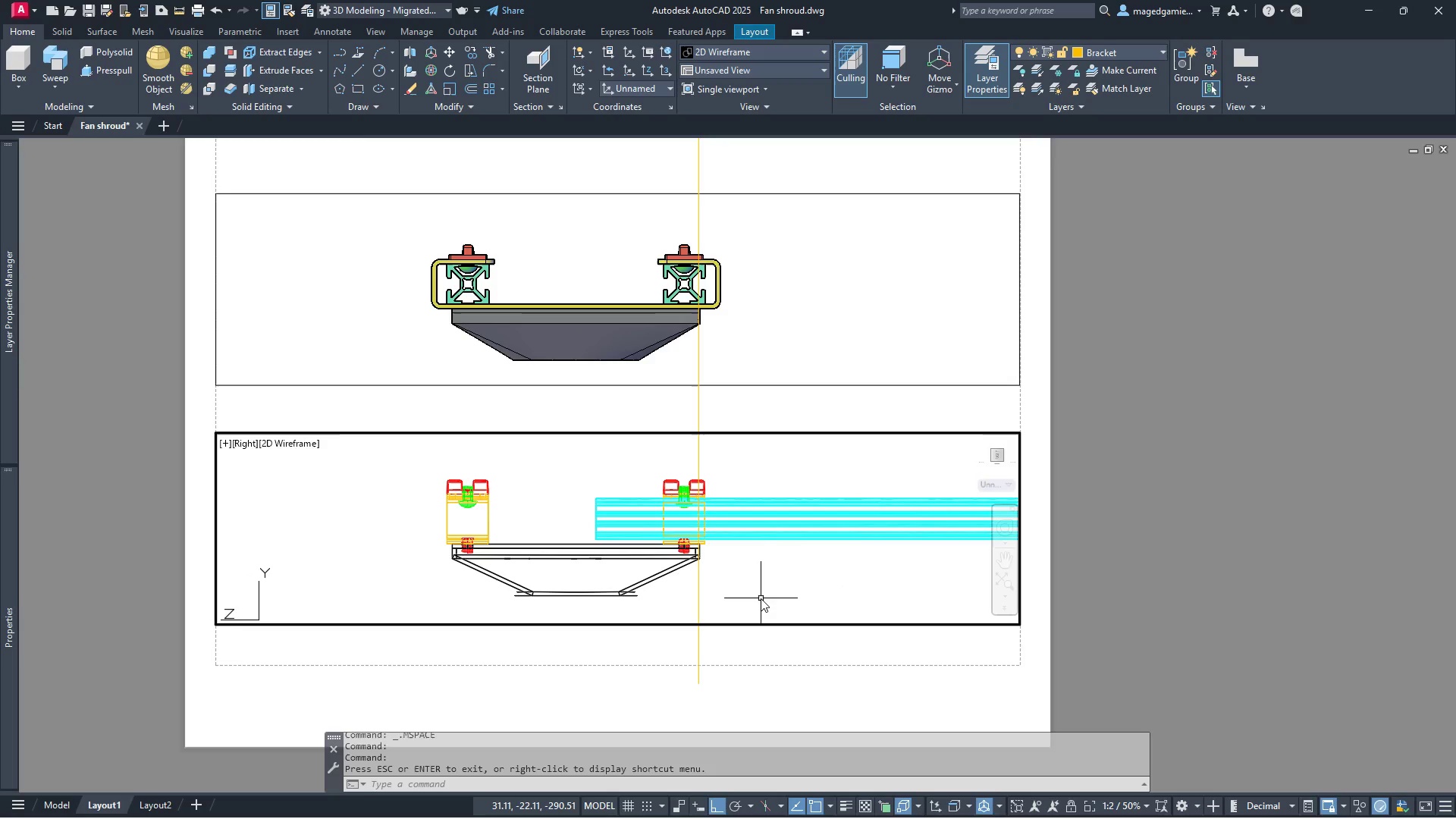 
key(Escape)
 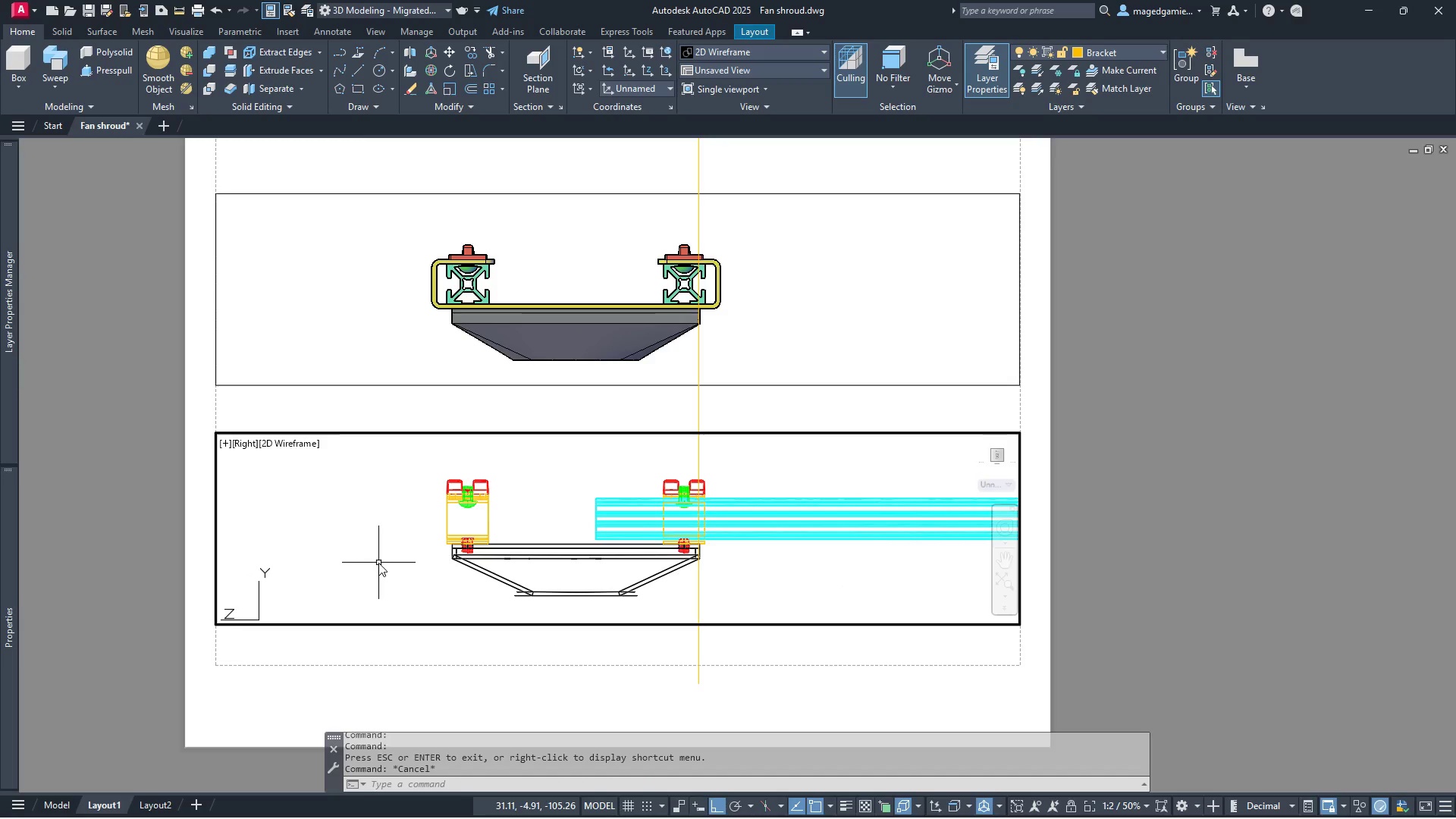 
scroll: coordinate [808, 654], scroll_direction: down, amount: 2.0
 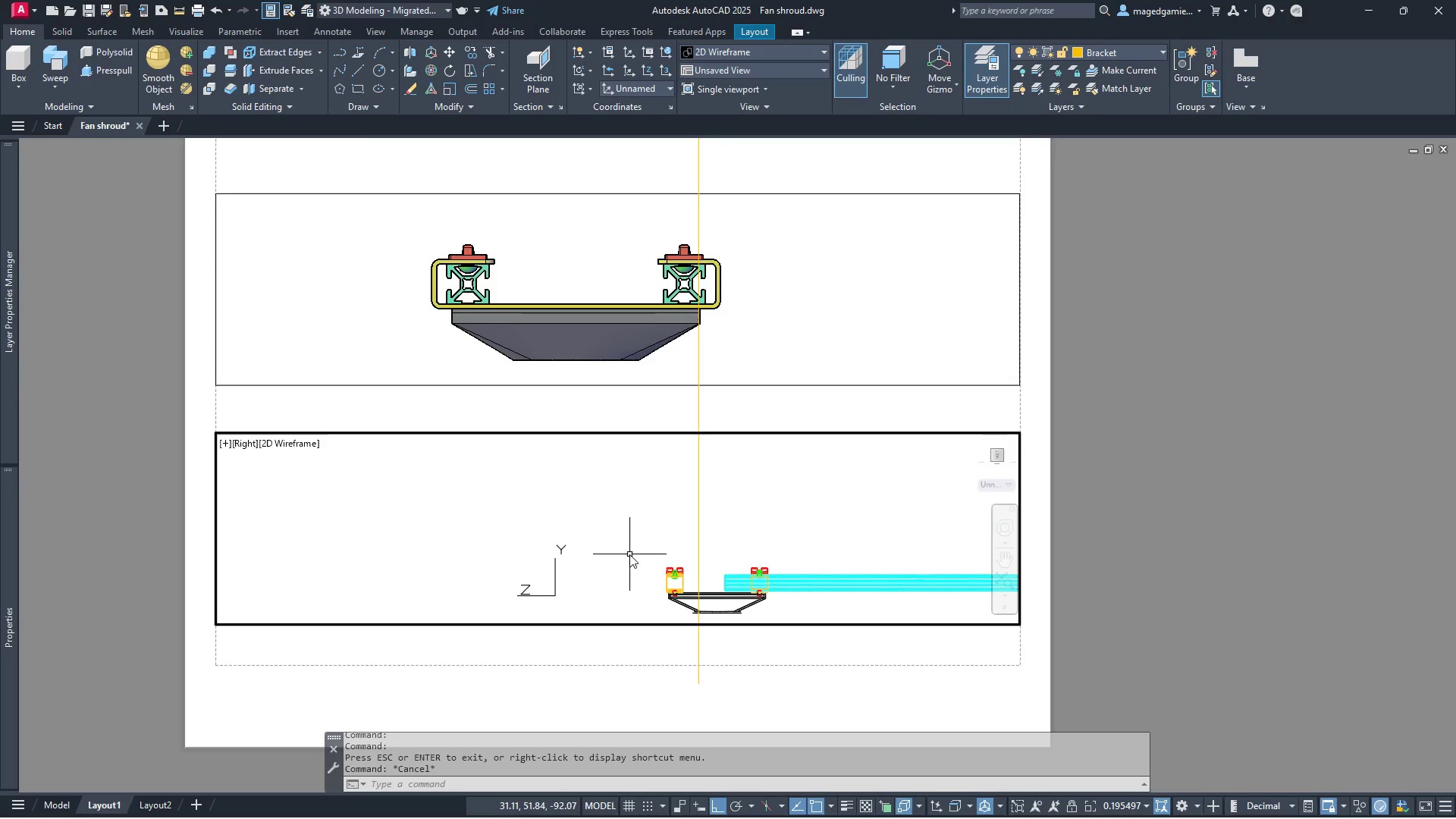 
scroll: coordinate [629, 554], scroll_direction: up, amount: 1.0
 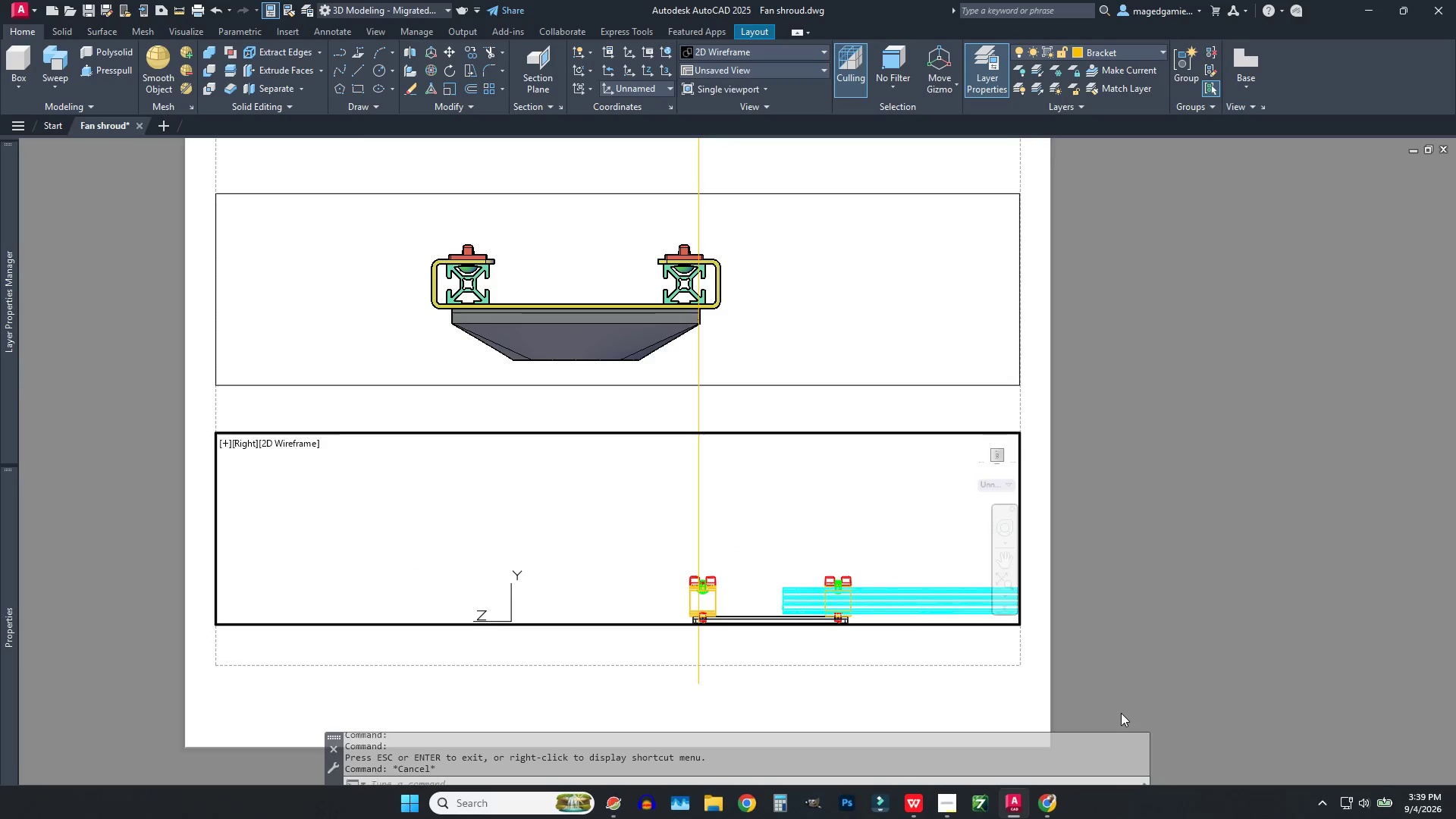 
left_click([1121, 806])
 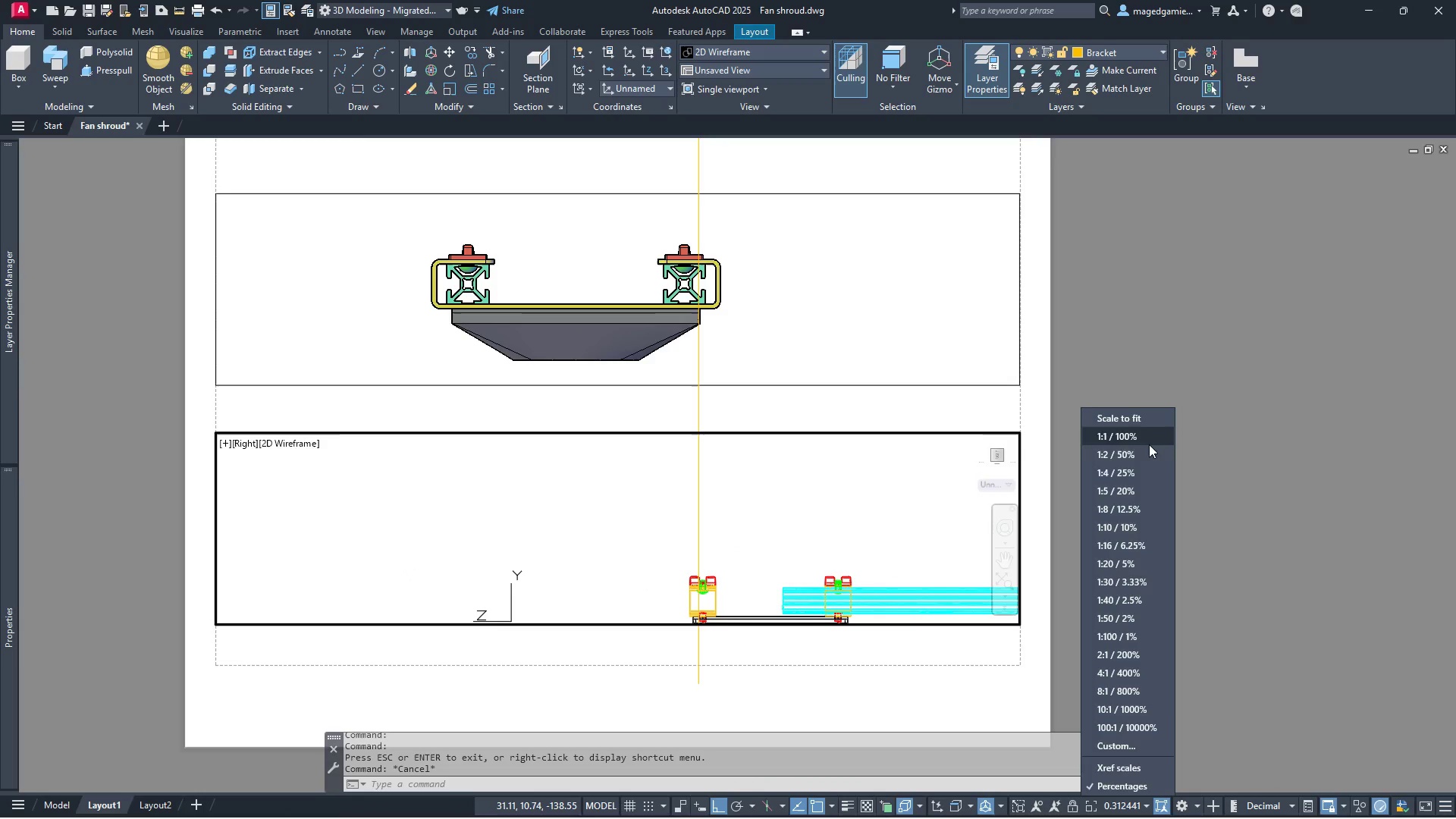 
left_click([1151, 451])
 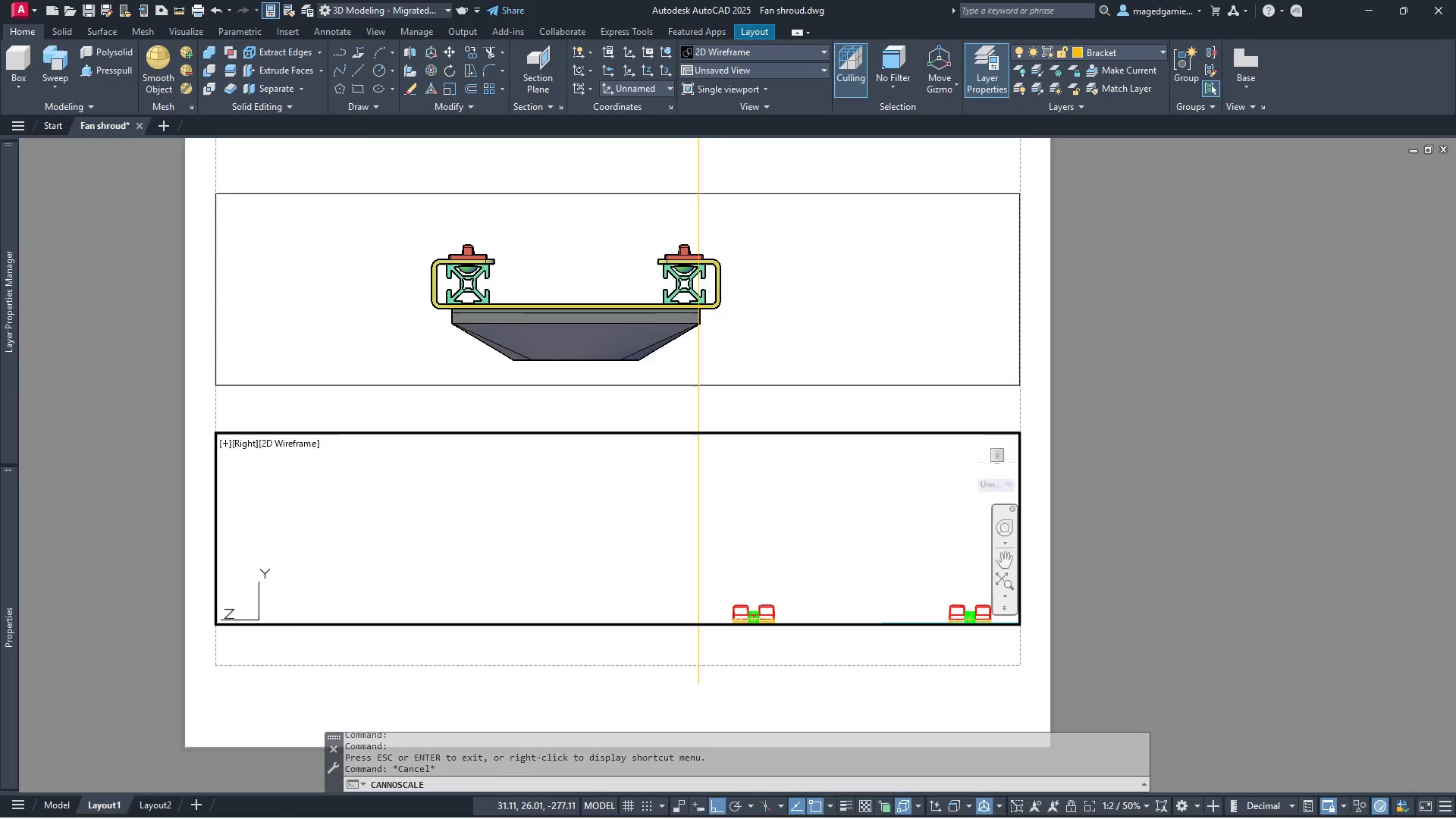 
left_click([1003, 554])
 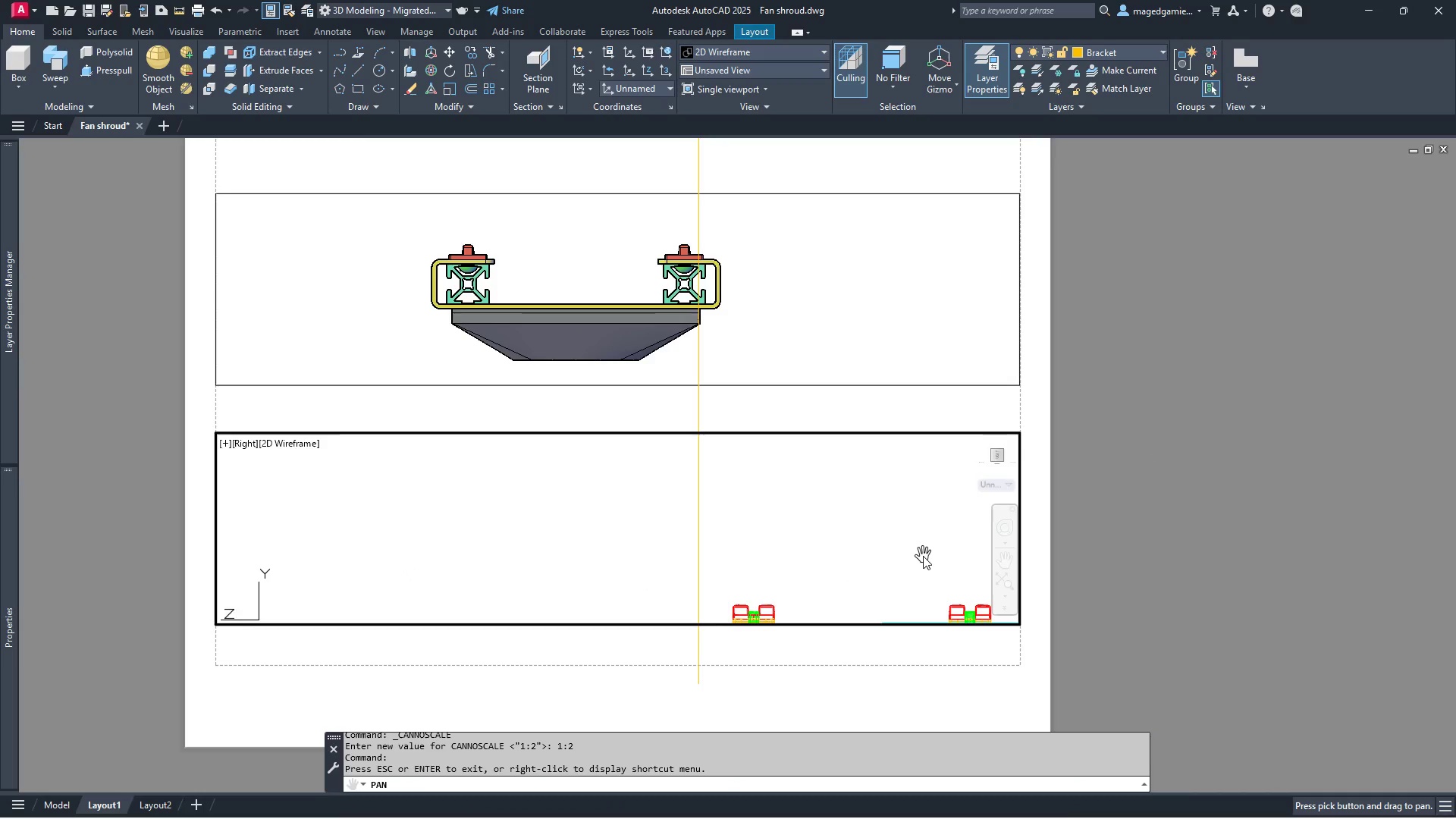 
left_click_drag(start_coordinate=[923, 556], to_coordinate=[637, 431])
 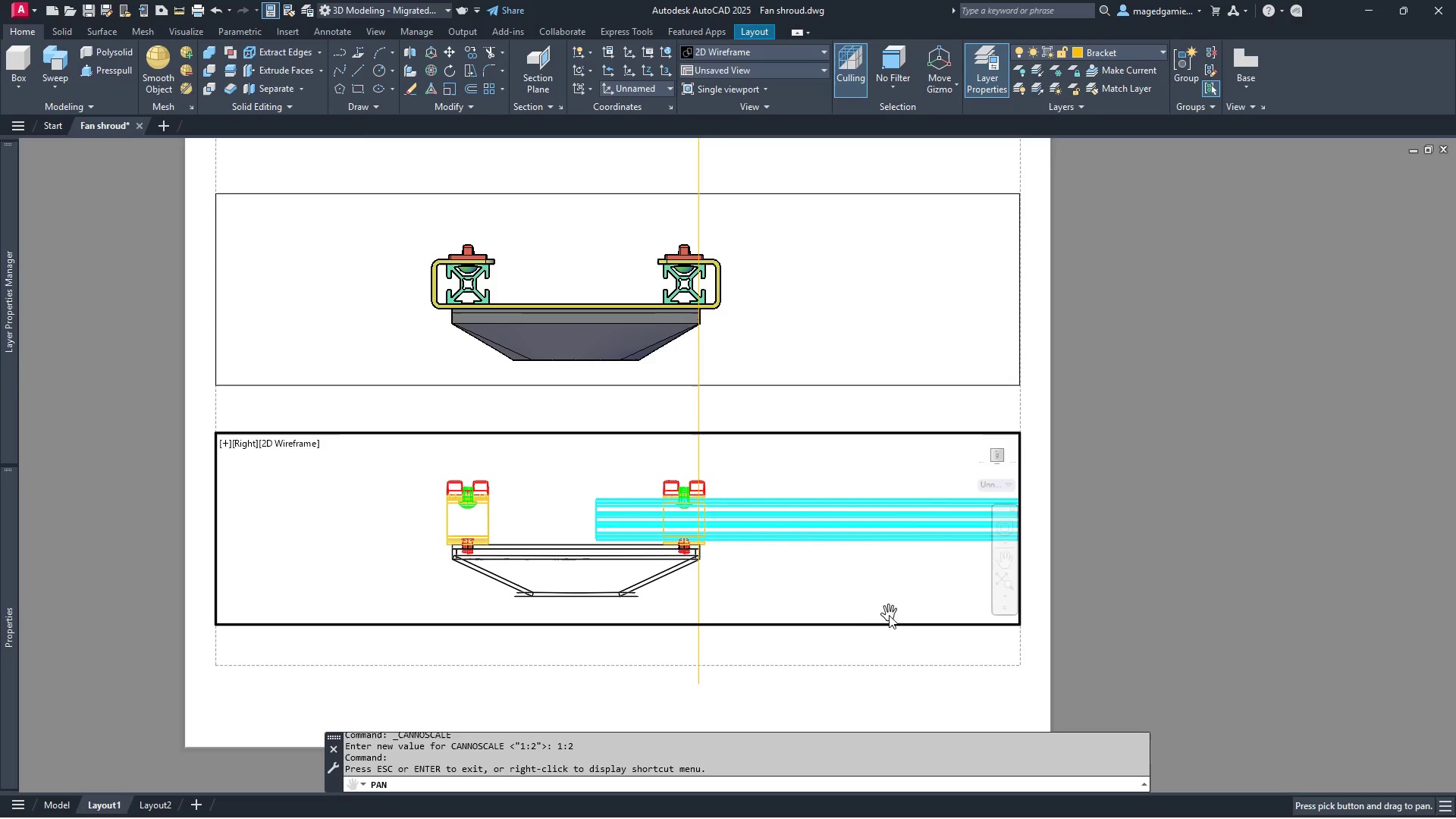 
right_click([874, 597])
 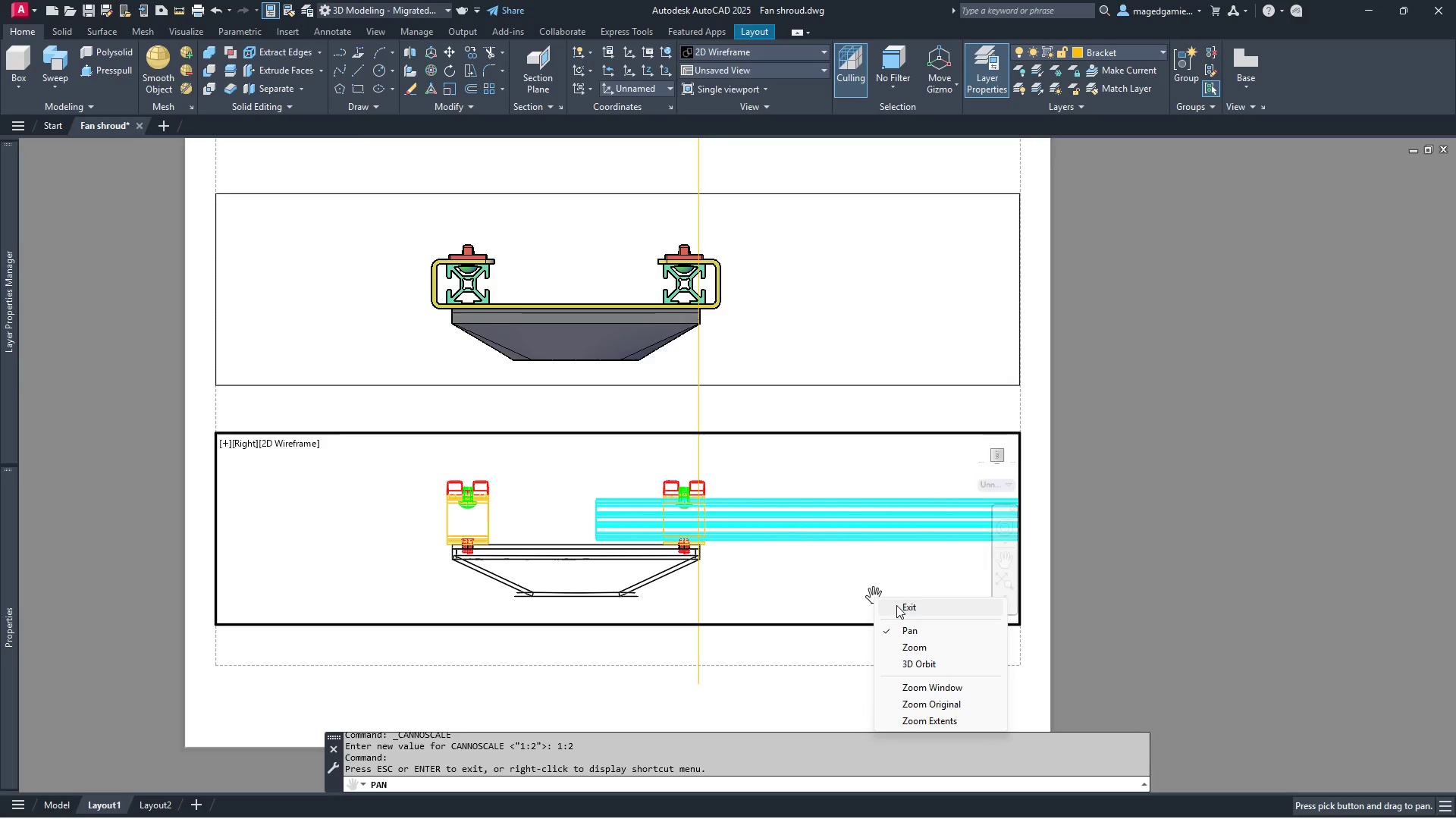 
left_click([896, 607])
 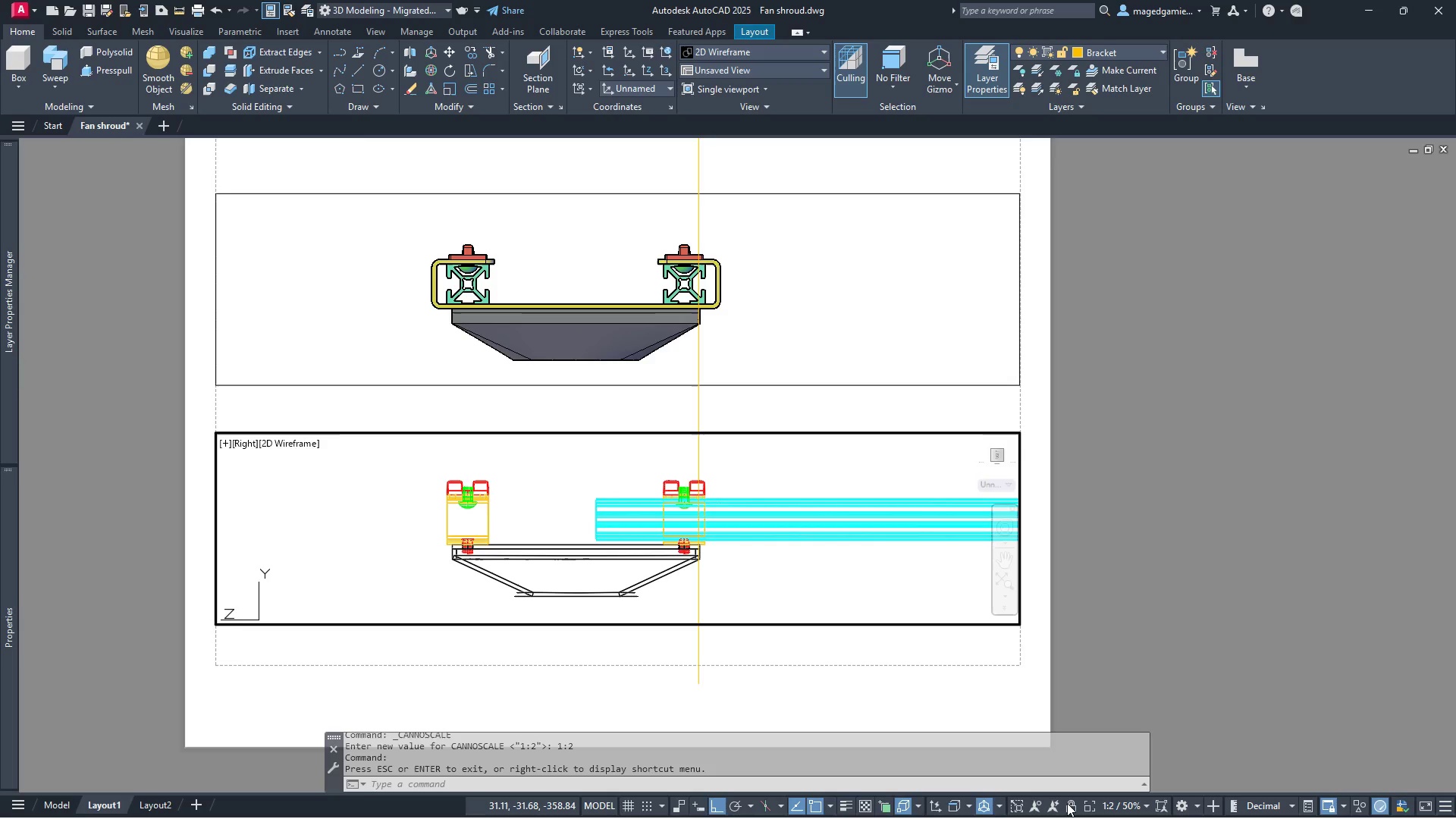 
left_click([1069, 803])
 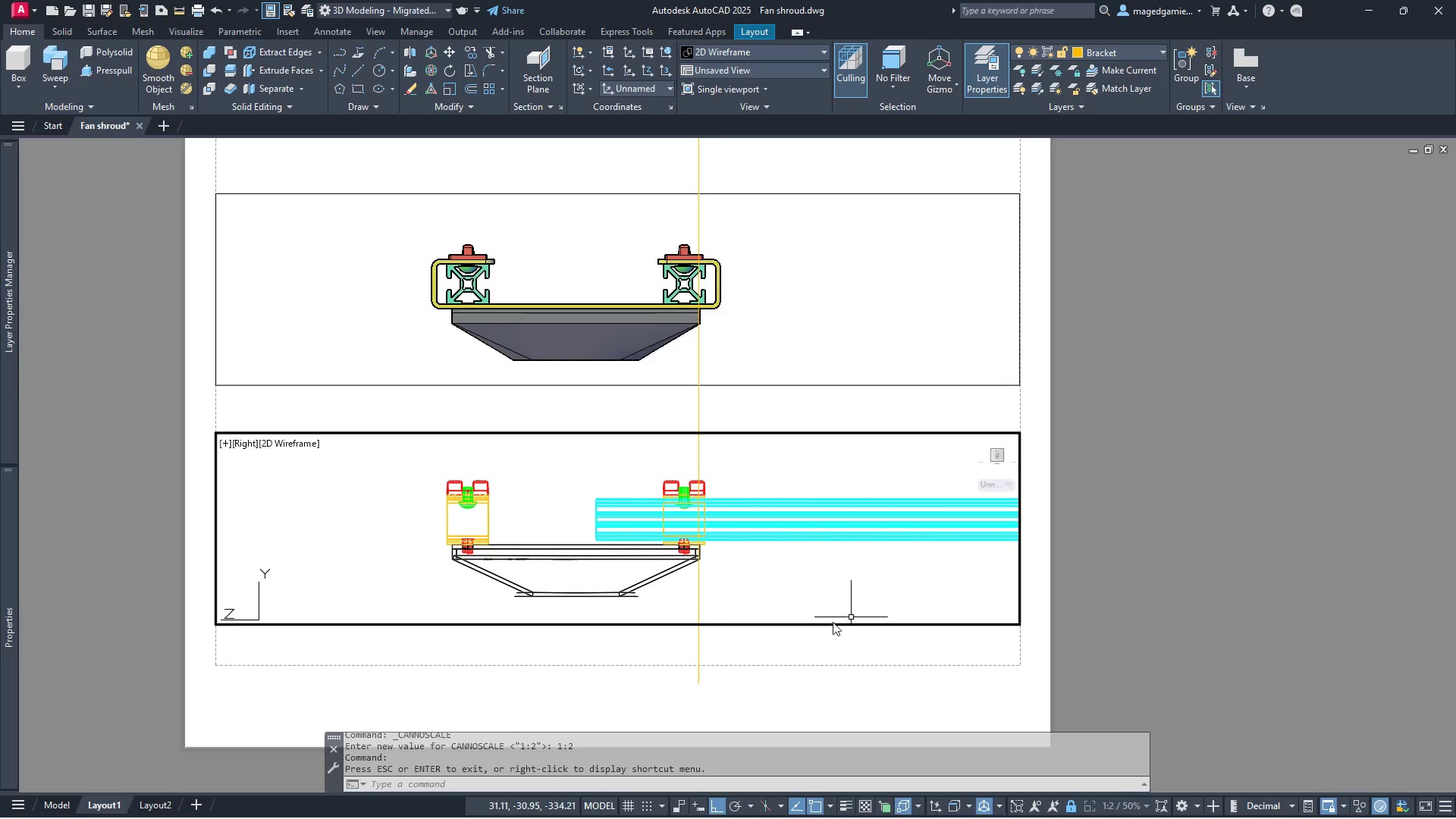 
scroll: coordinate [800, 673], scroll_direction: down, amount: 2.0
 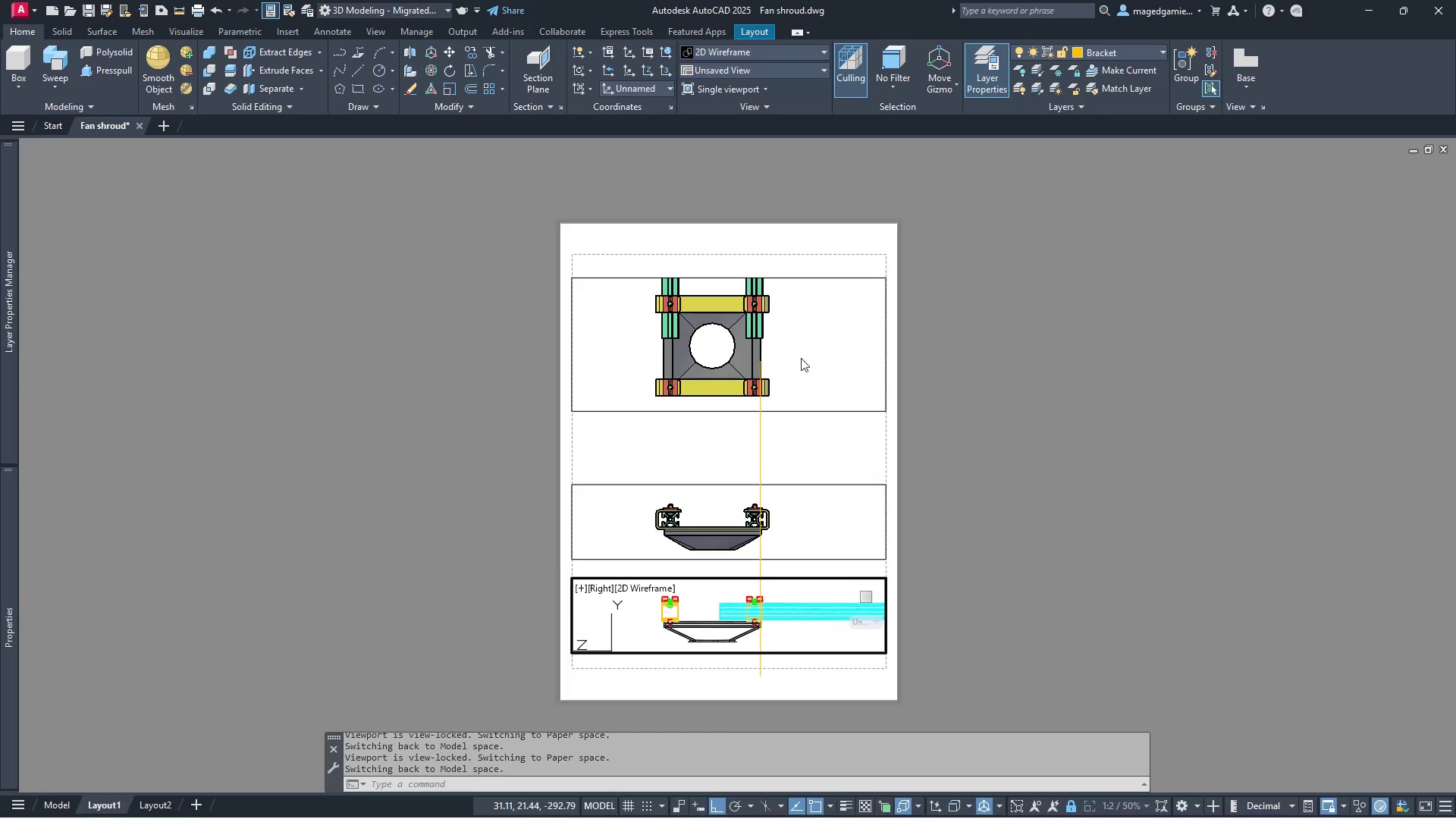 
scroll: coordinate [772, 362], scroll_direction: up, amount: 3.0
 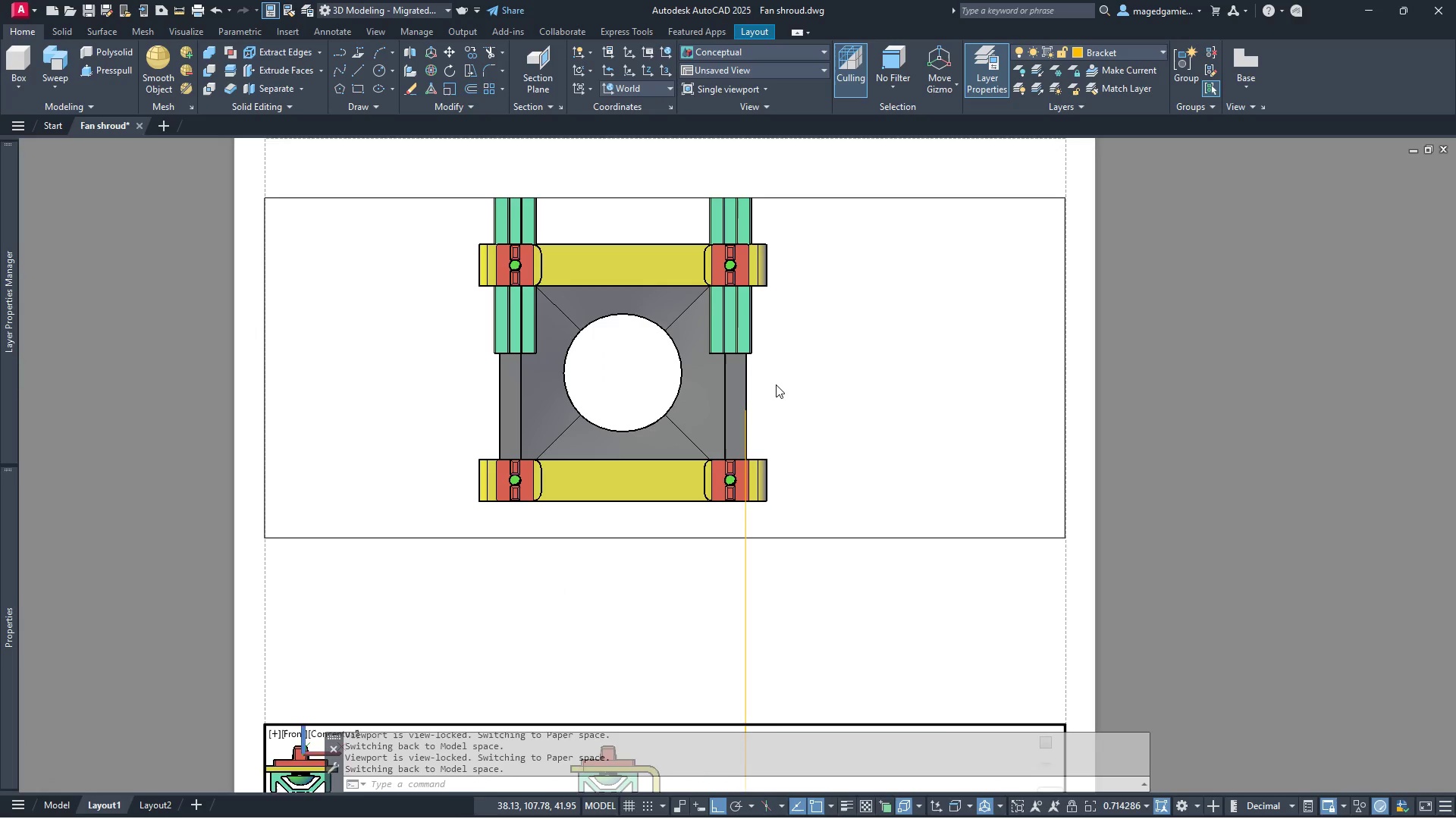 
scroll: coordinate [776, 384], scroll_direction: down, amount: 1.0
 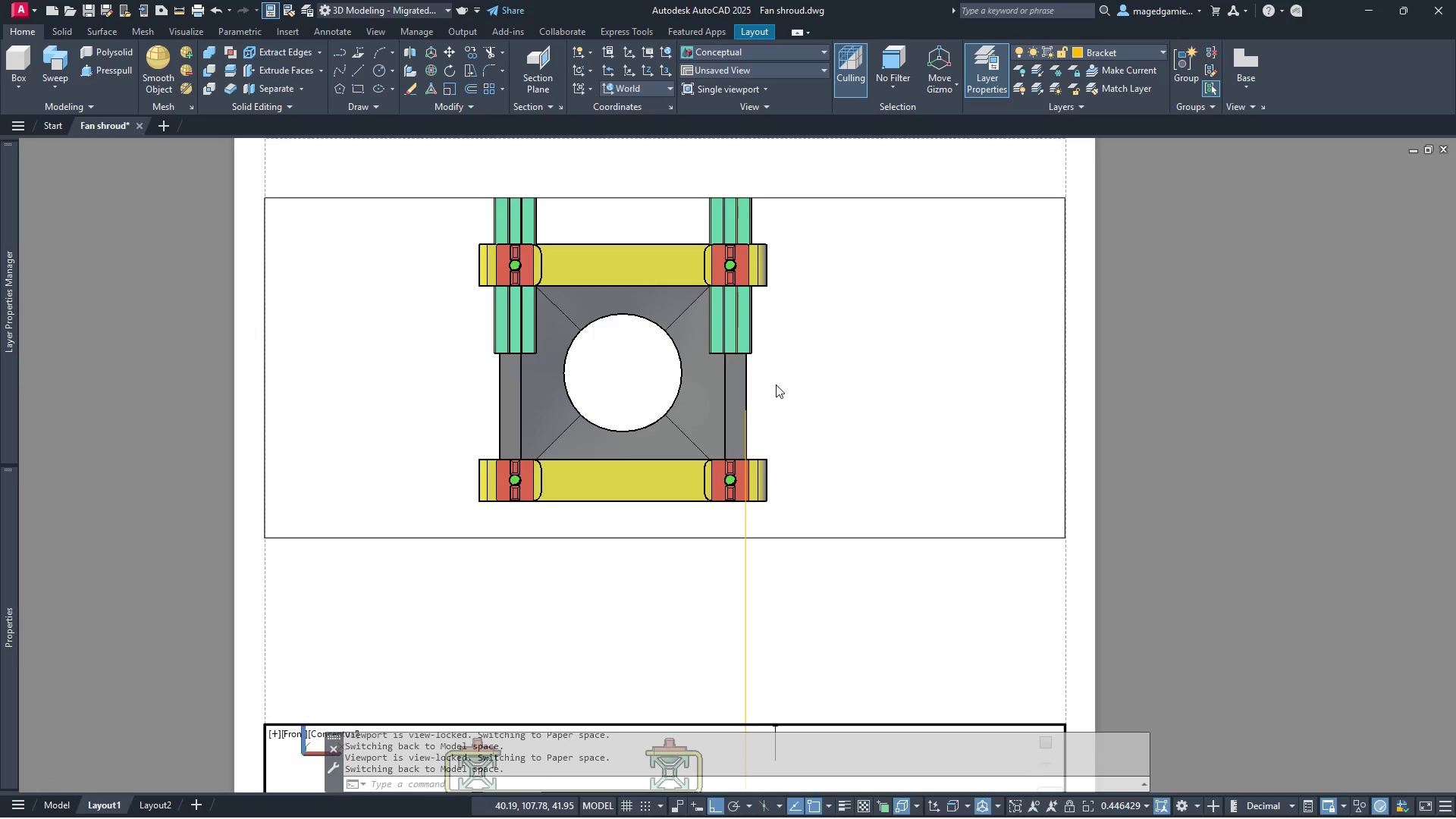 
scroll: coordinate [776, 384], scroll_direction: none, amount: 0.0
 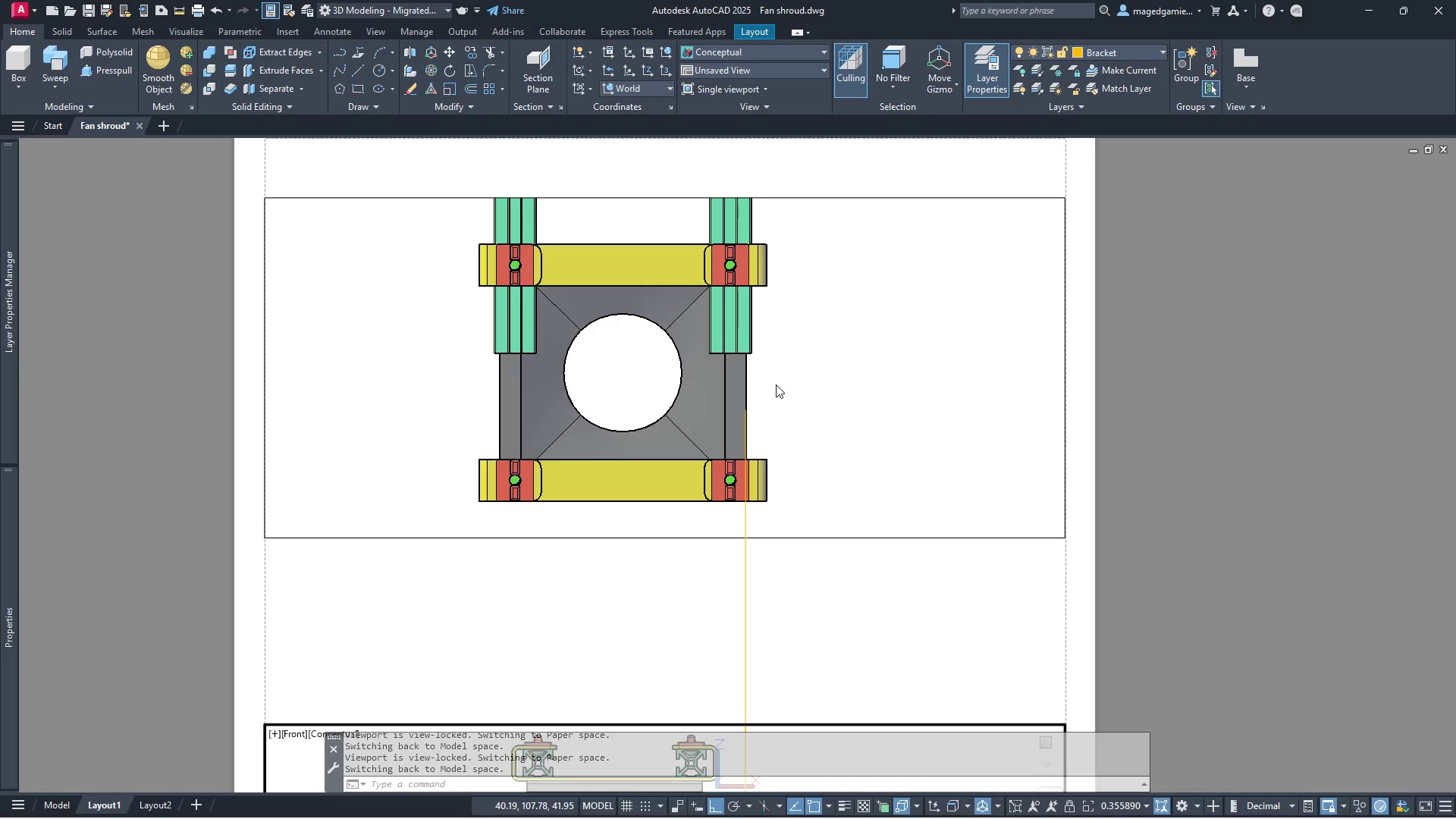 
key(Escape)
 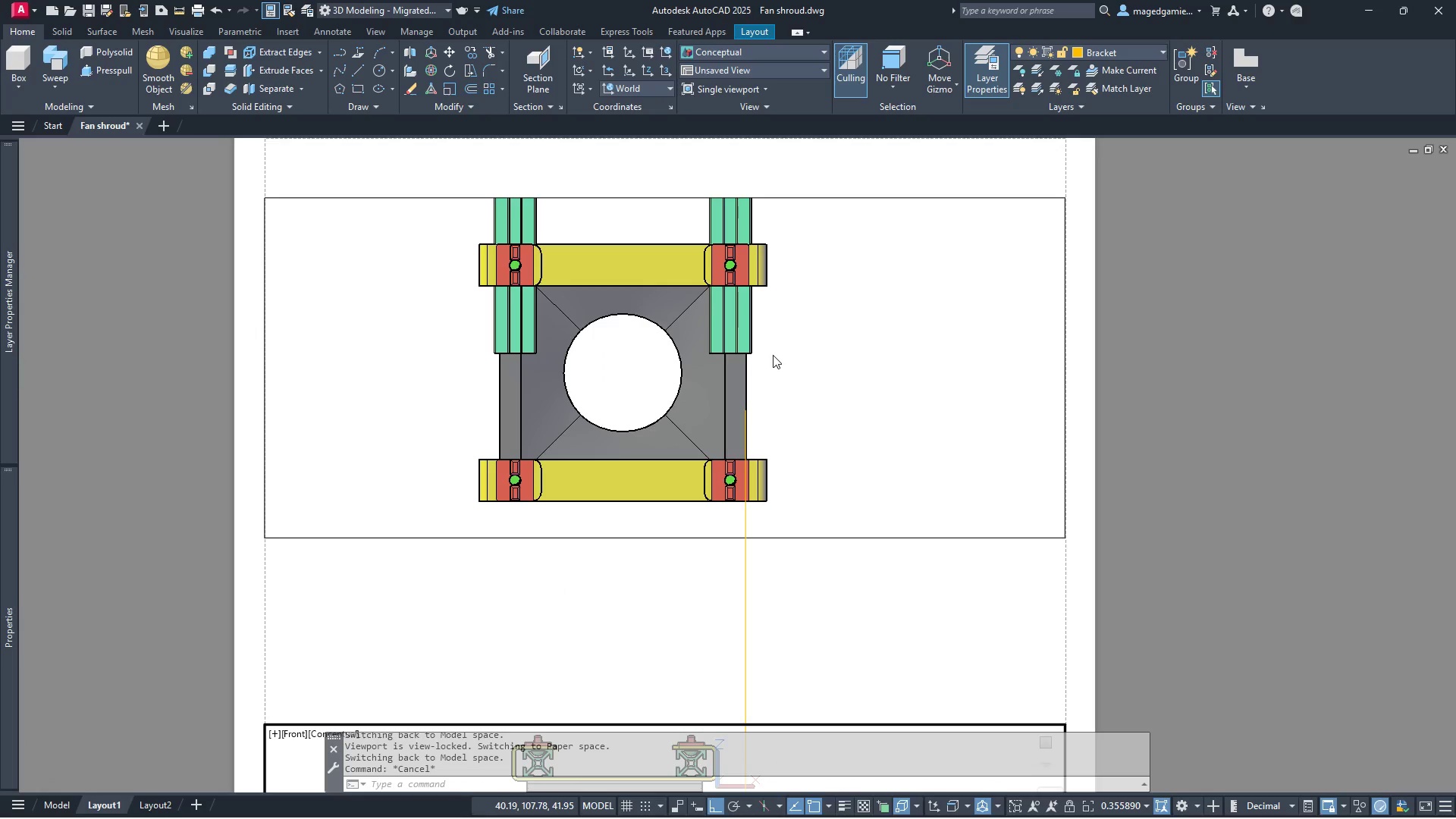 
scroll: coordinate [773, 355], scroll_direction: down, amount: 1.0
 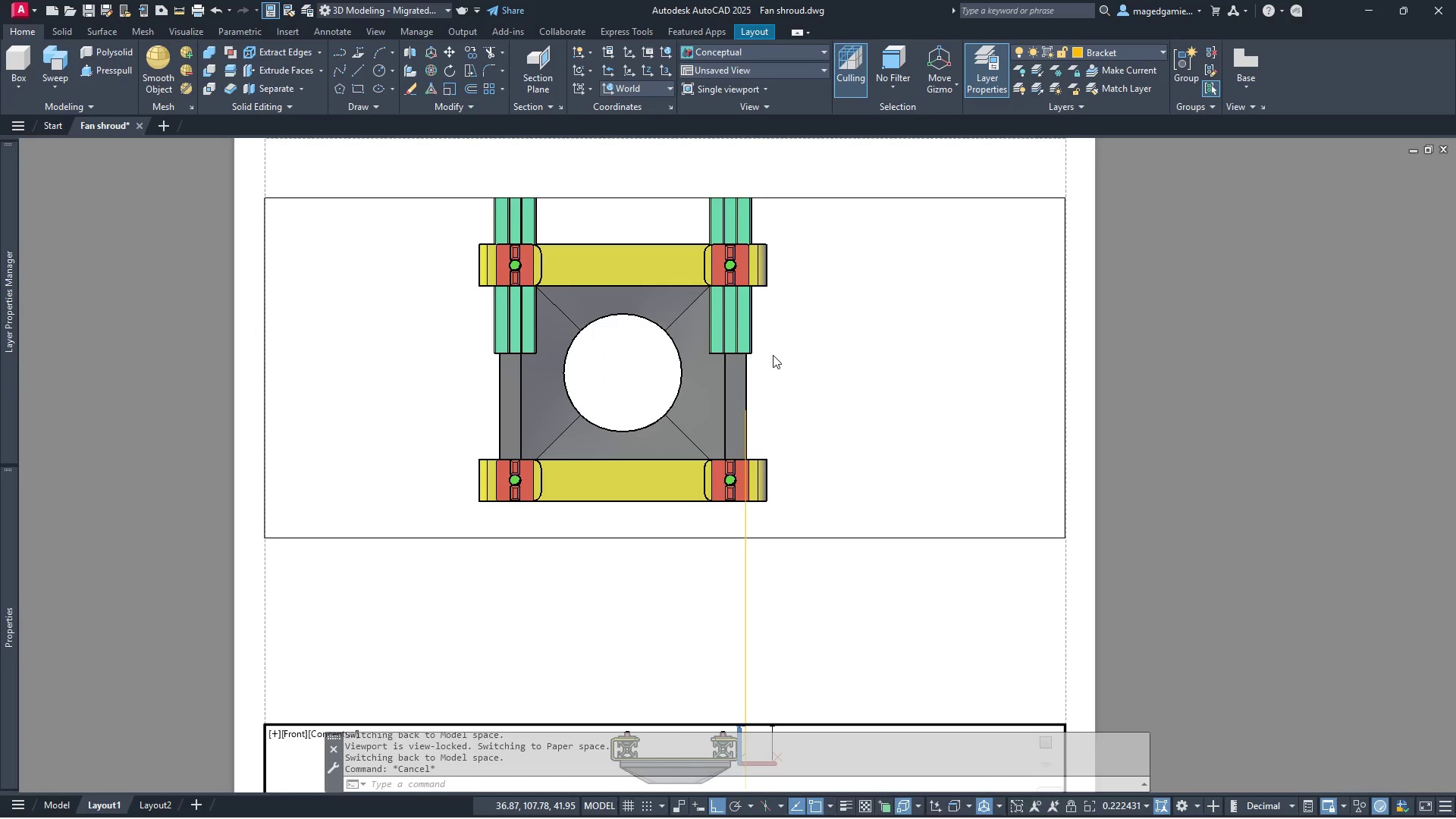 
scroll: coordinate [773, 355], scroll_direction: up, amount: 1.0
 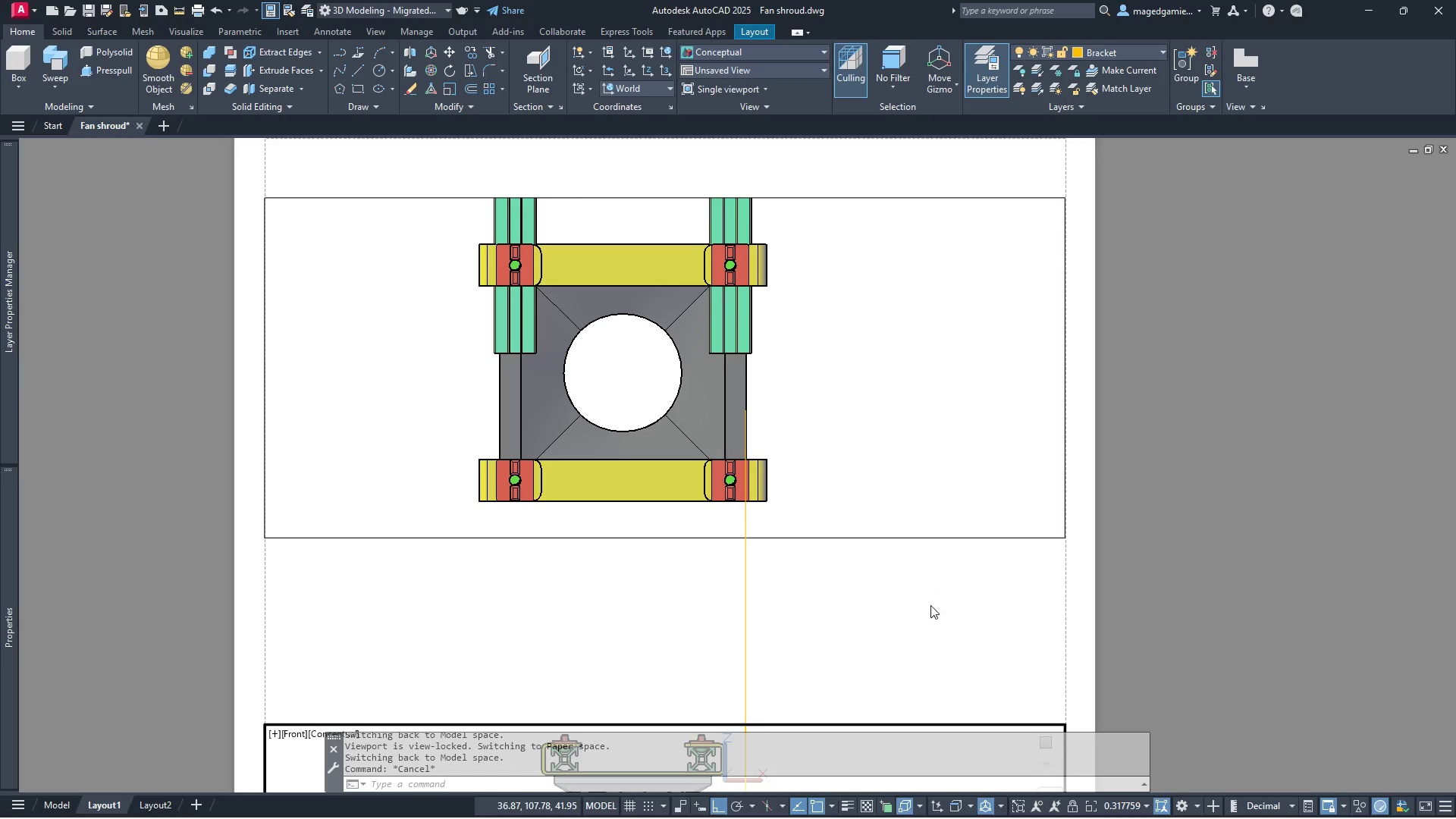 
double_click([930, 608])
 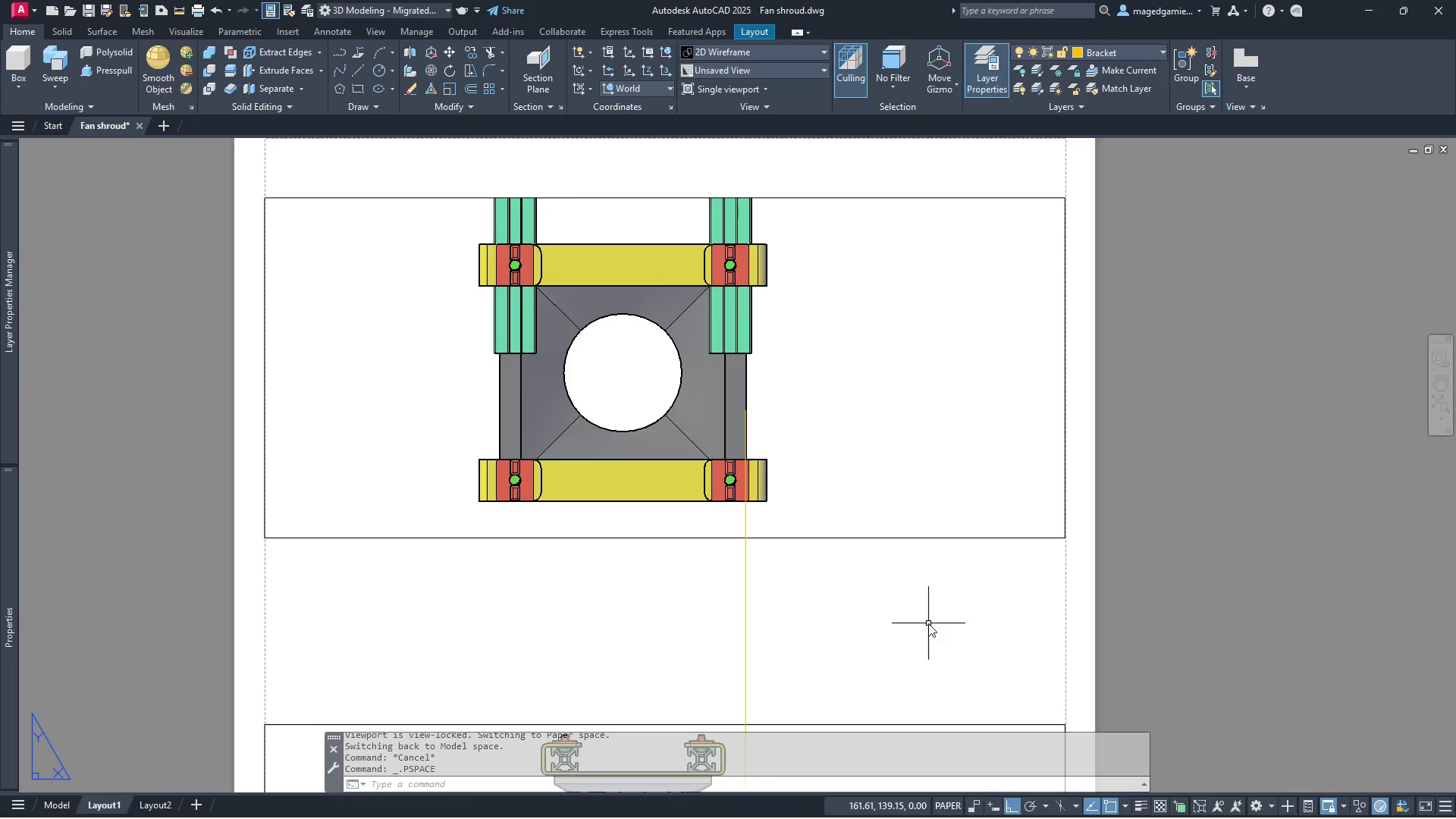 
scroll: coordinate [868, 530], scroll_direction: down, amount: 2.0
 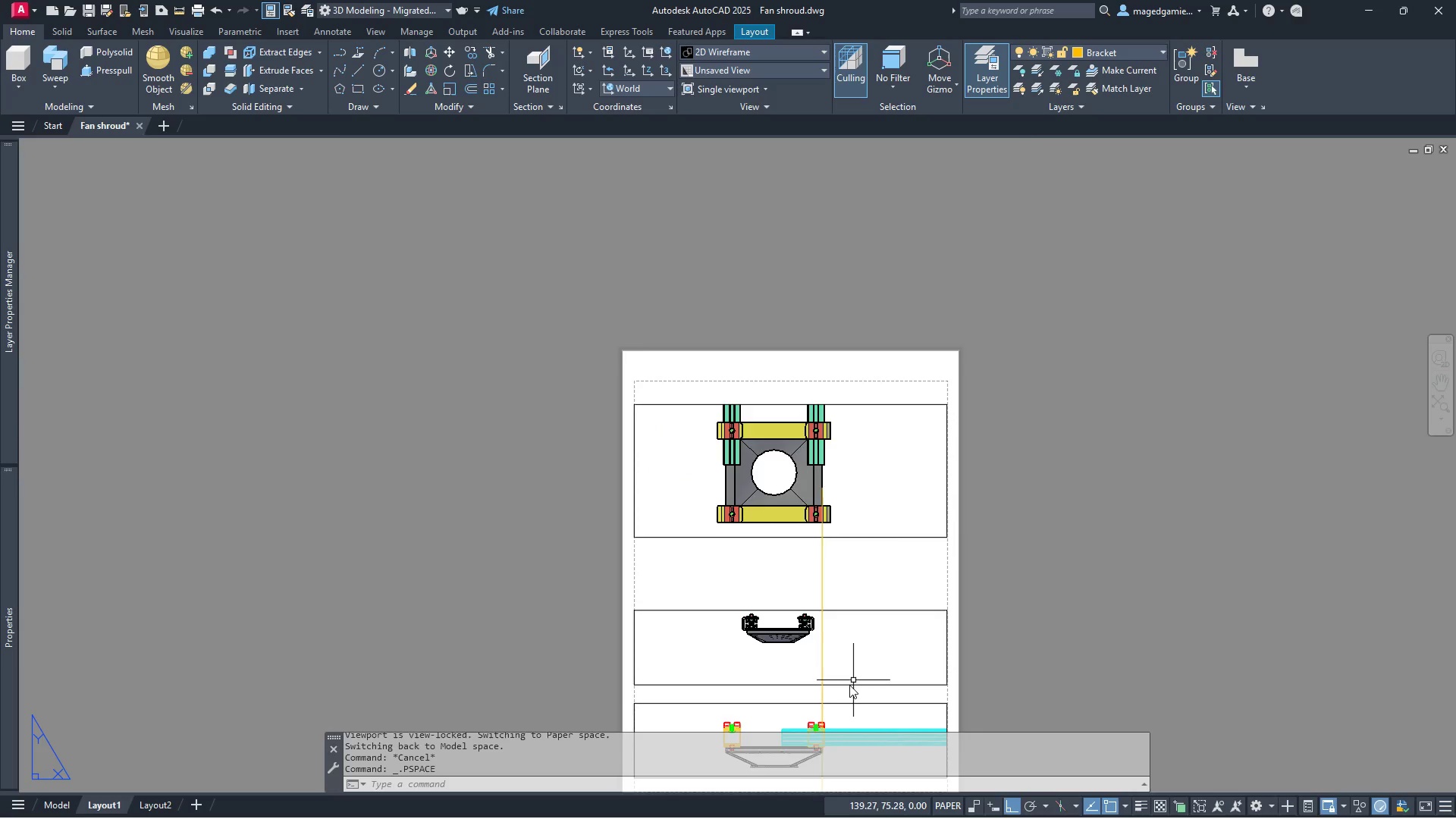 
scroll: coordinate [837, 705], scroll_direction: up, amount: 3.0
 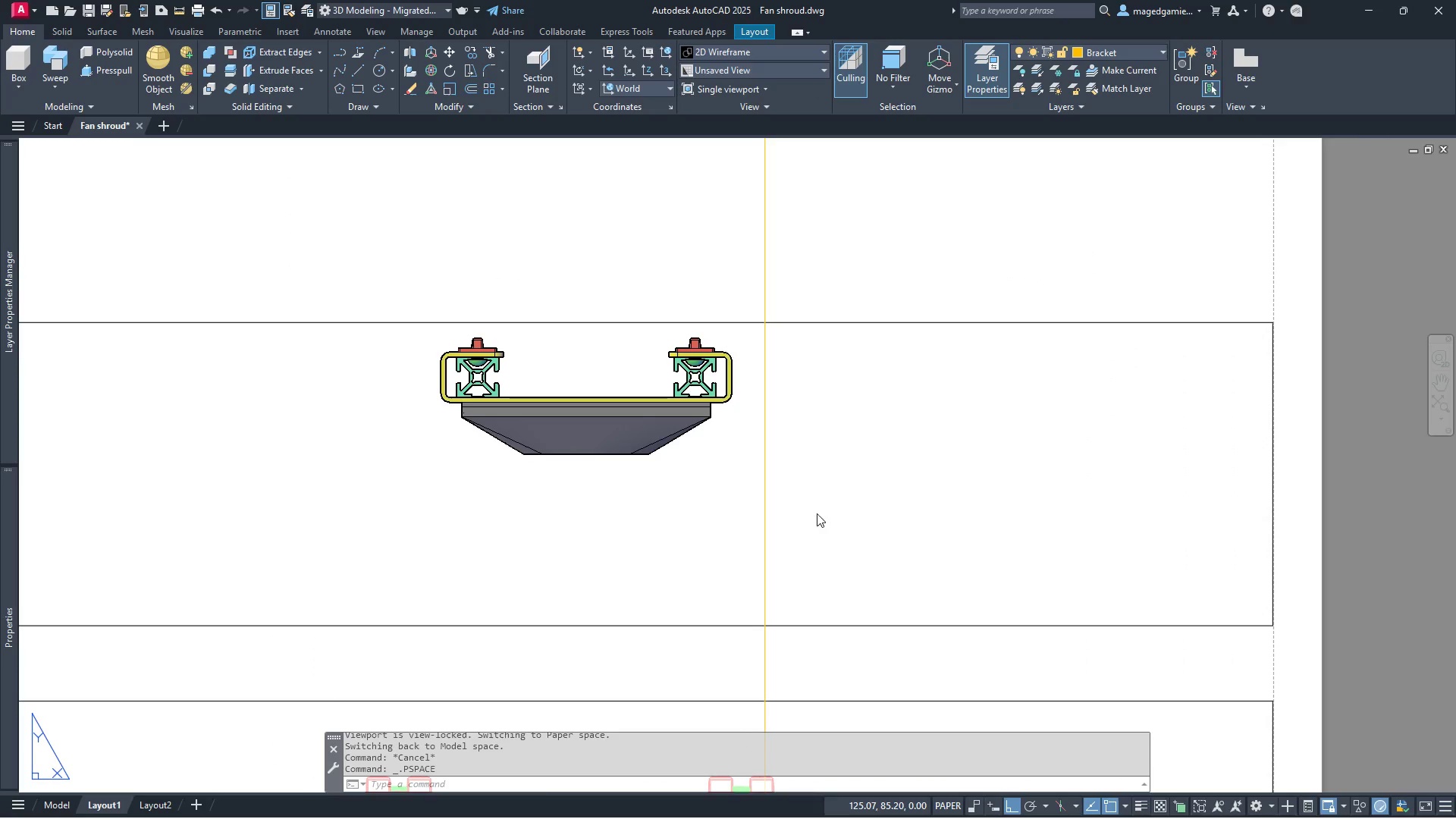 
double_click([817, 513])
 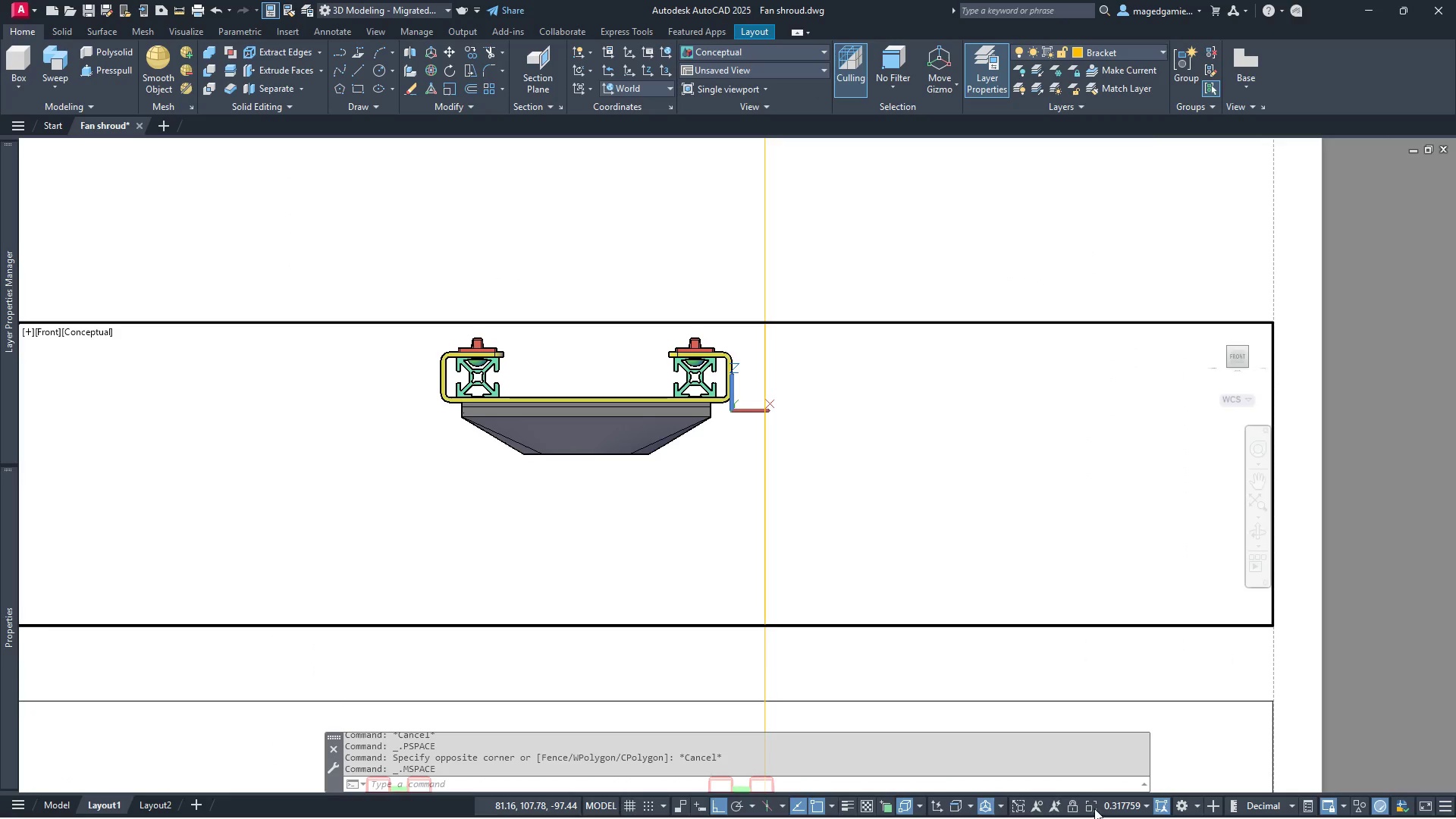 
left_click([1119, 808])
 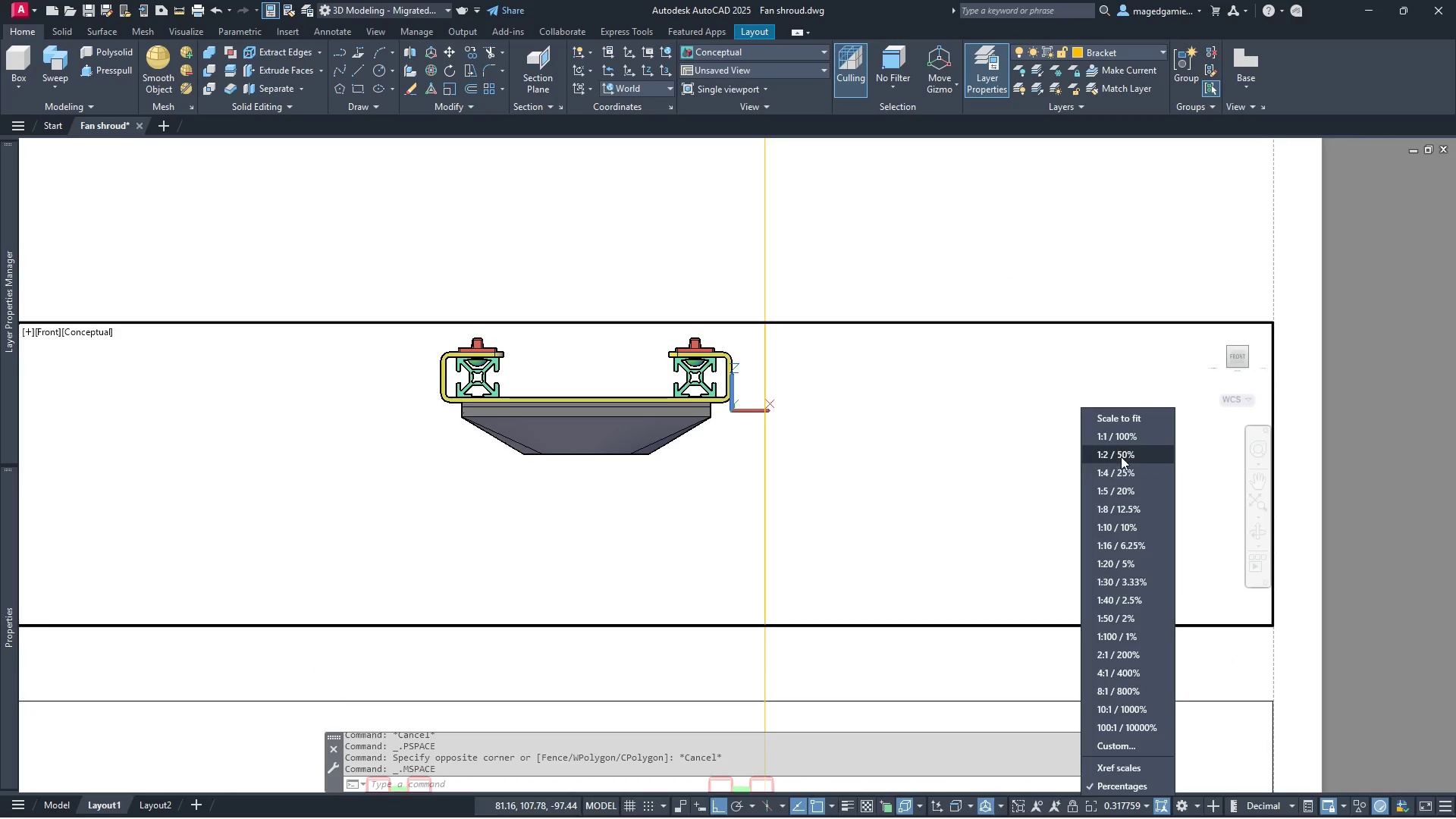 
left_click([1121, 457])
 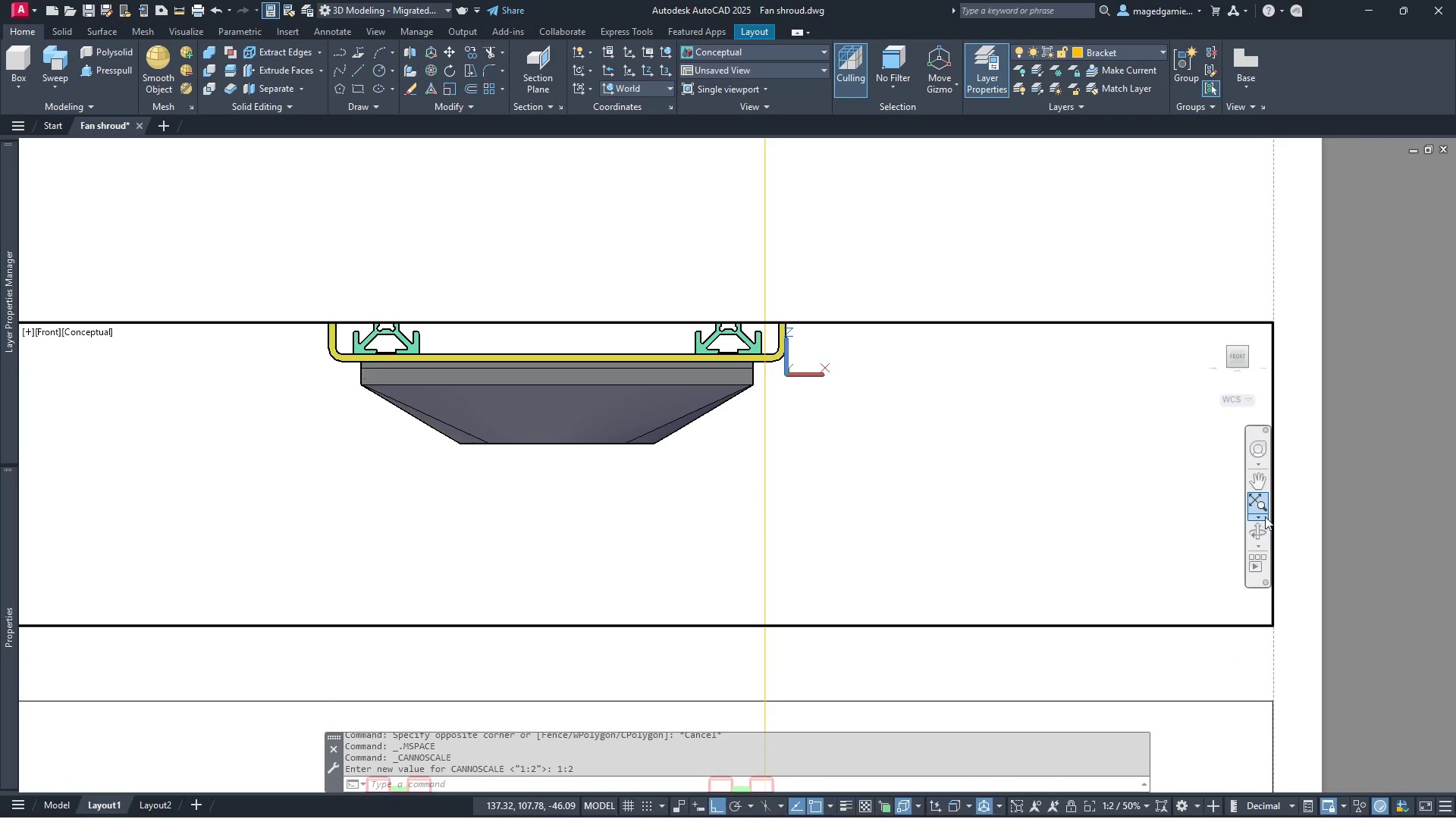 
left_click([1255, 486])
 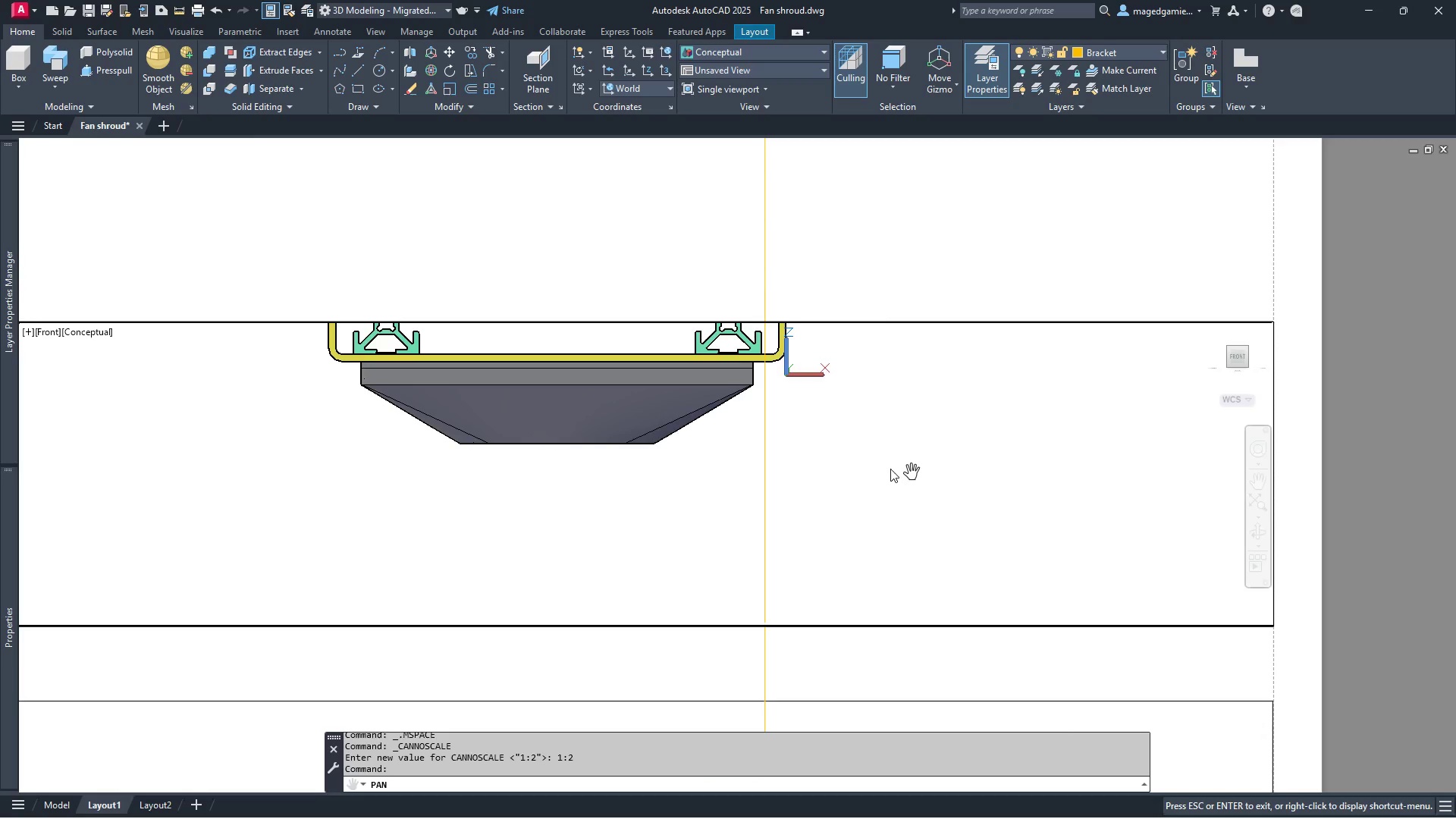 
left_click_drag(start_coordinate=[882, 469], to_coordinate=[890, 596])
 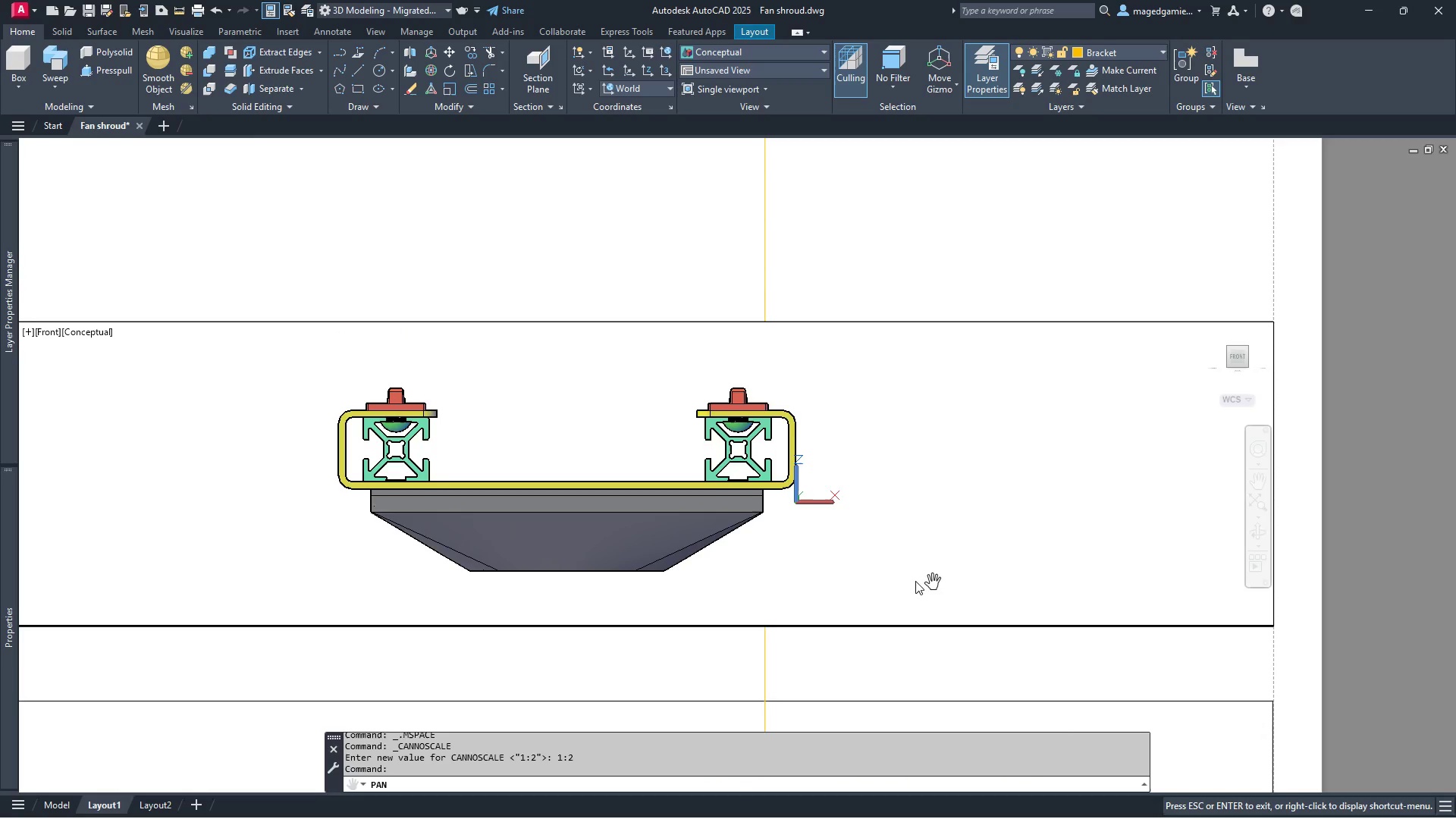 
right_click([904, 568])
 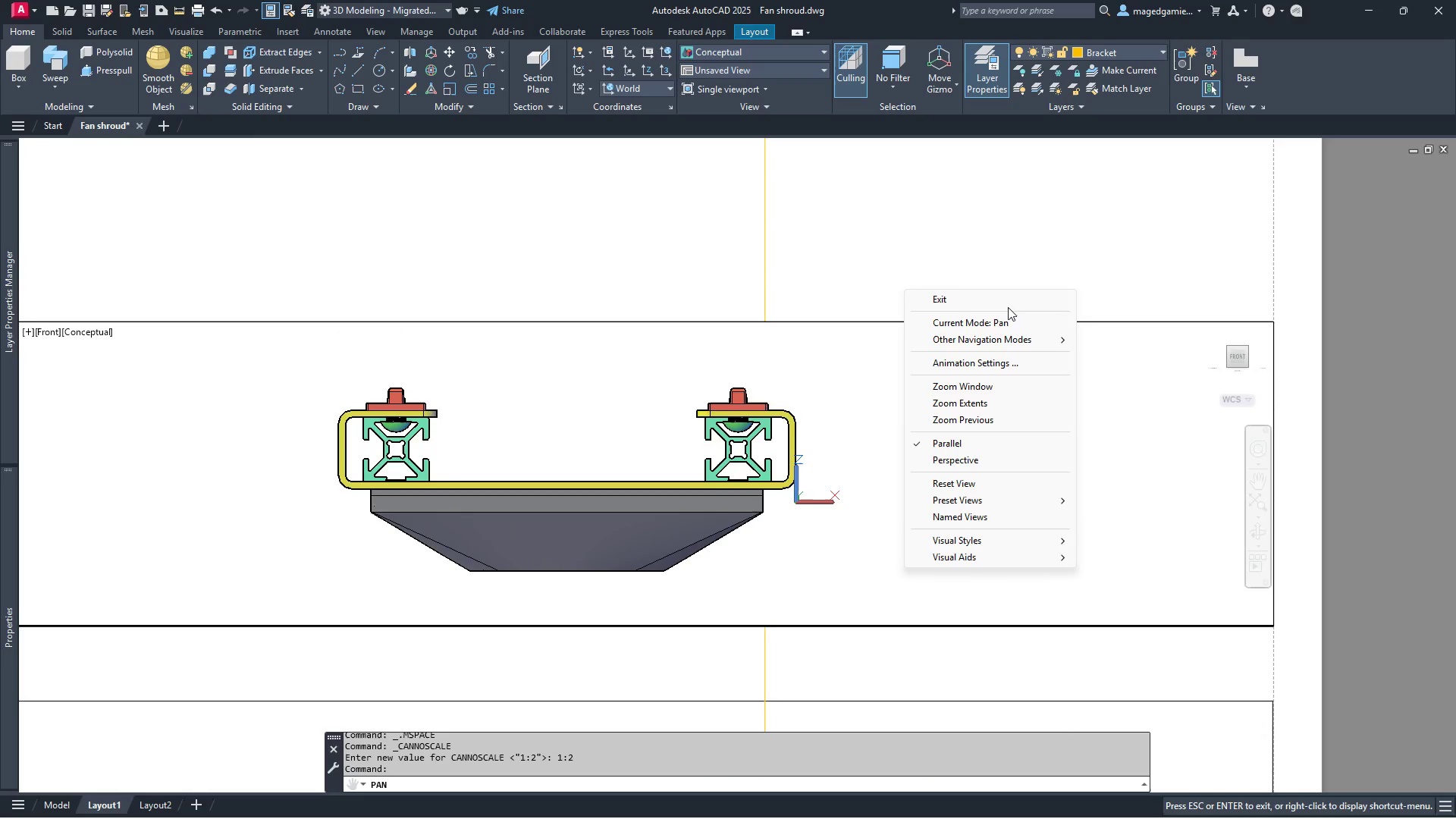 
left_click([1008, 305])
 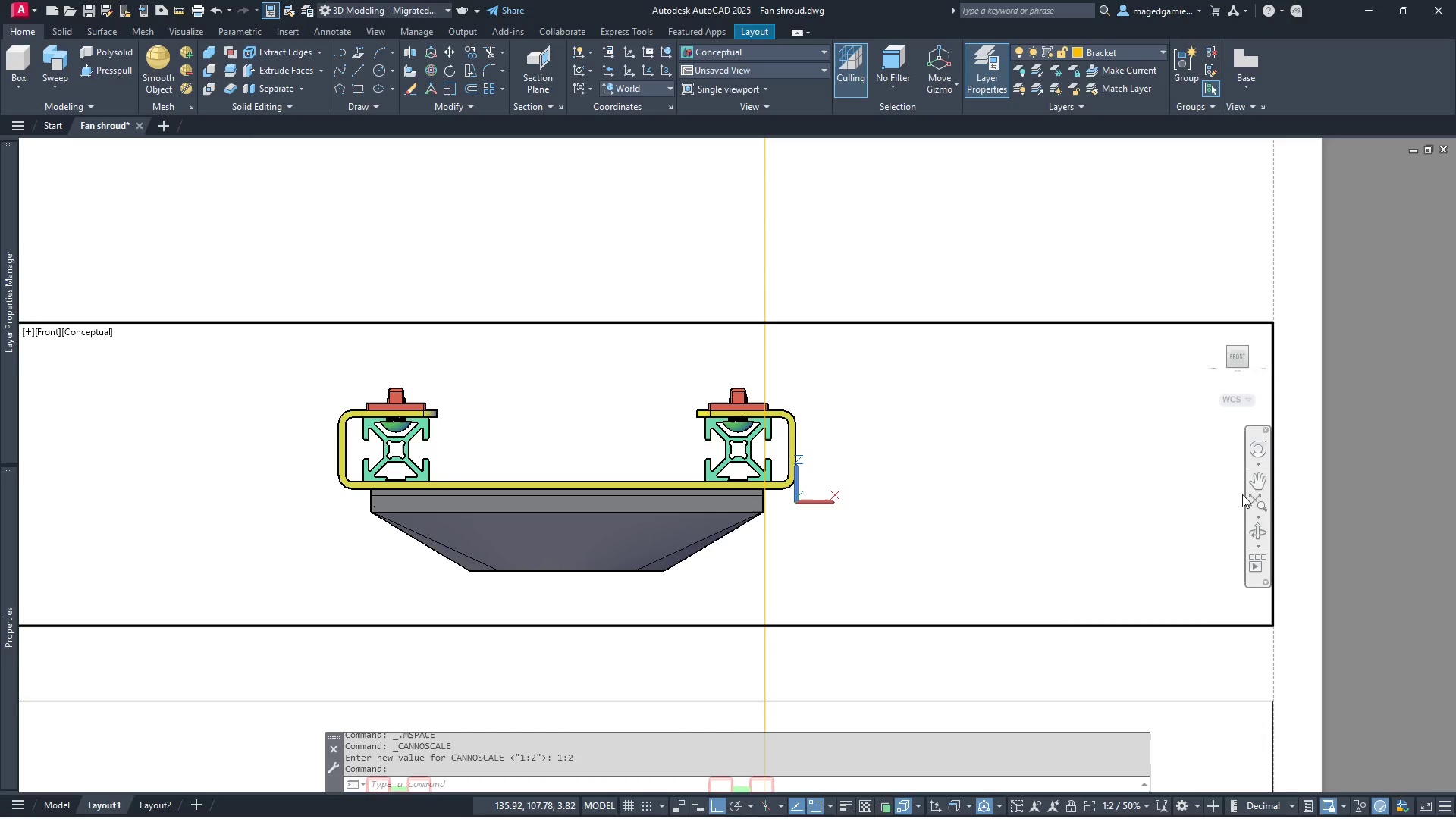 
left_click([1258, 486])
 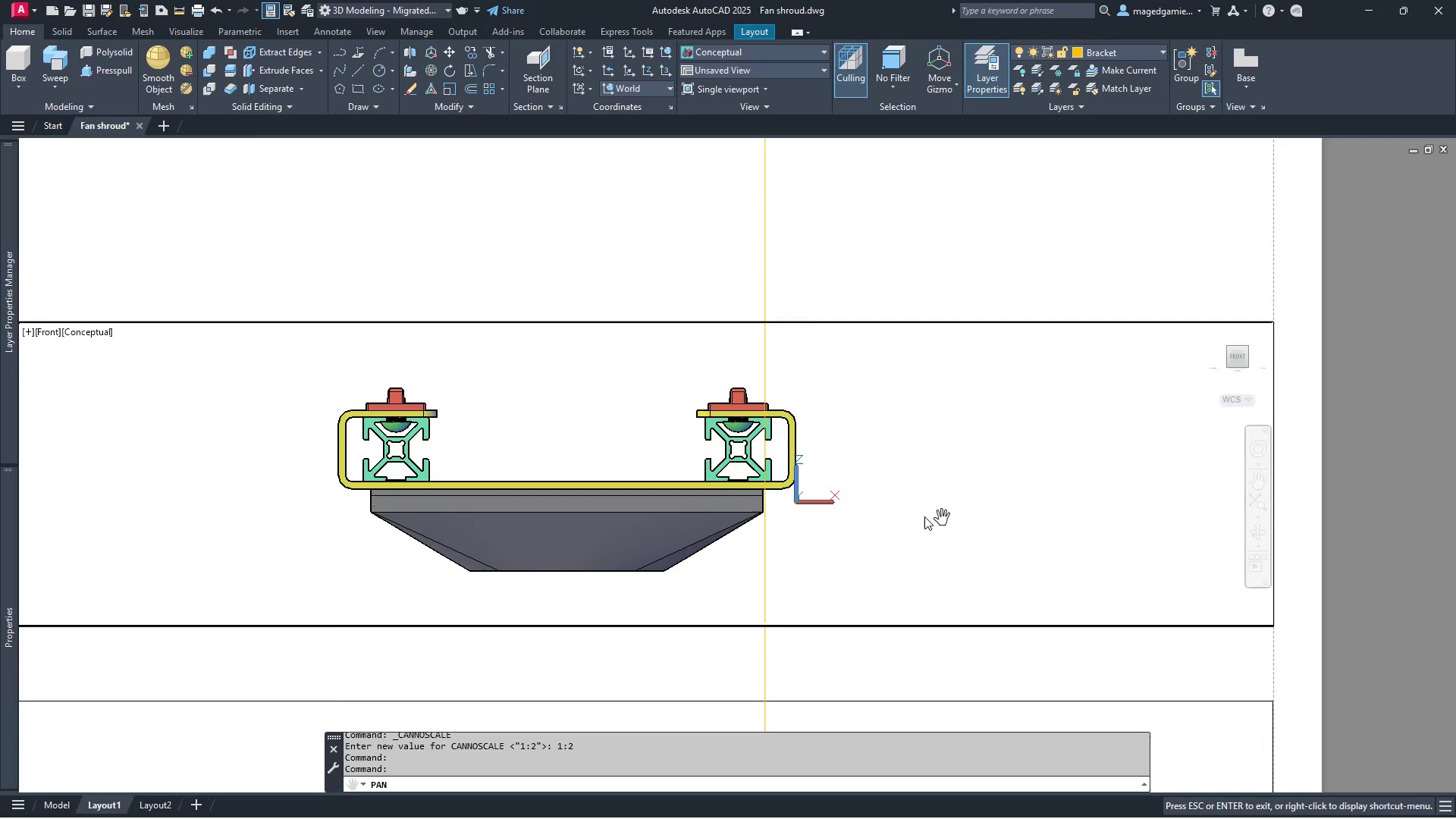 
left_click_drag(start_coordinate=[924, 516], to_coordinate=[928, 518])
 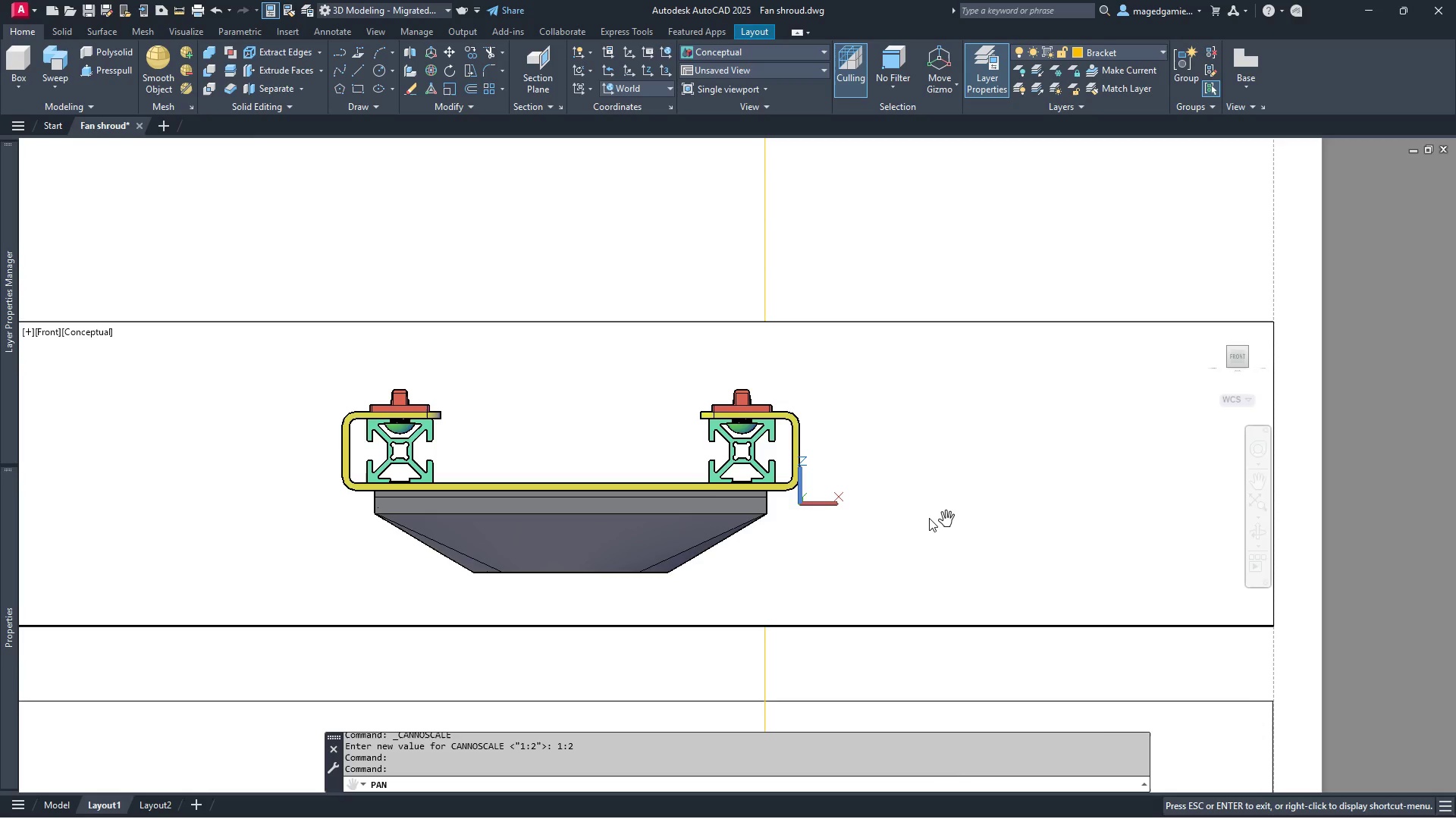 
right_click([929, 518])
 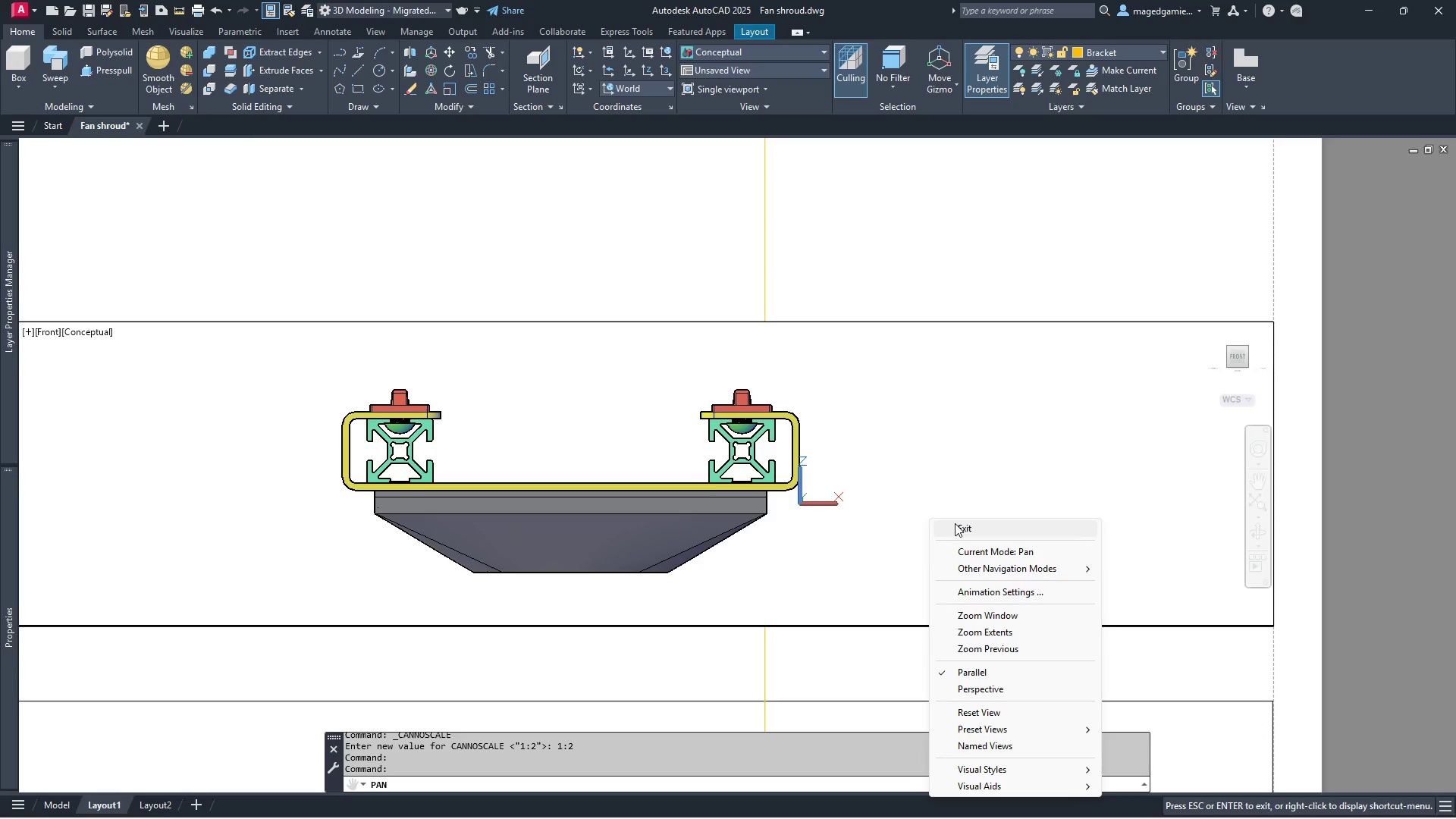 
left_click([955, 523])
 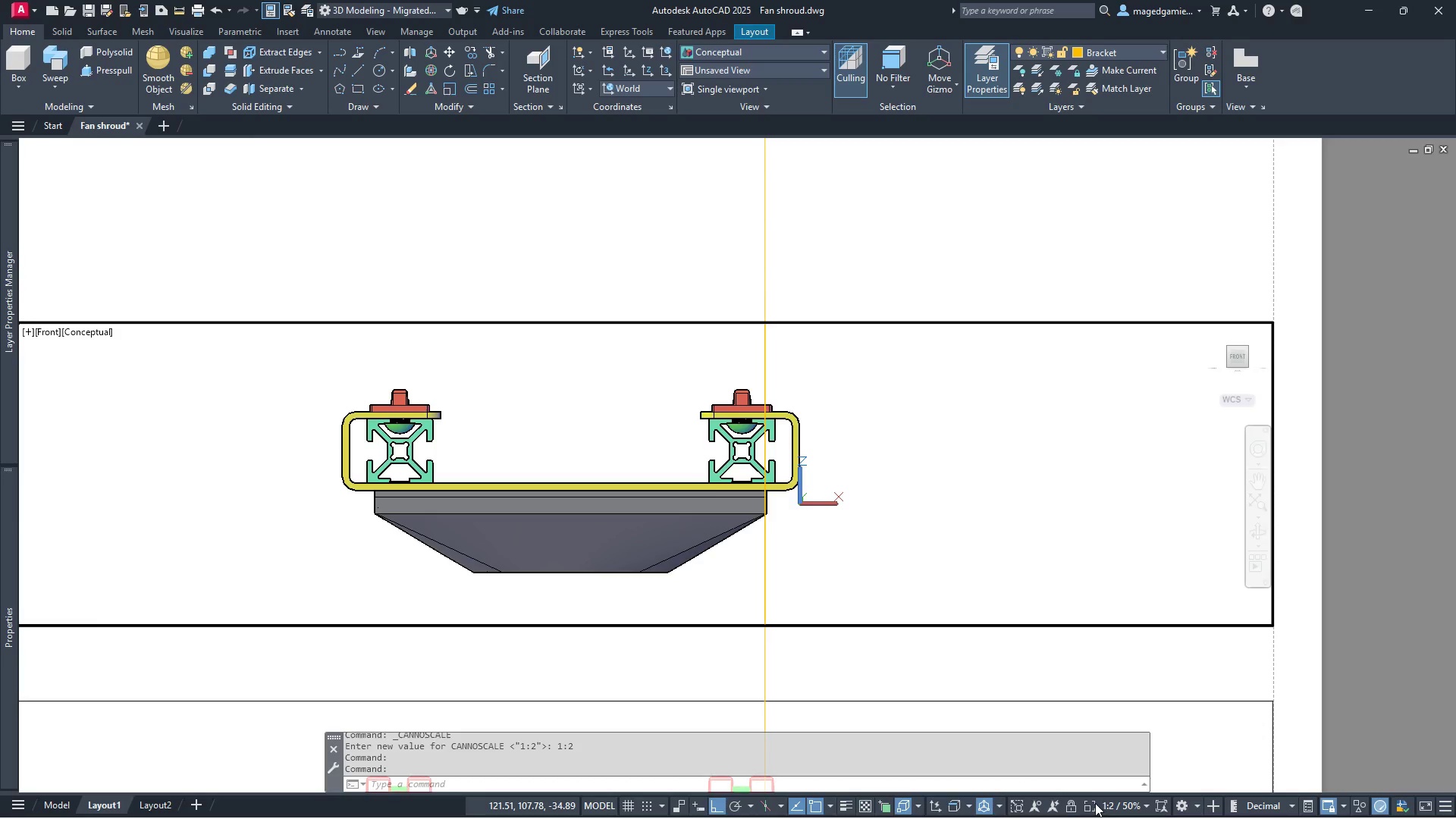 
left_click([1072, 807])
 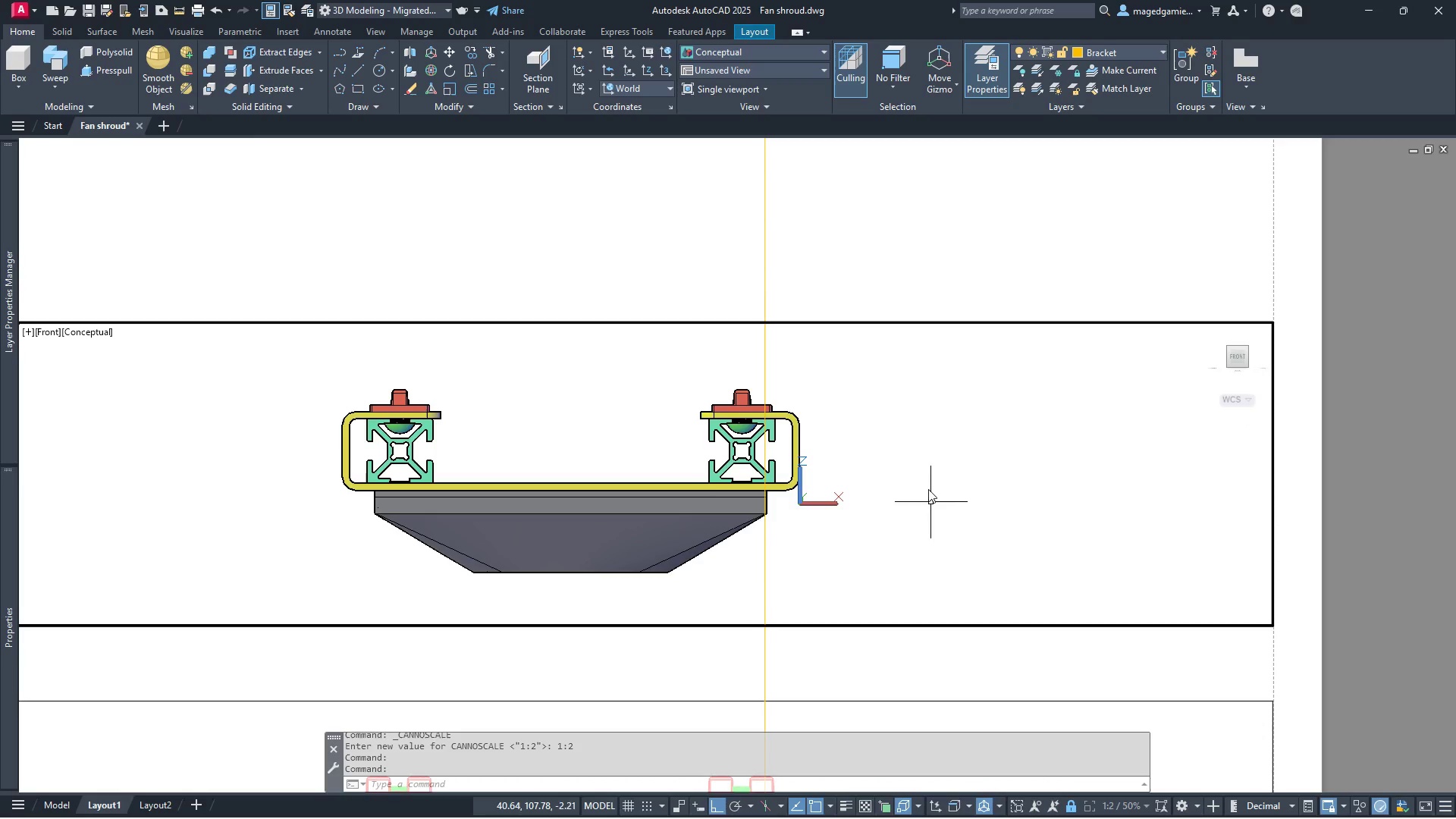 
scroll: coordinate [923, 469], scroll_direction: down, amount: 1.0
 